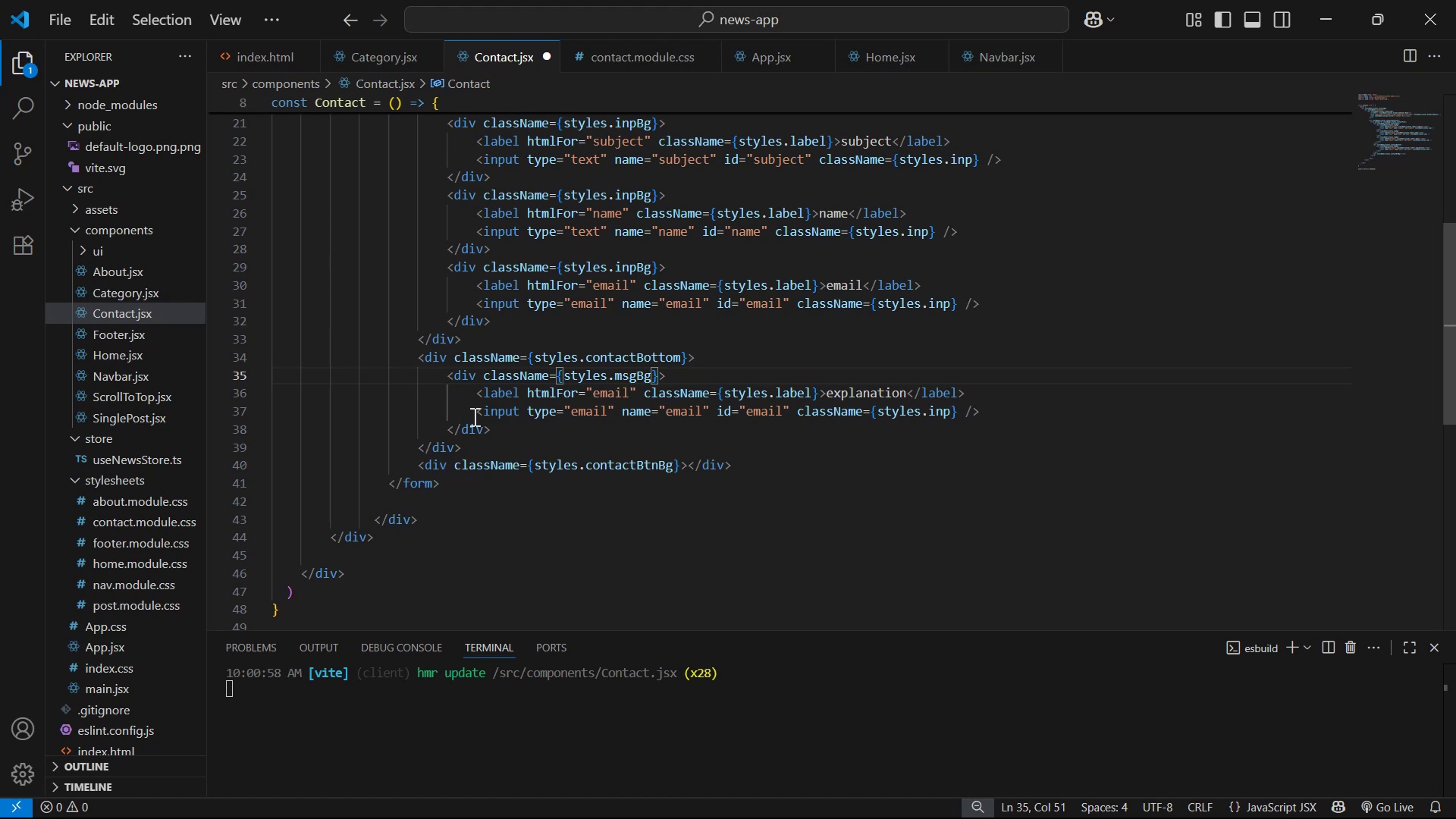 
left_click_drag(start_coordinate=[525, 409], to_coordinate=[491, 409])
 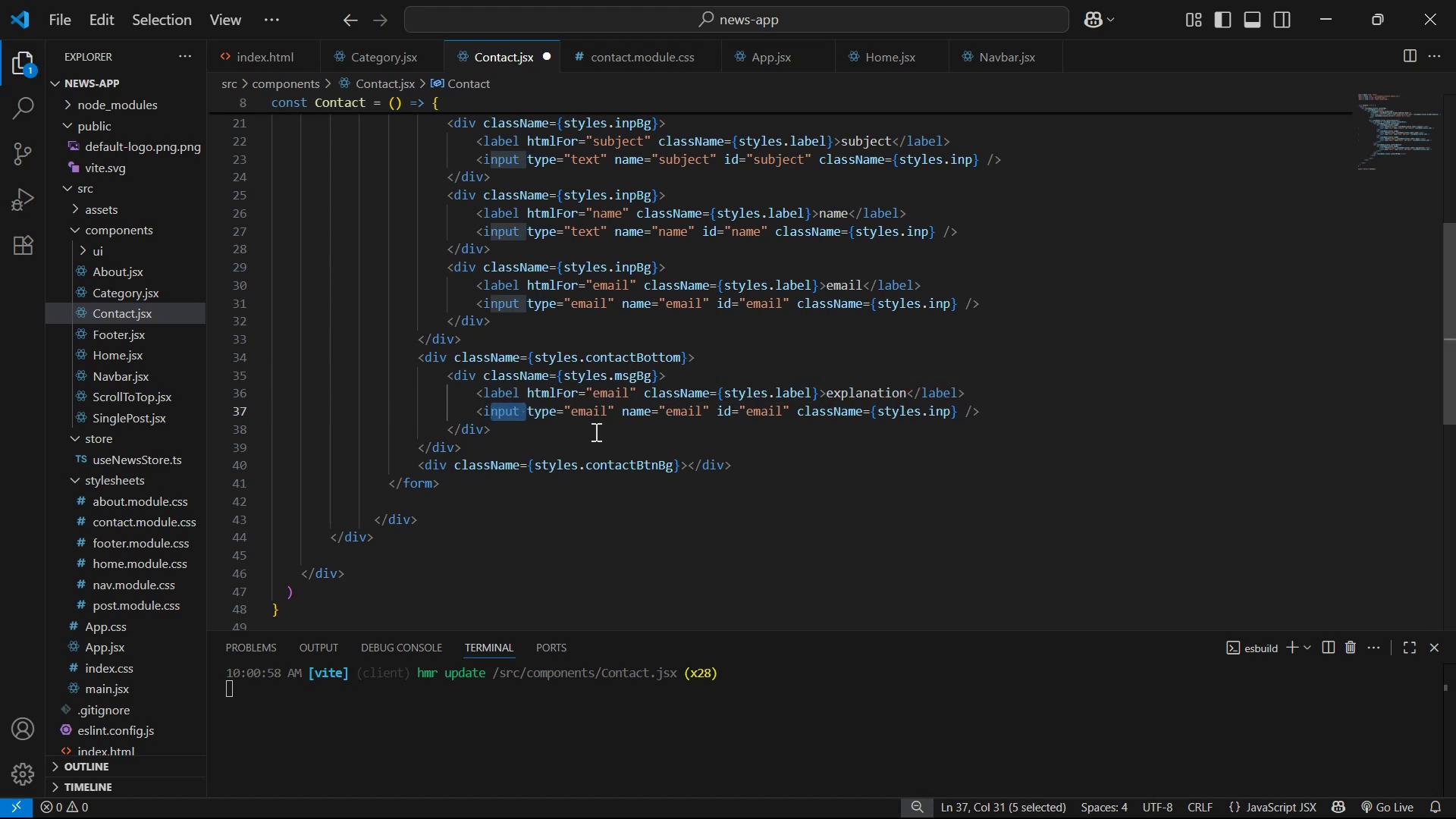 
key(ArrowRight)
 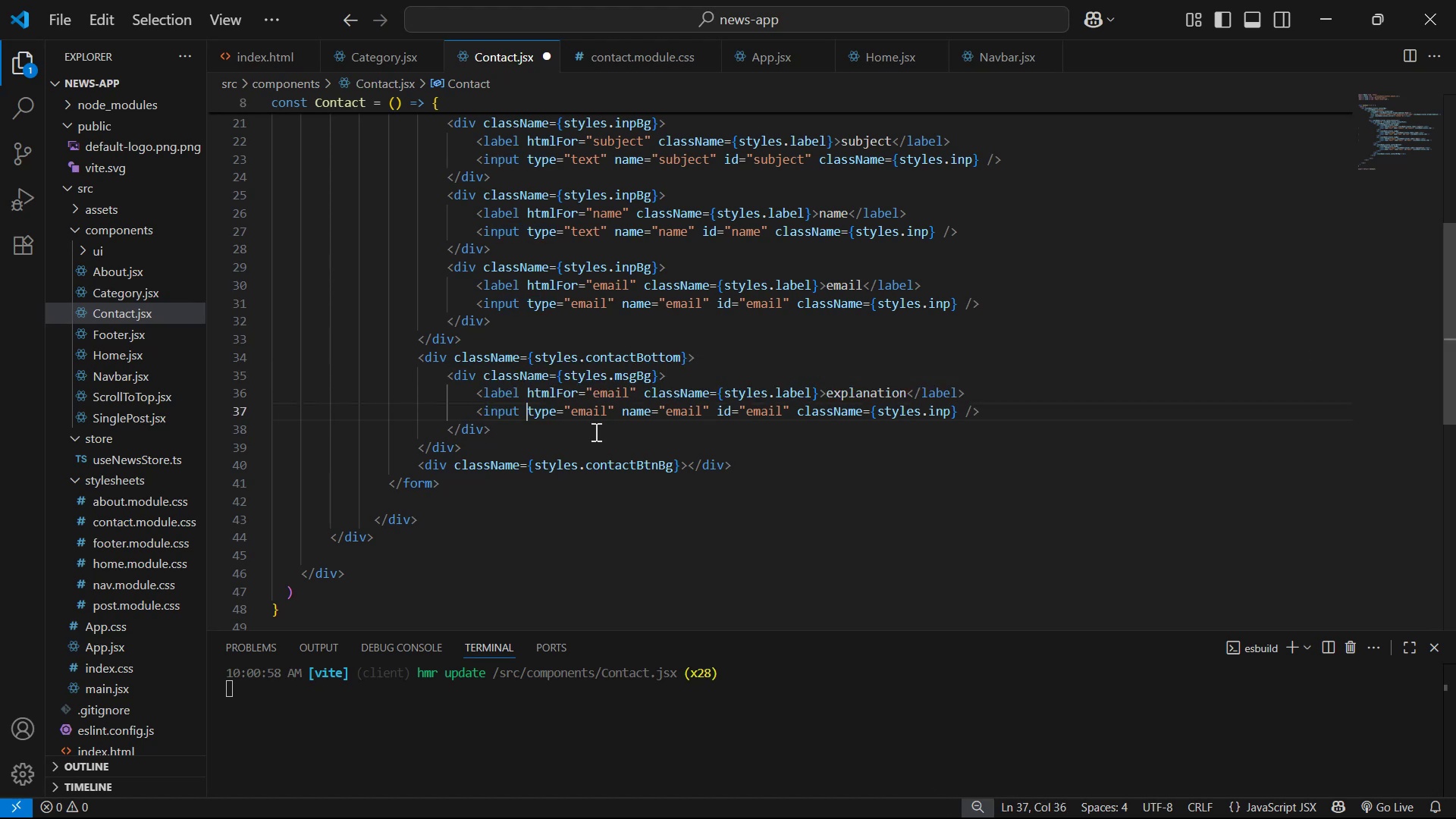 
key(ArrowLeft)
 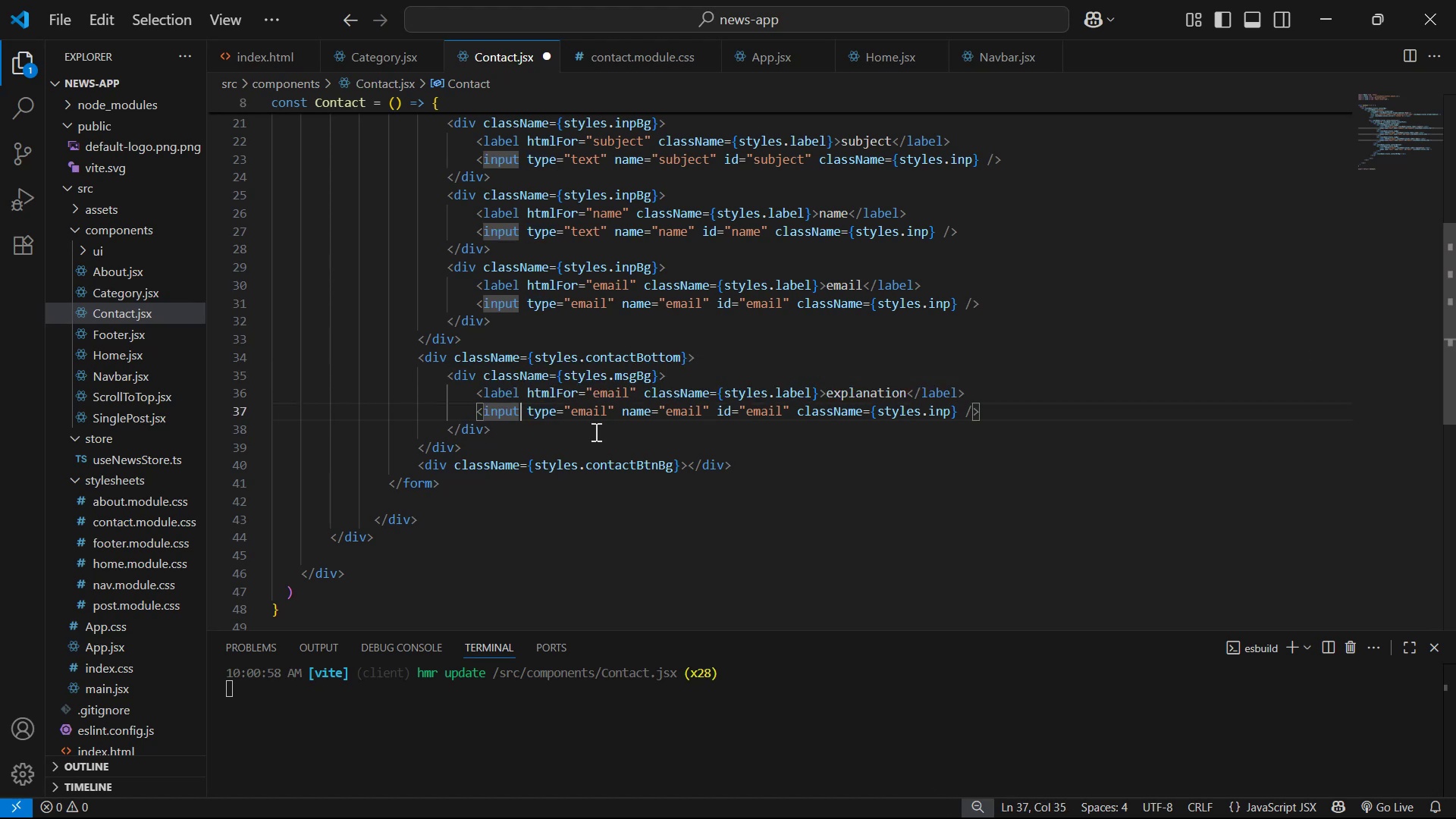 
key(Backspace)
key(Backspace)
key(Backspace)
key(Backspace)
key(Backspace)
type(Texta)
 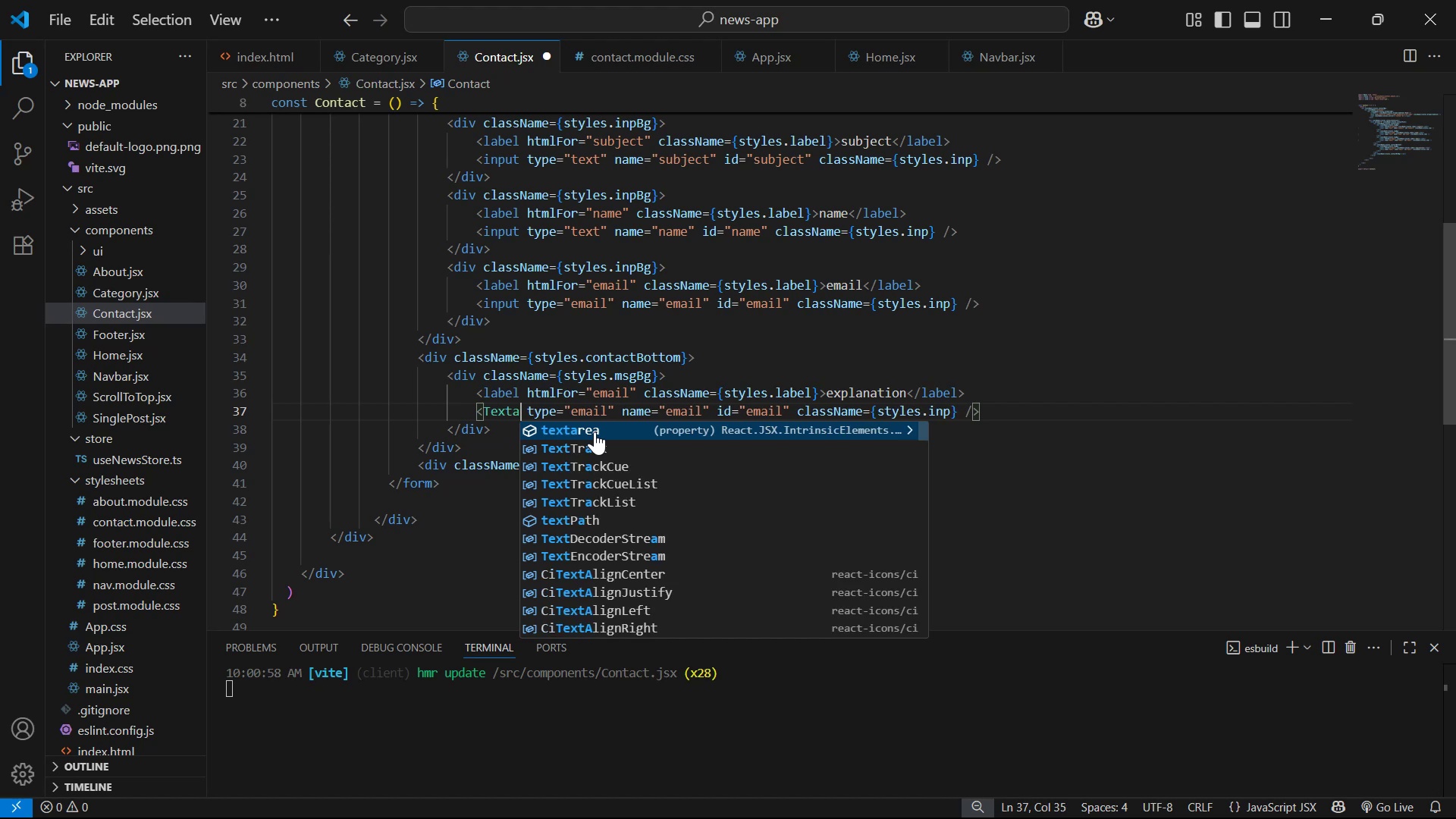 
key(Enter)
 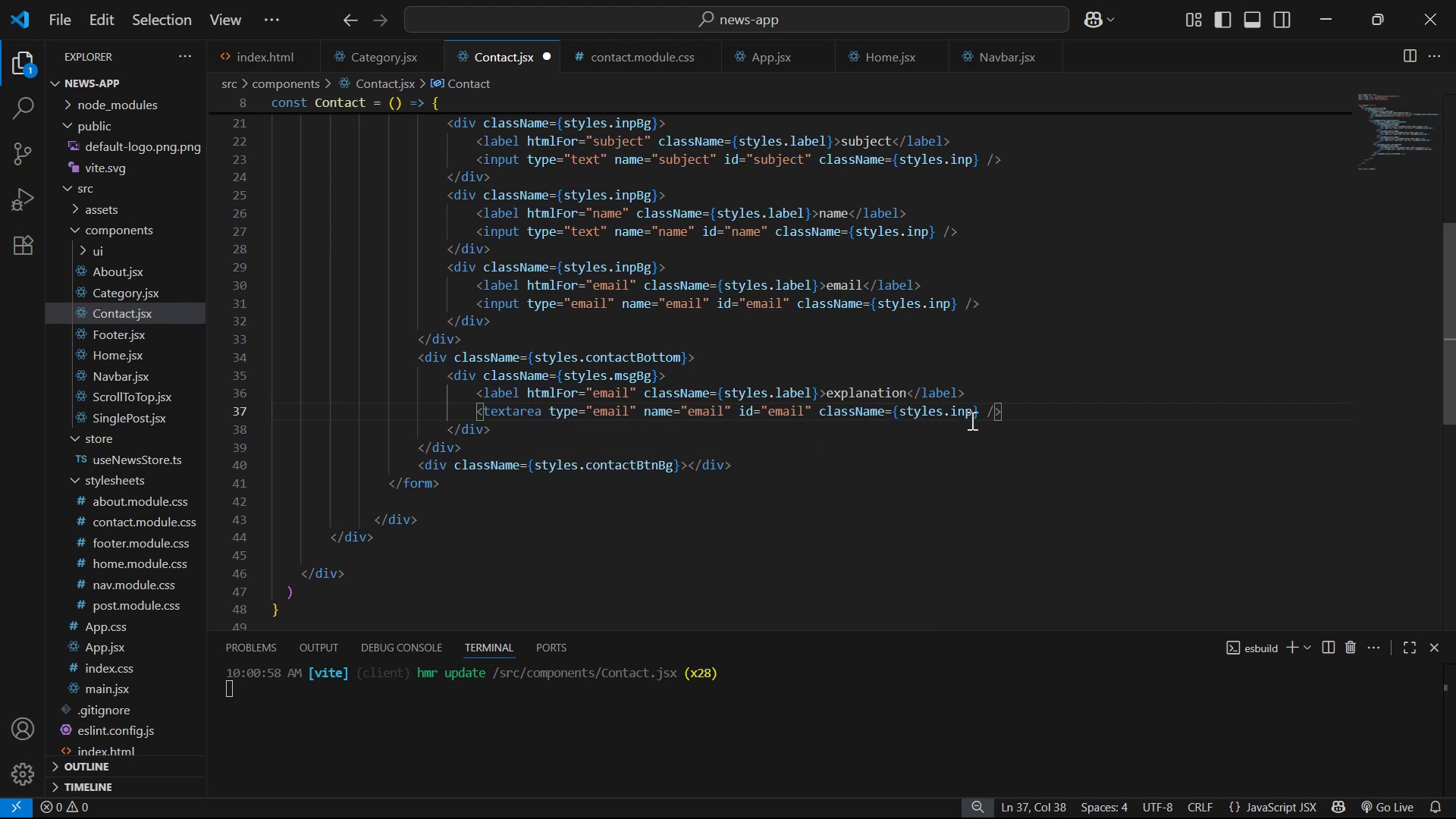 
left_click([996, 416])
 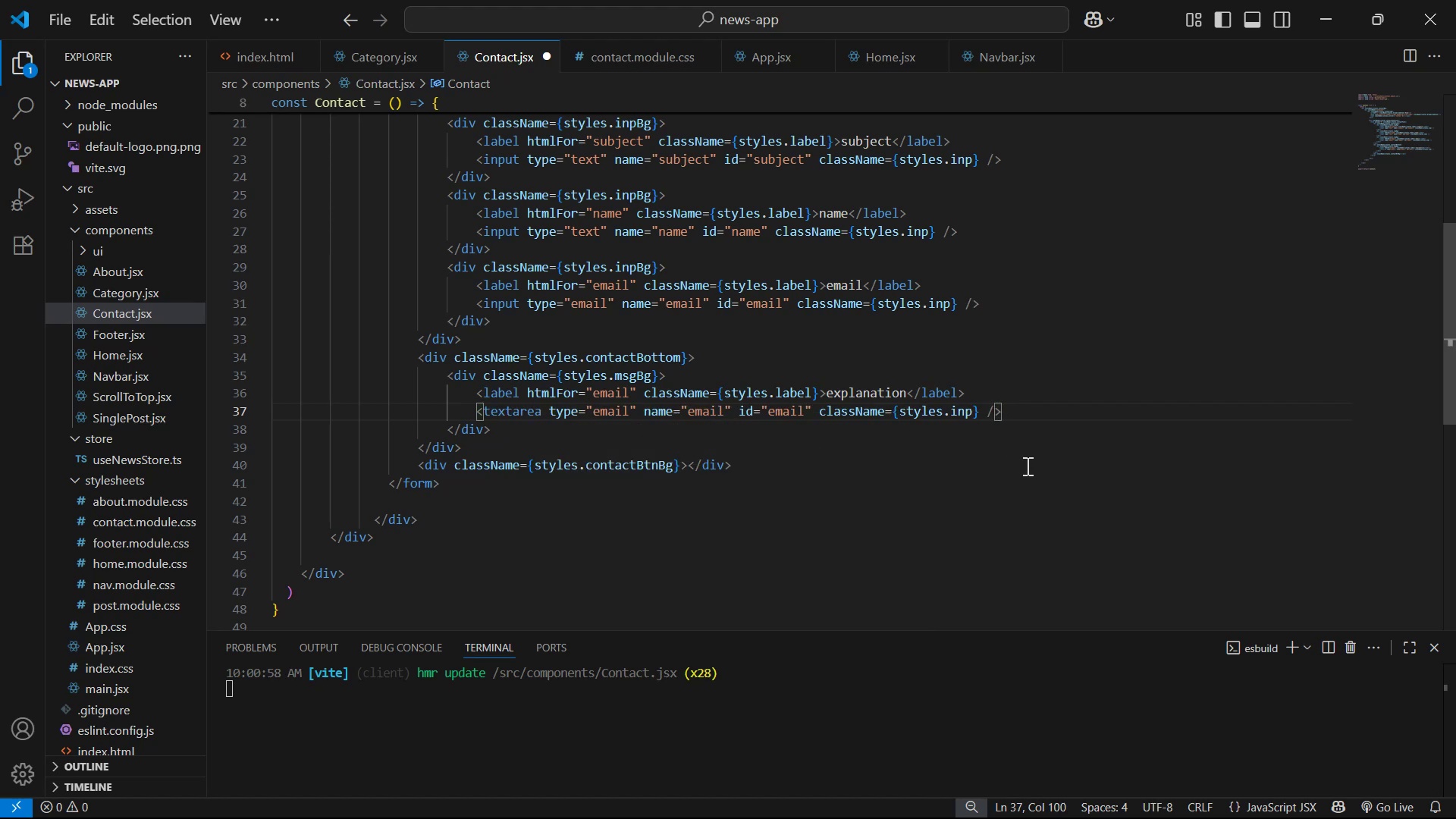 
key(Backspace)
 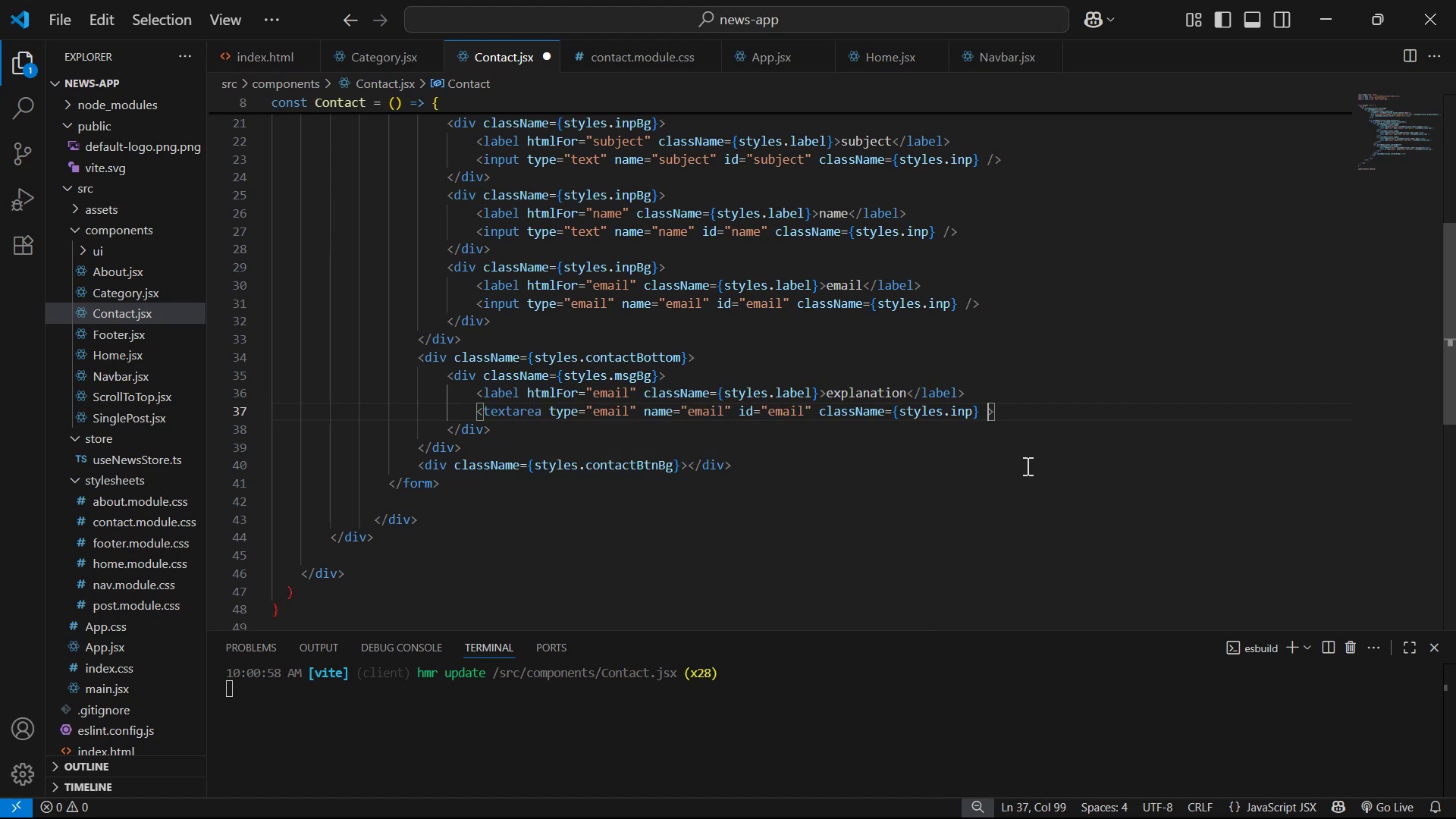 
key(ArrowRight)
 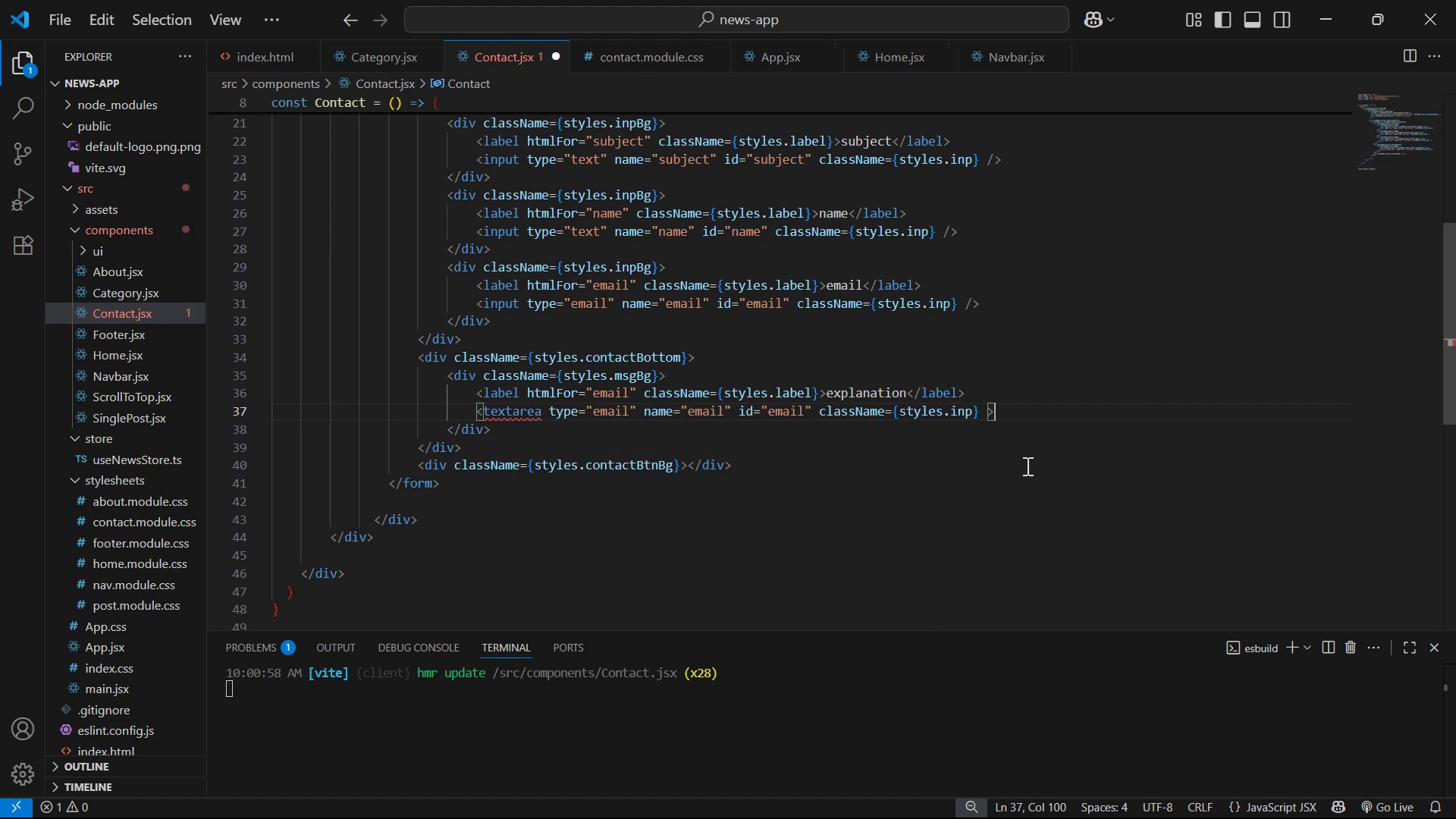 
key(Shift+Comma)
 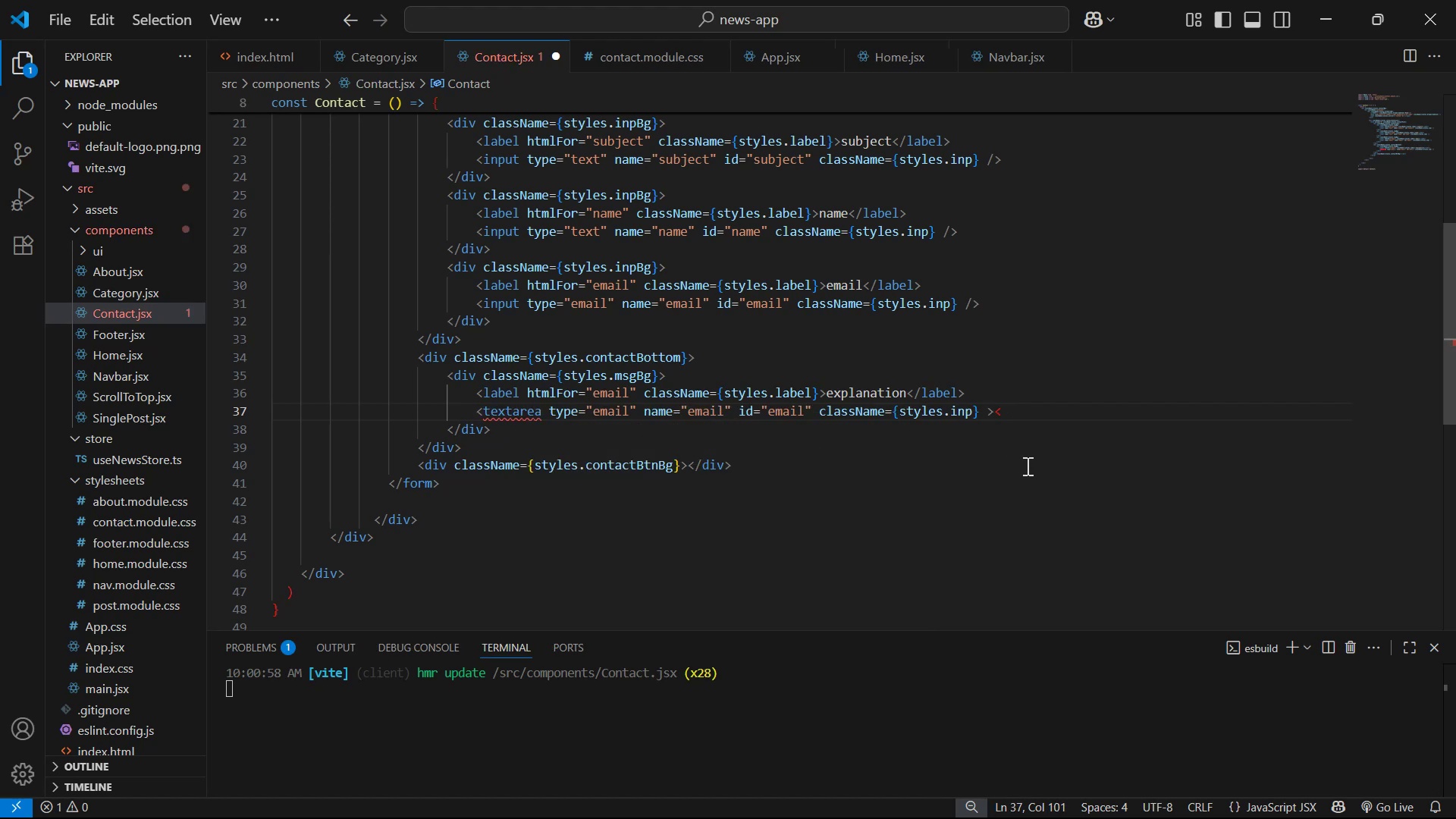 
key(Slash)
 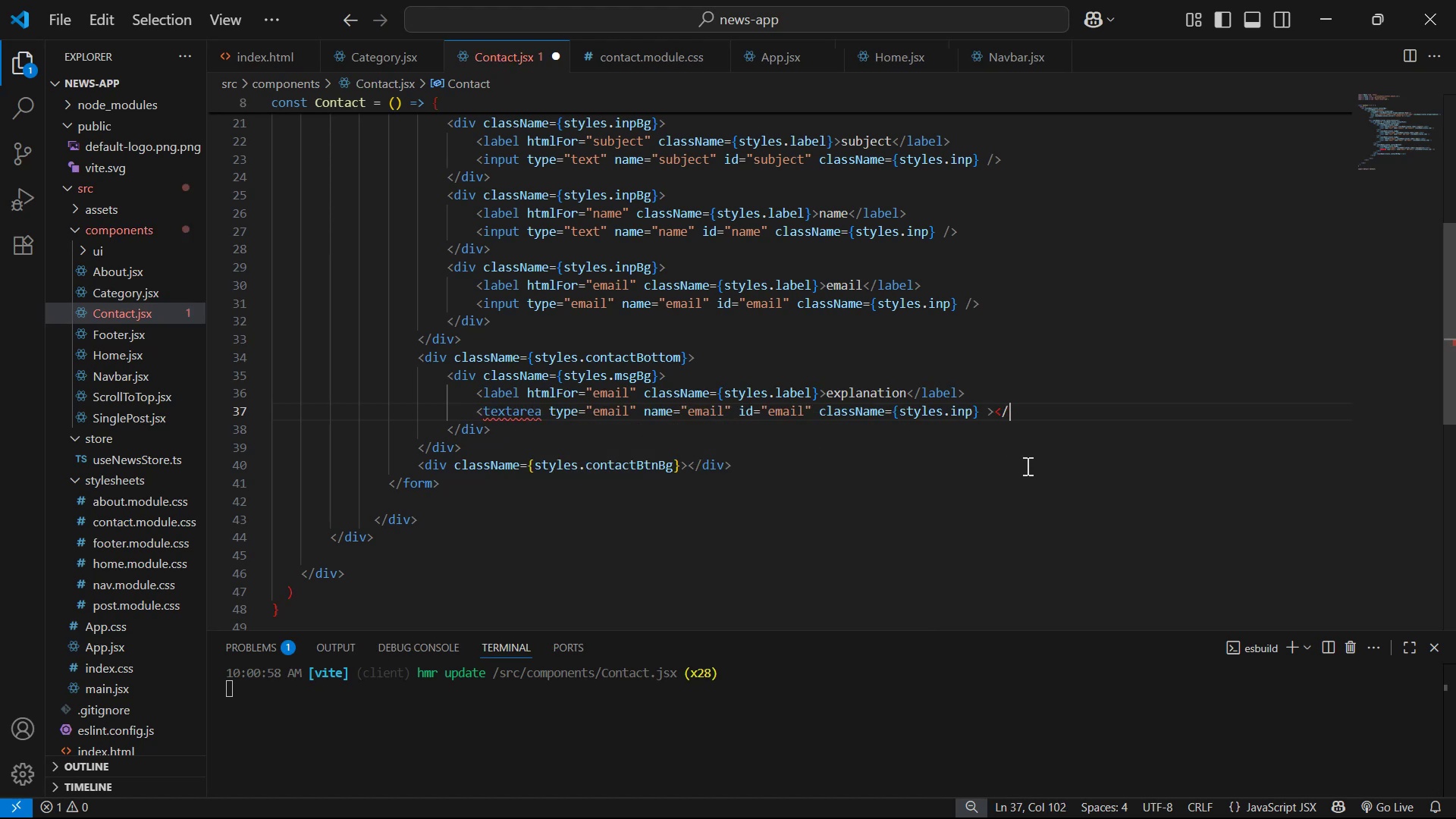 
key(Tab)
 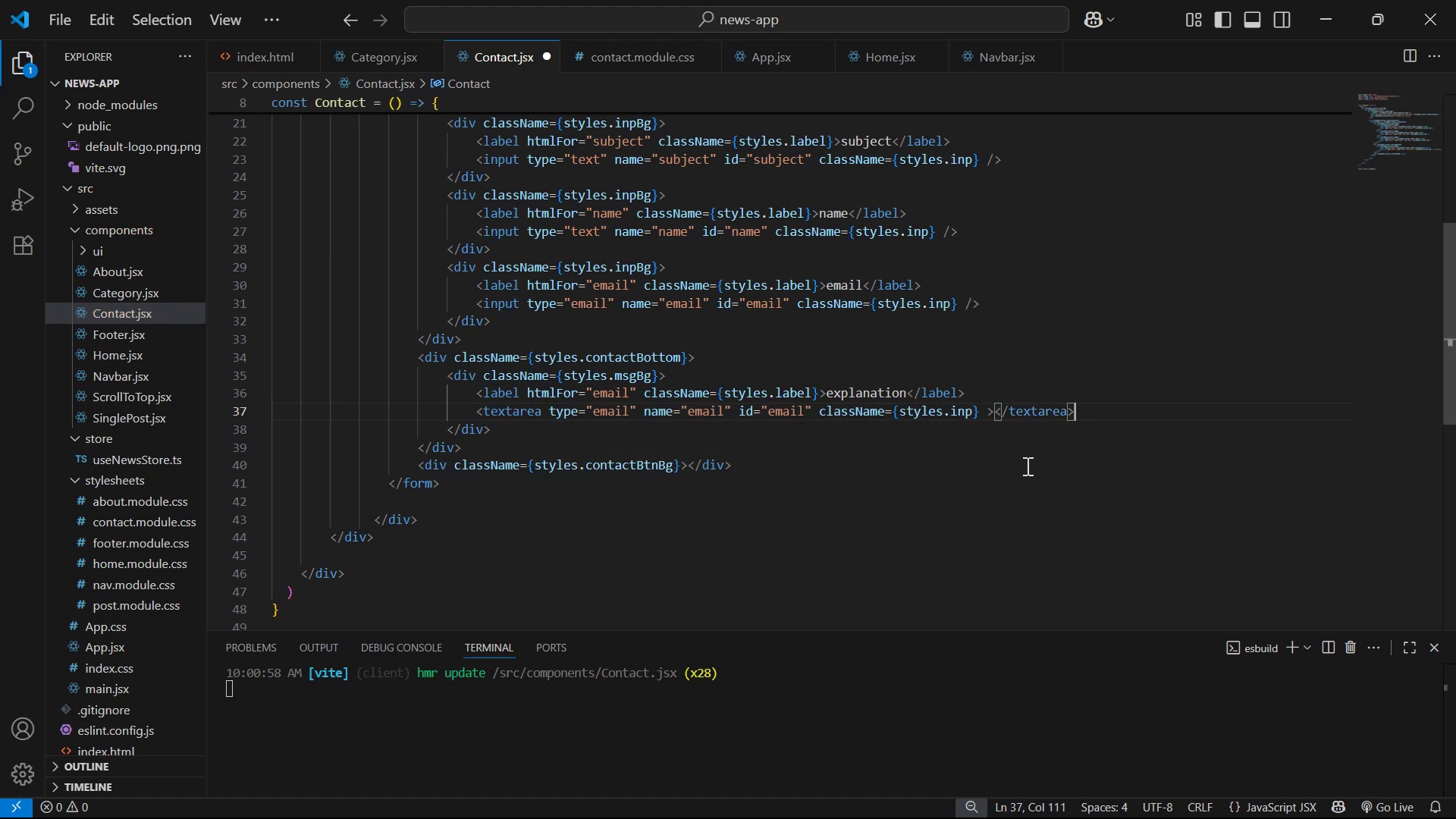 
hold_key(key=ArrowLeft, duration=1.11)
 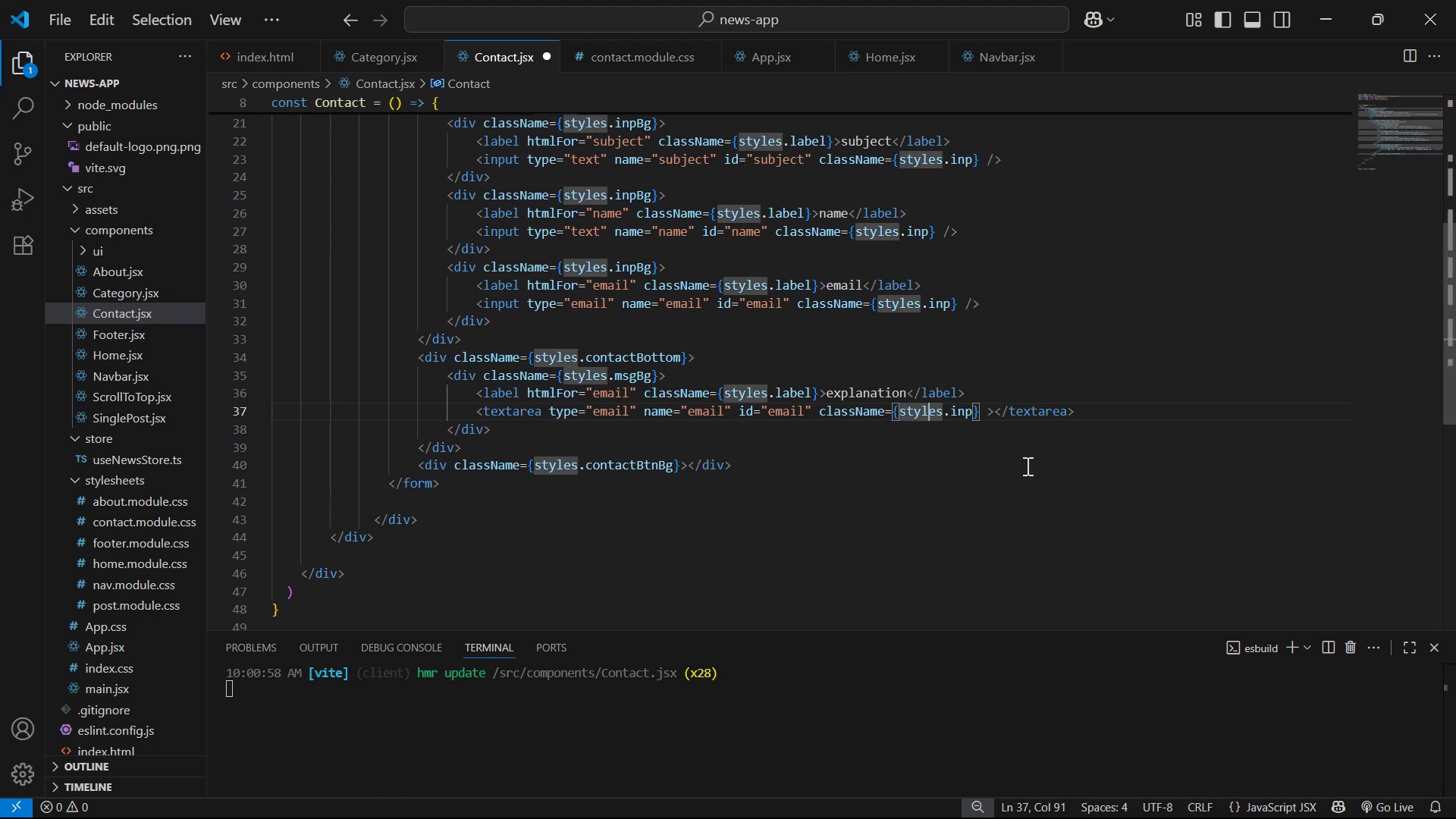 
key(Control+S)
 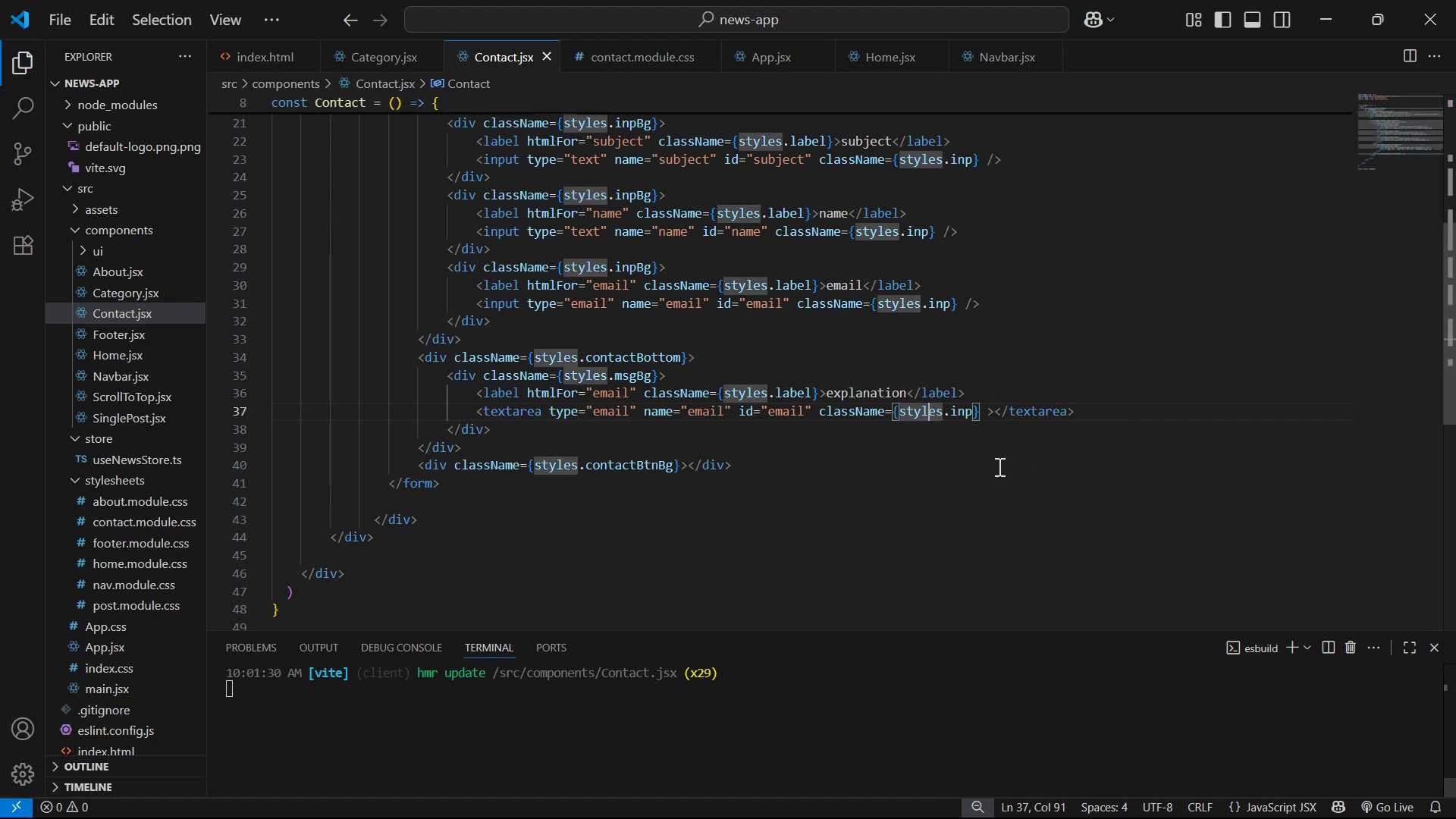 
left_click([963, 454])
 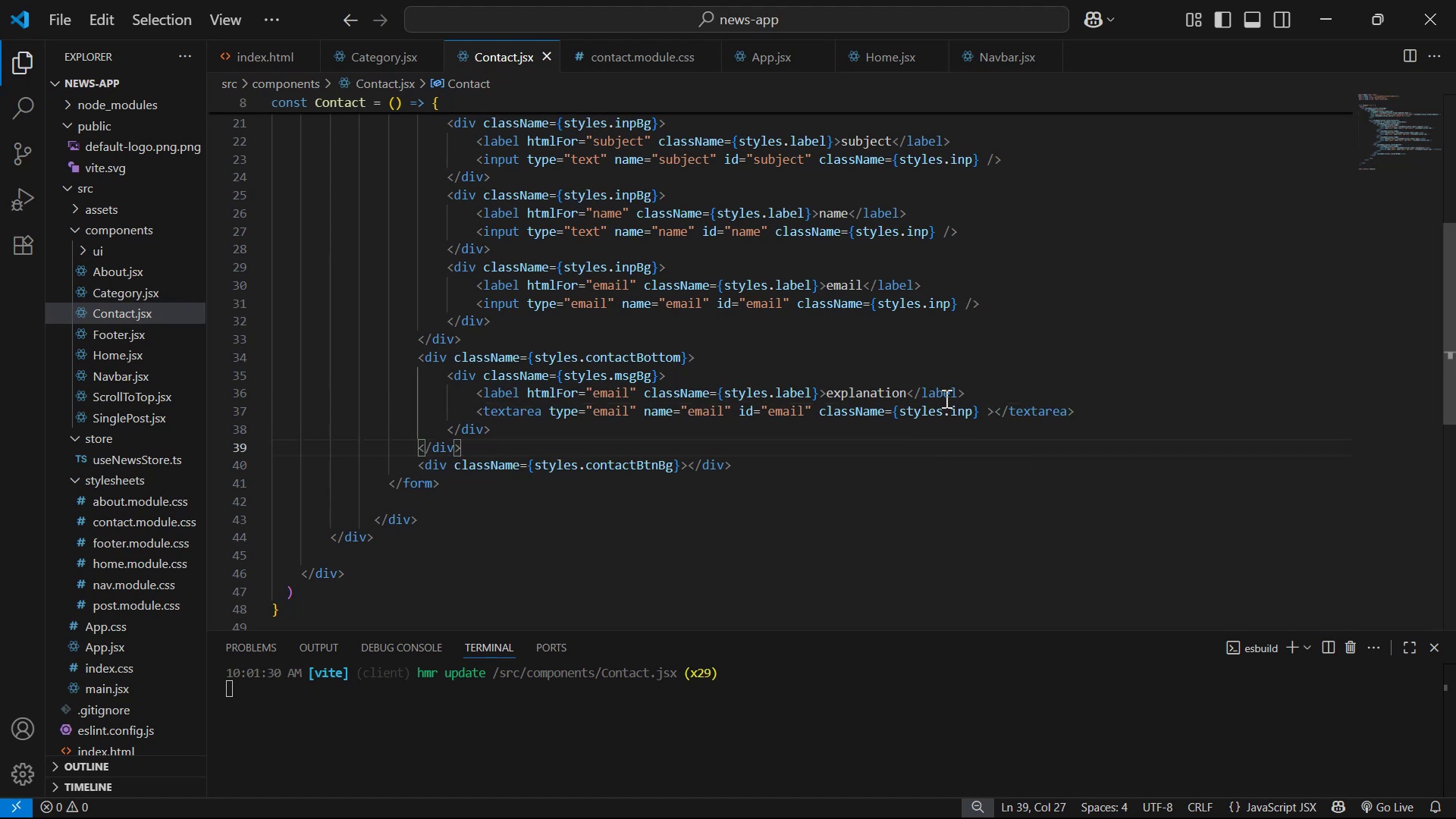 
left_click([977, 413])
 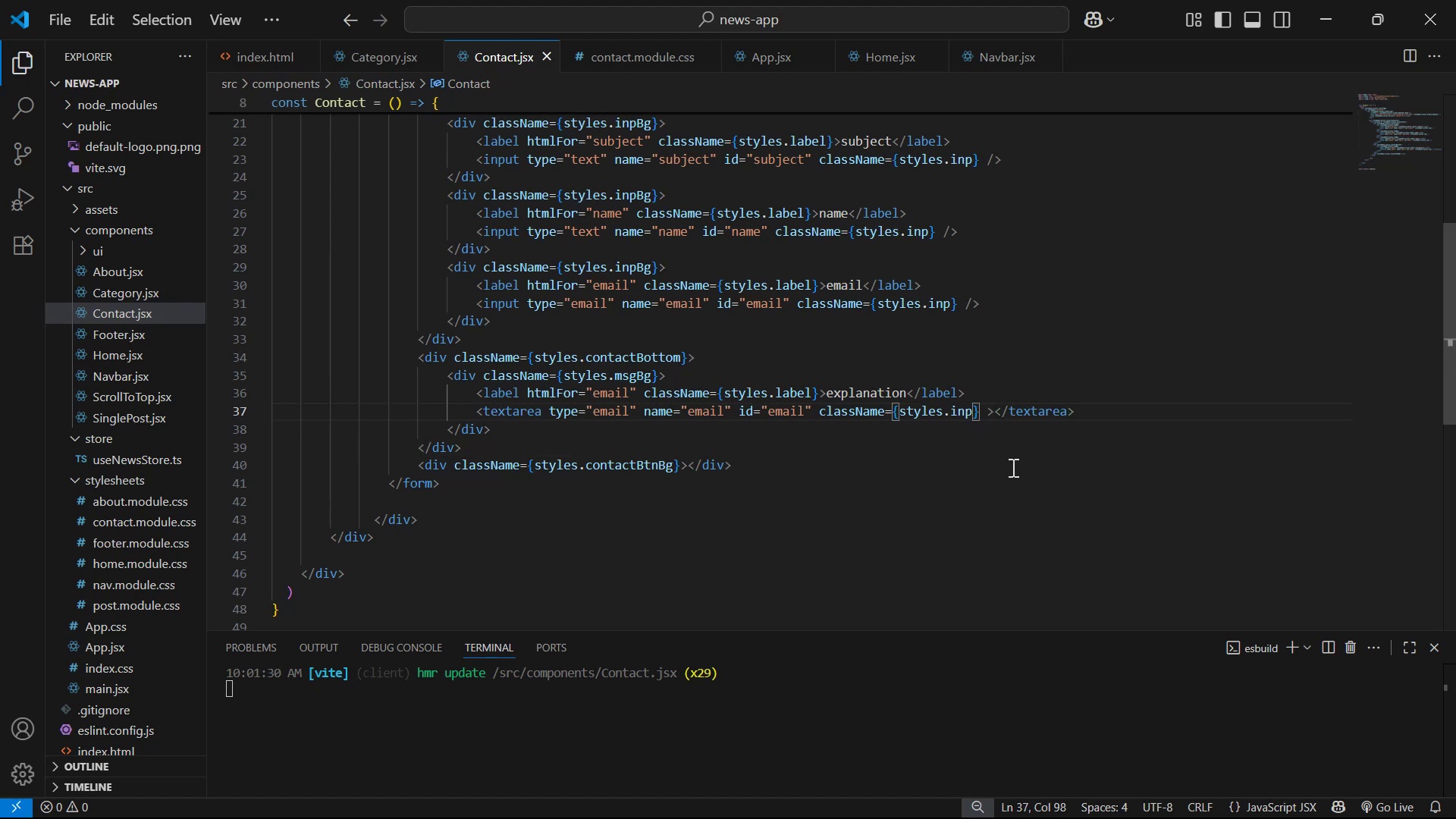 
key(ArrowLeft)
 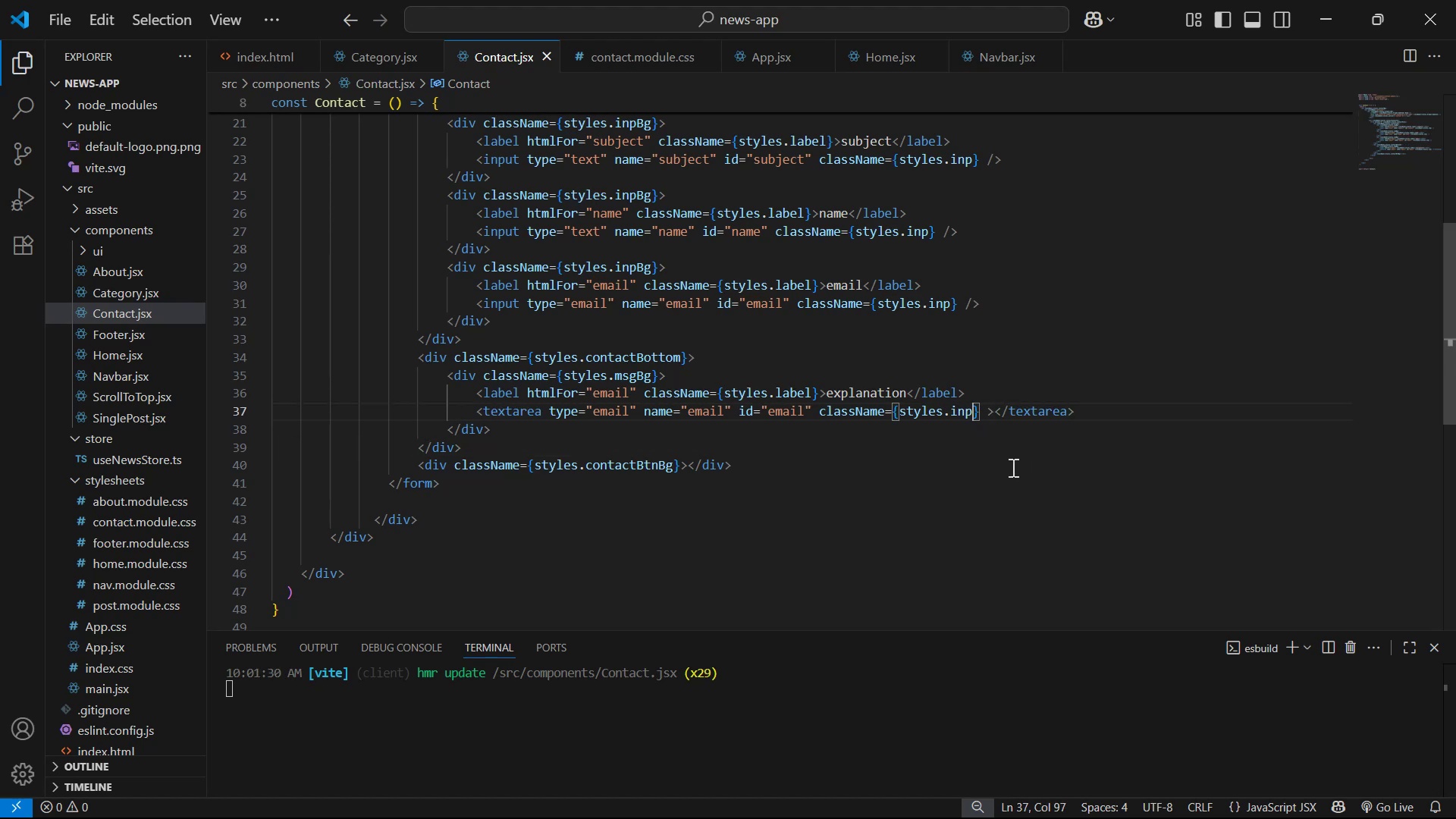 
key(Backspace)
key(Backspace)
key(Backspace)
type(msg)
 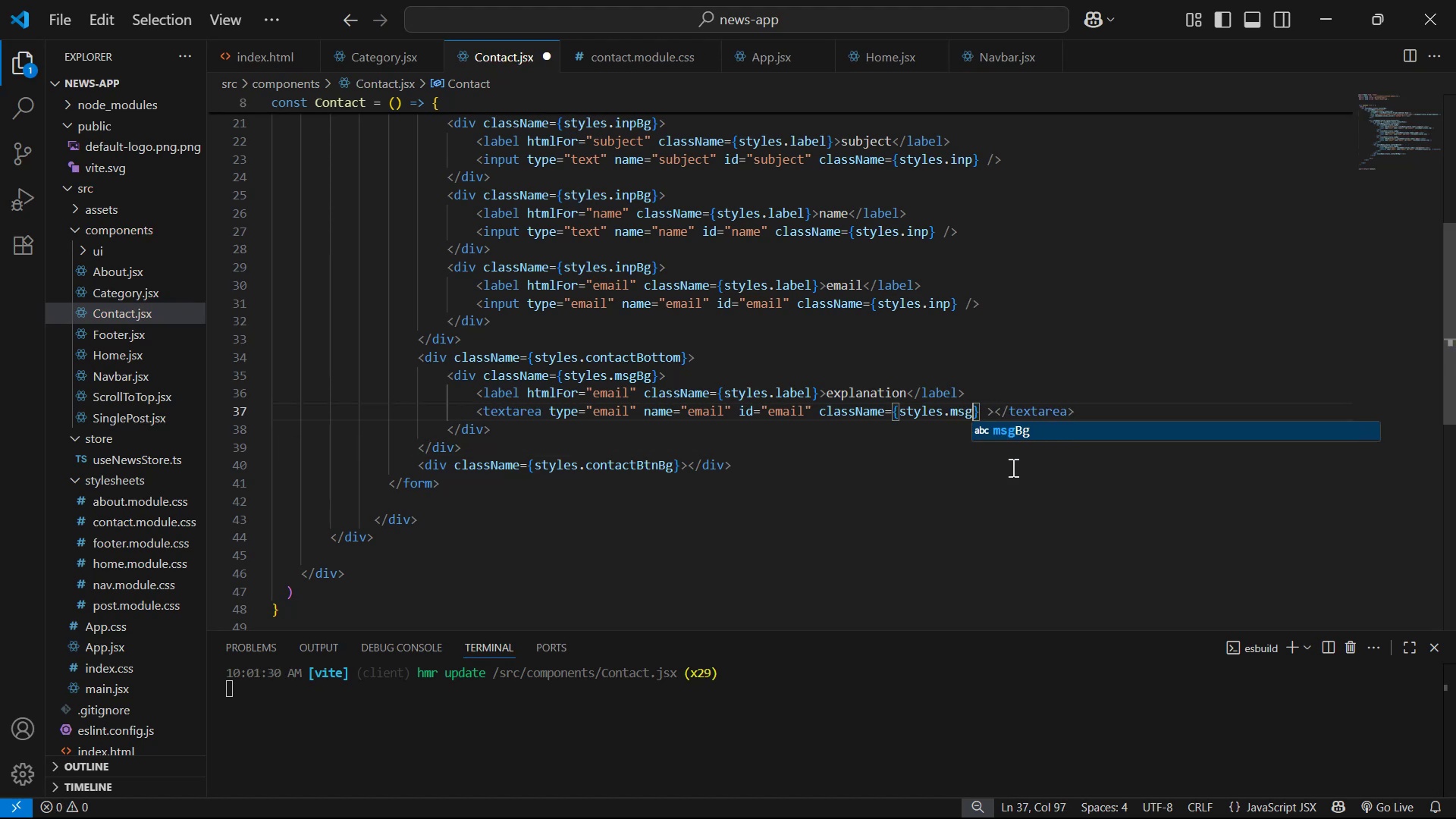 
key(Control+S)
 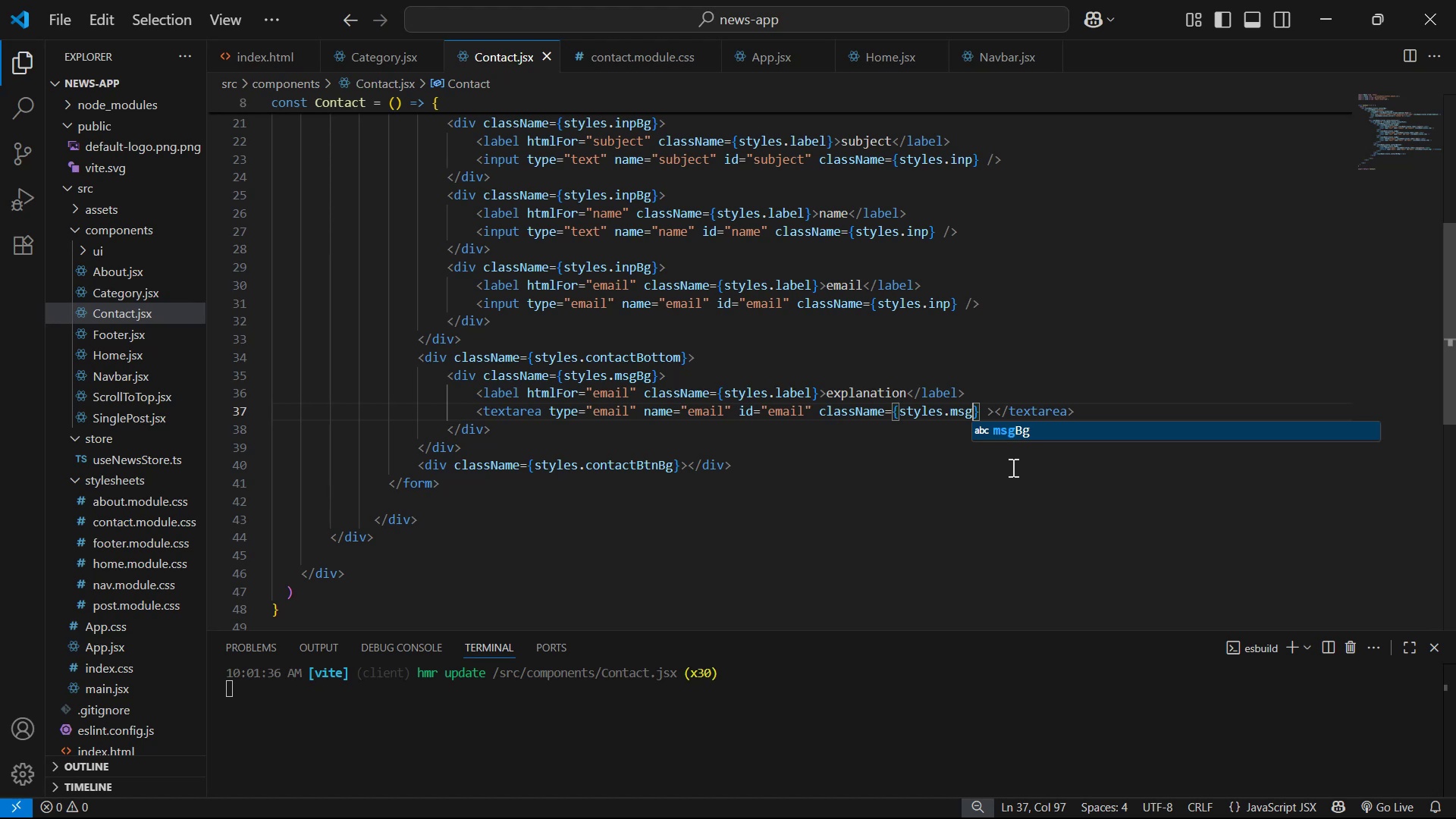 
wait(7.35)
 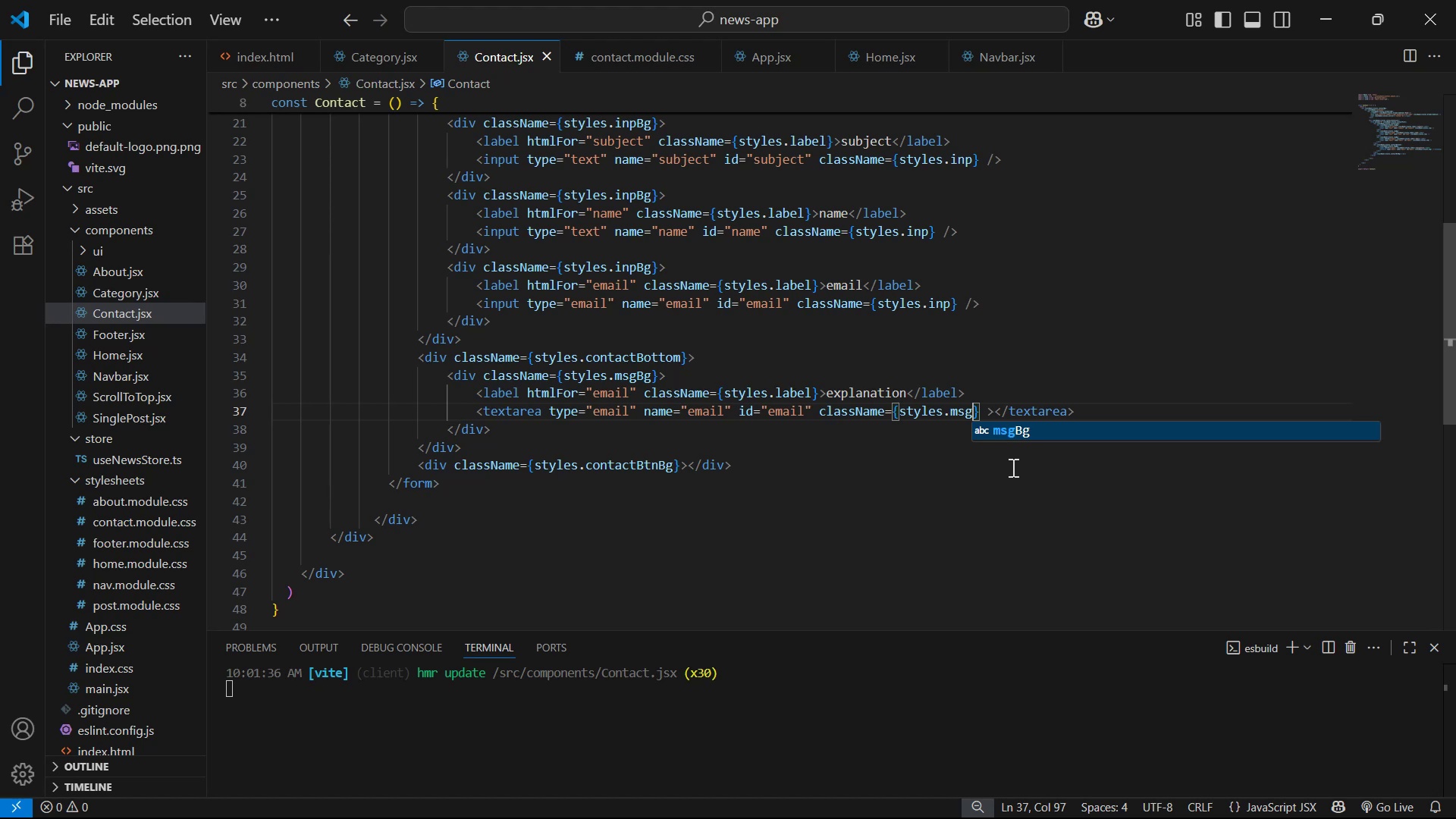 
left_click([867, 506])
 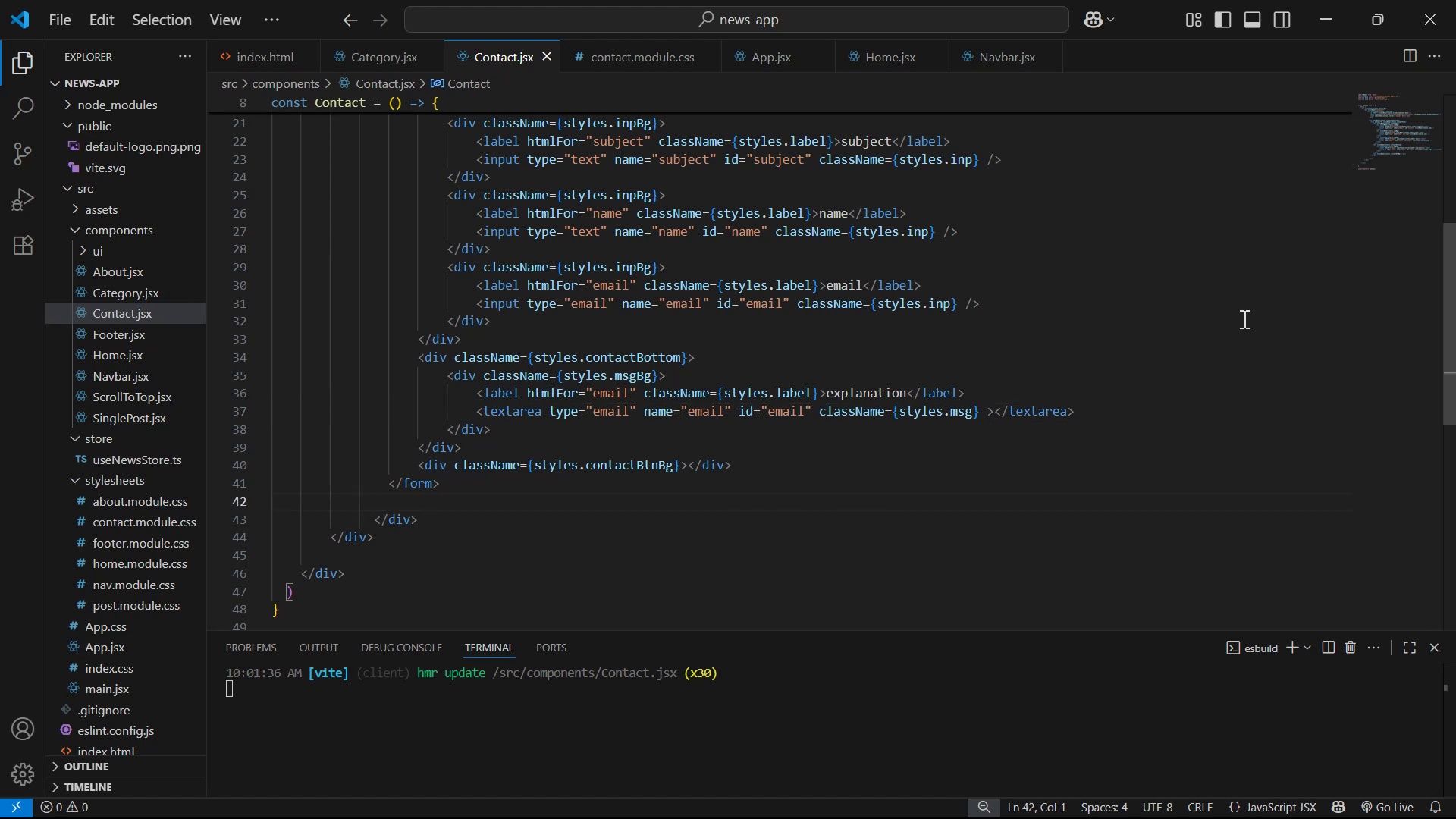 
wait(9.61)
 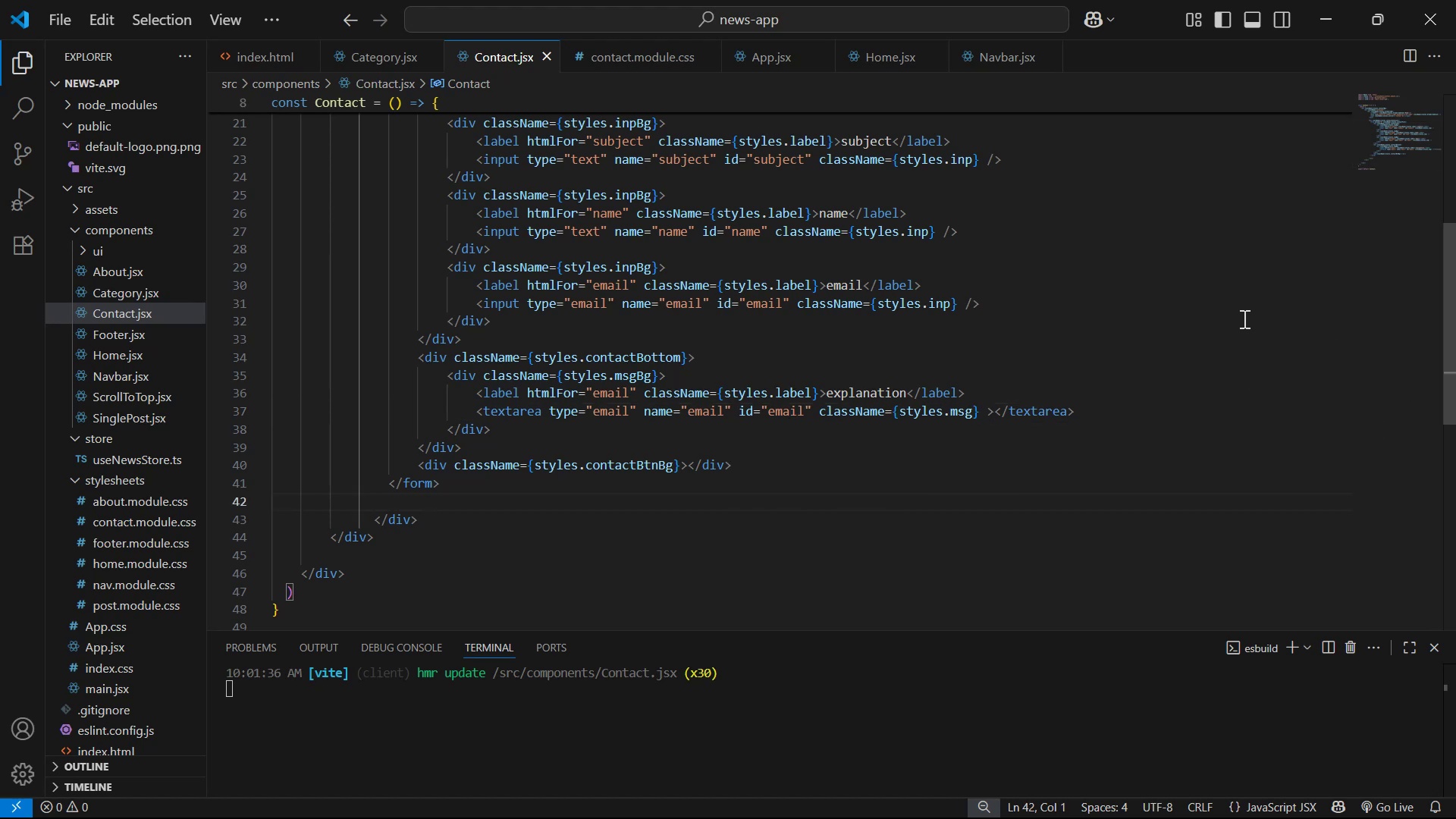 
left_click([629, 387])
 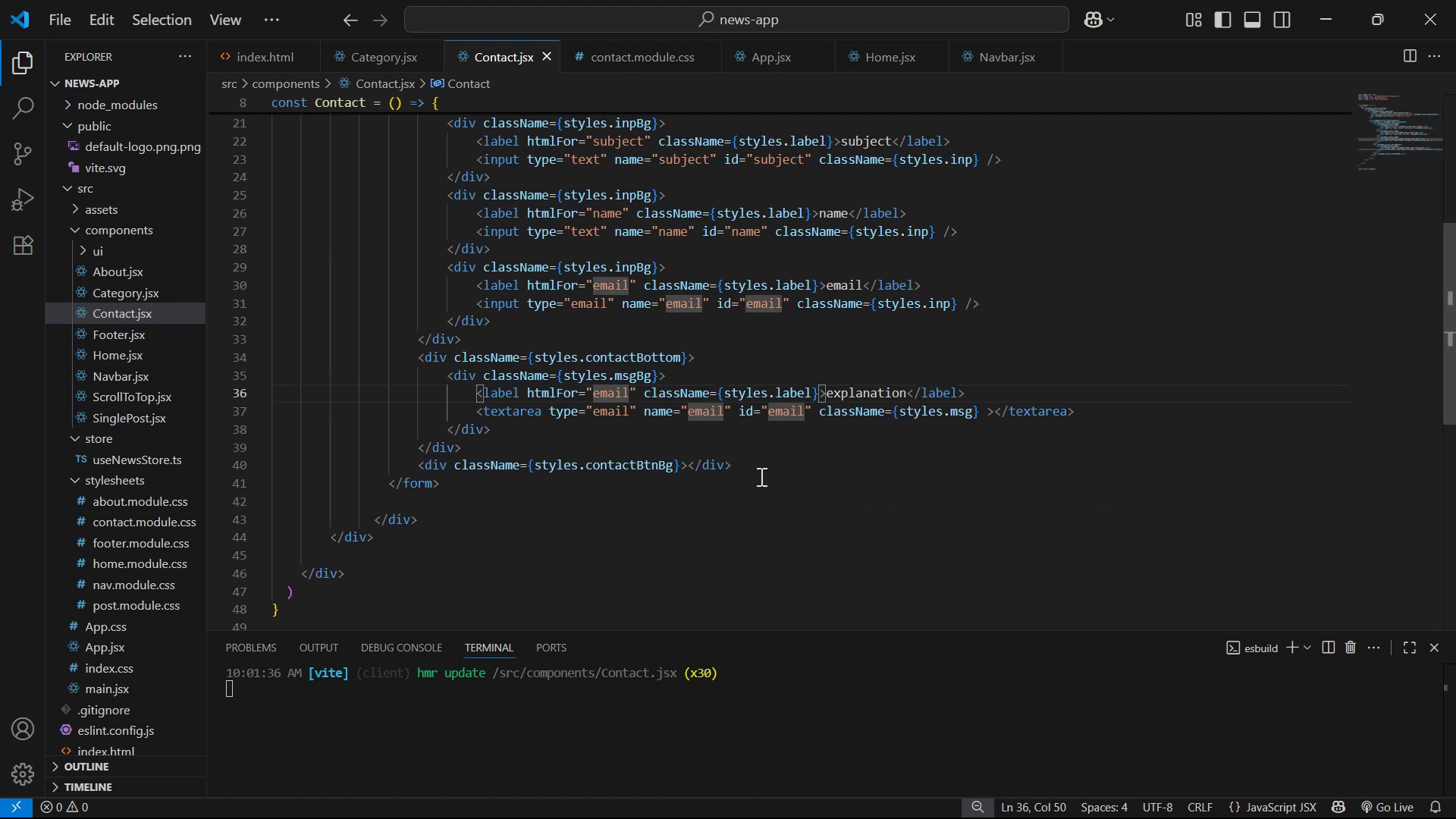 
key(Backspace)
key(Backspace)
key(Backspace)
key(Backspace)
key(Backspace)
type(mee)
key(Backspace)
type(ssage)
 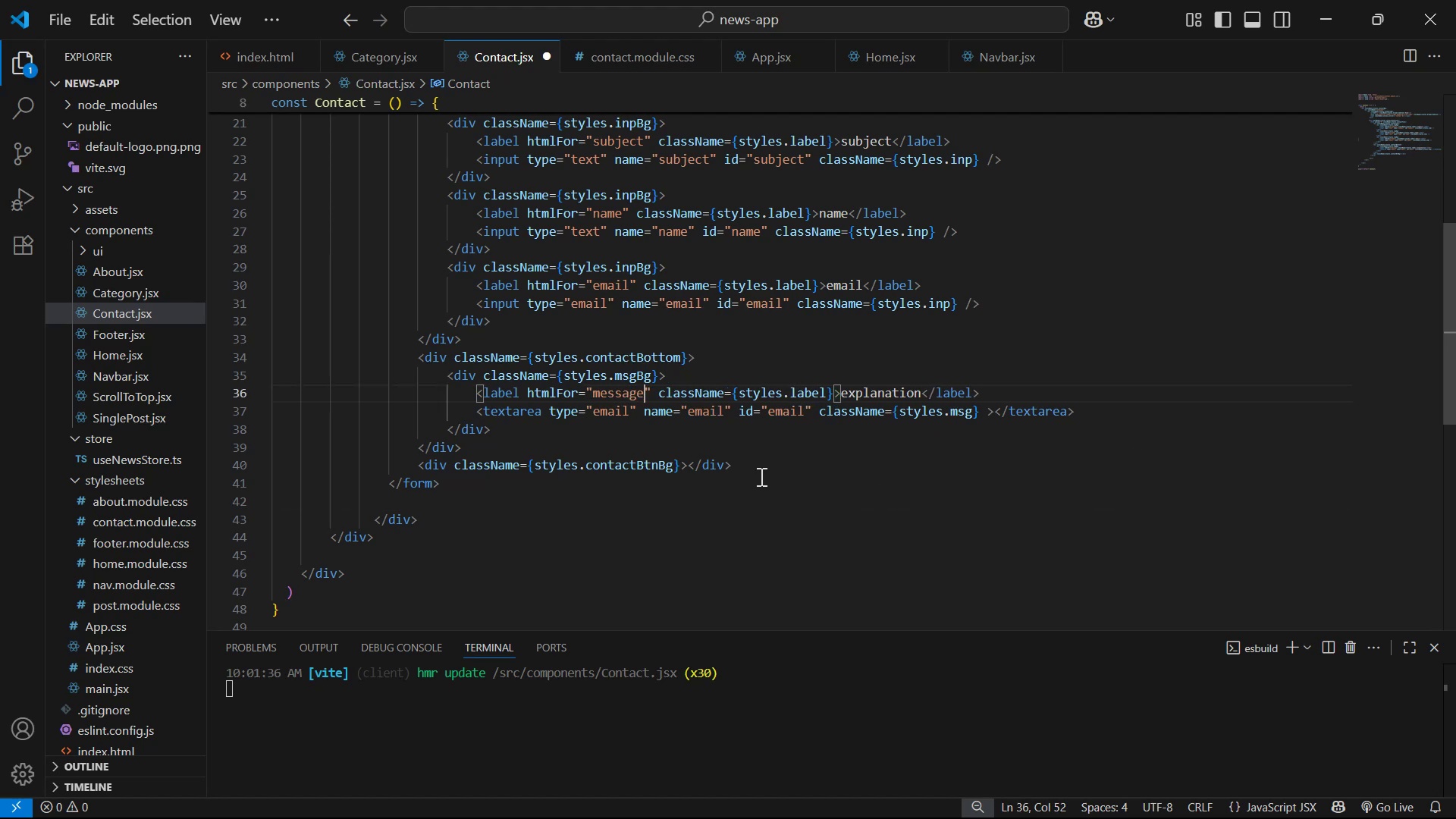 
key(ArrowDown)
 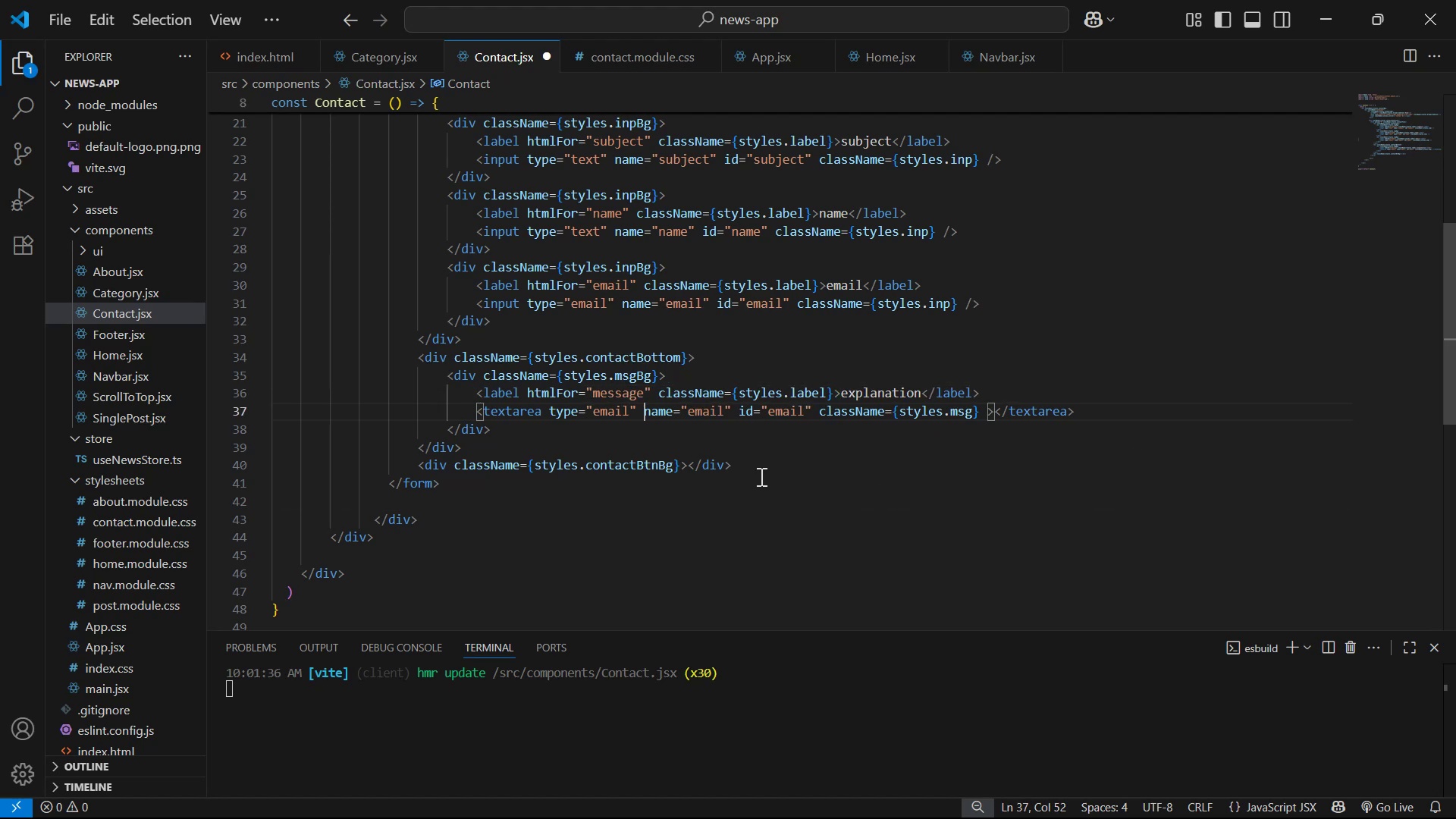 
key(ArrowLeft)
 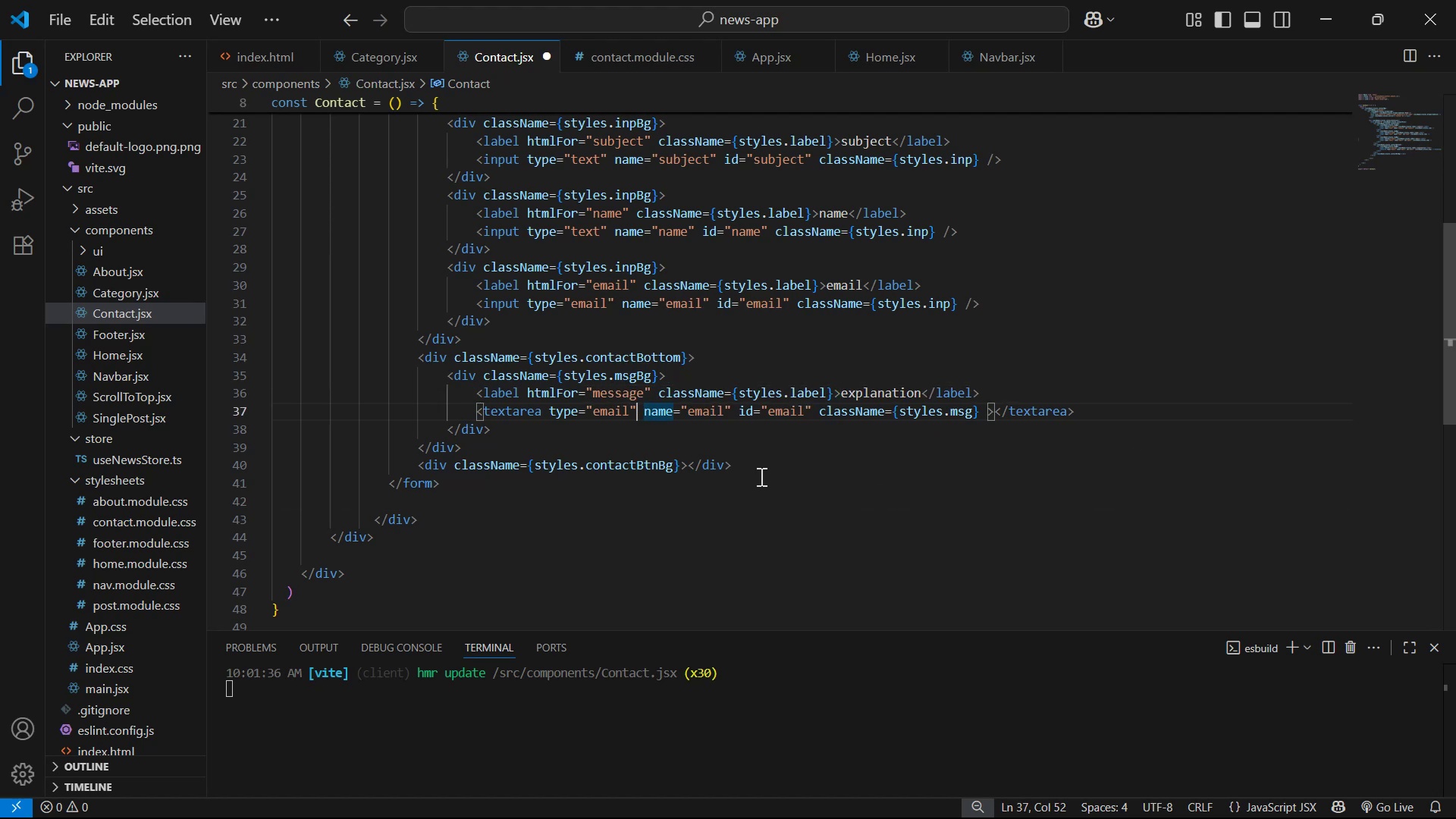 
key(ArrowLeft)
 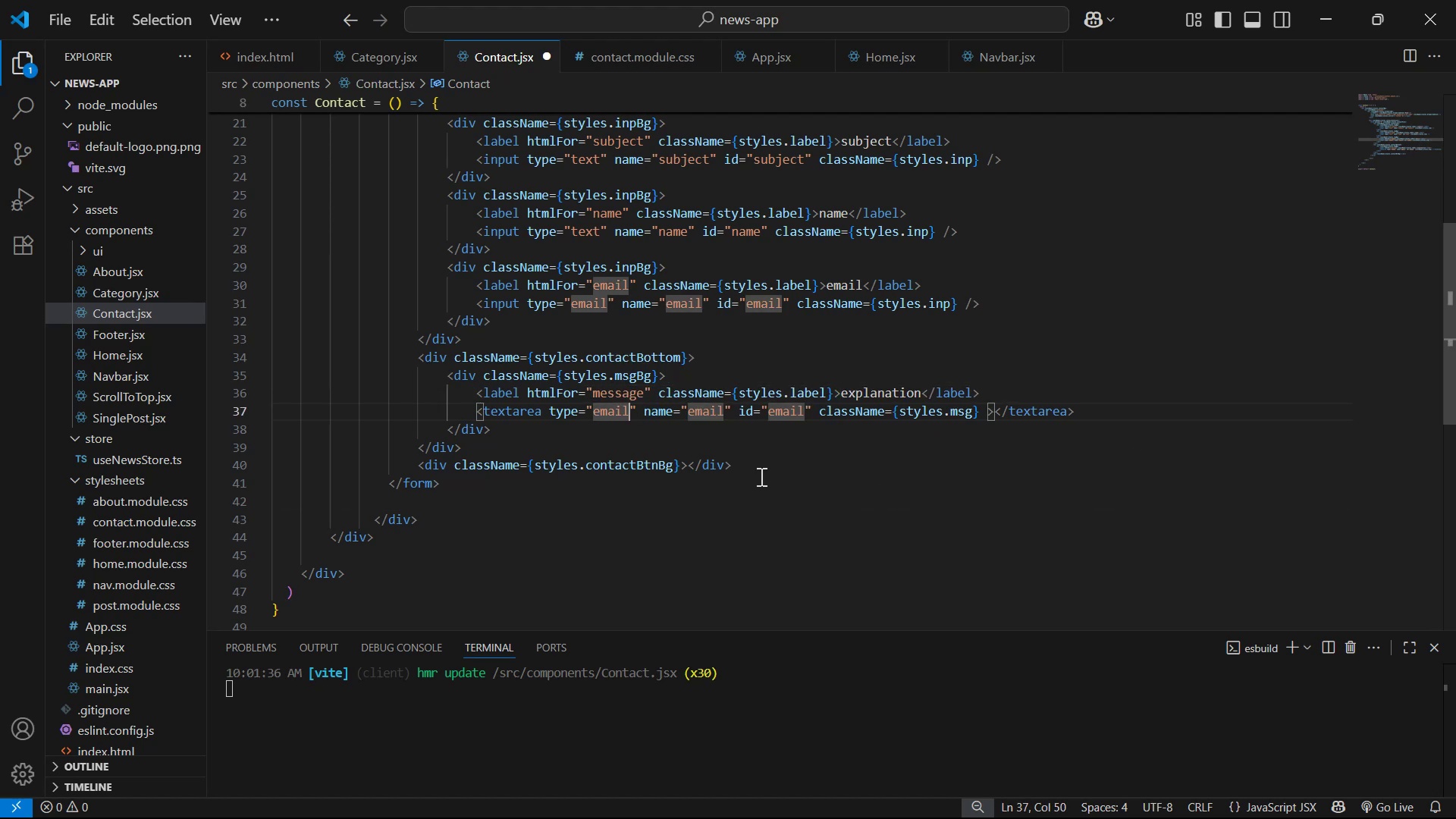 
key(Backspace)
key(Backspace)
key(Backspace)
key(Backspace)
key(Backspace)
type(message )
key(Backspace)
 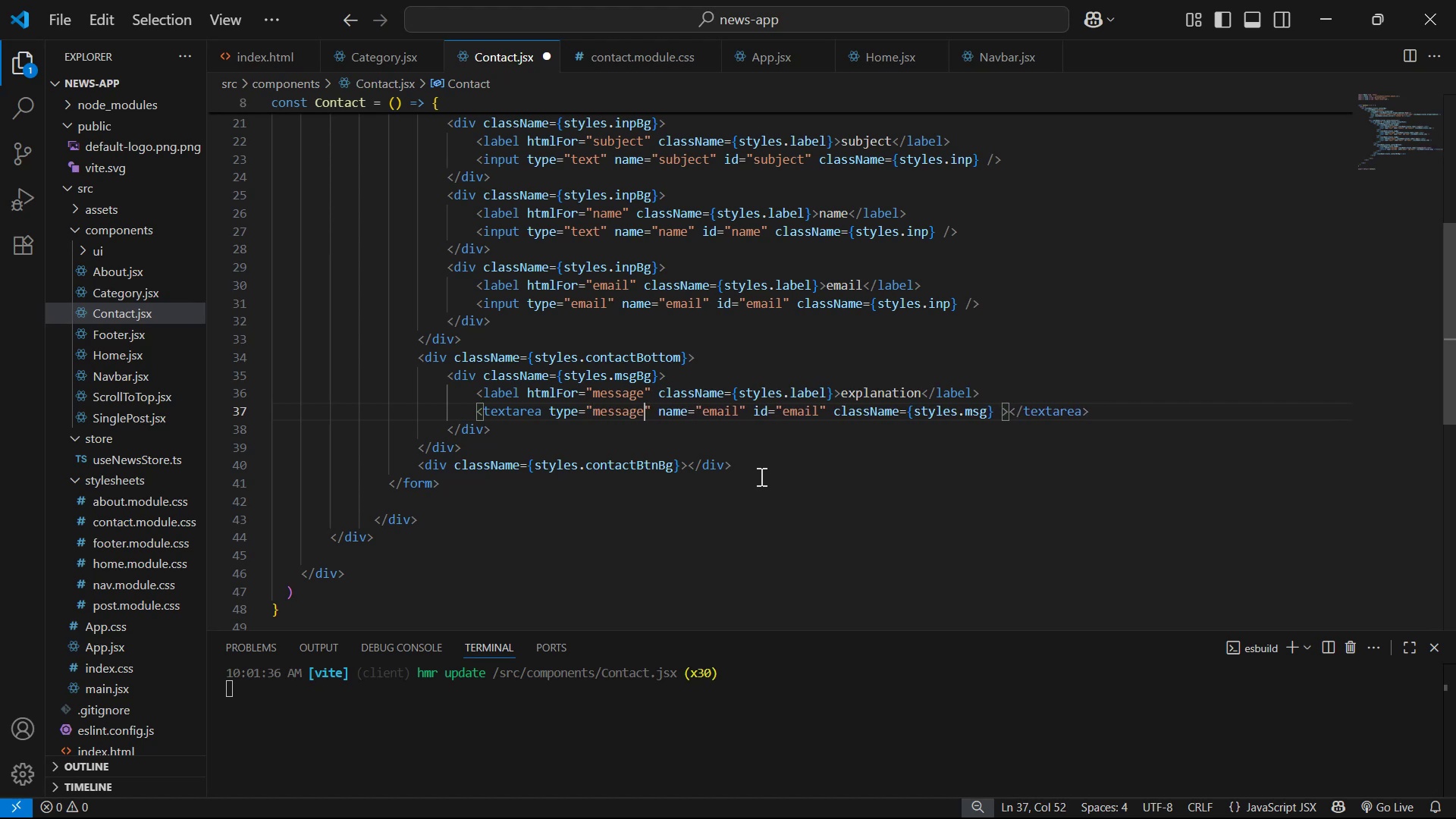 
key(Control+S)
 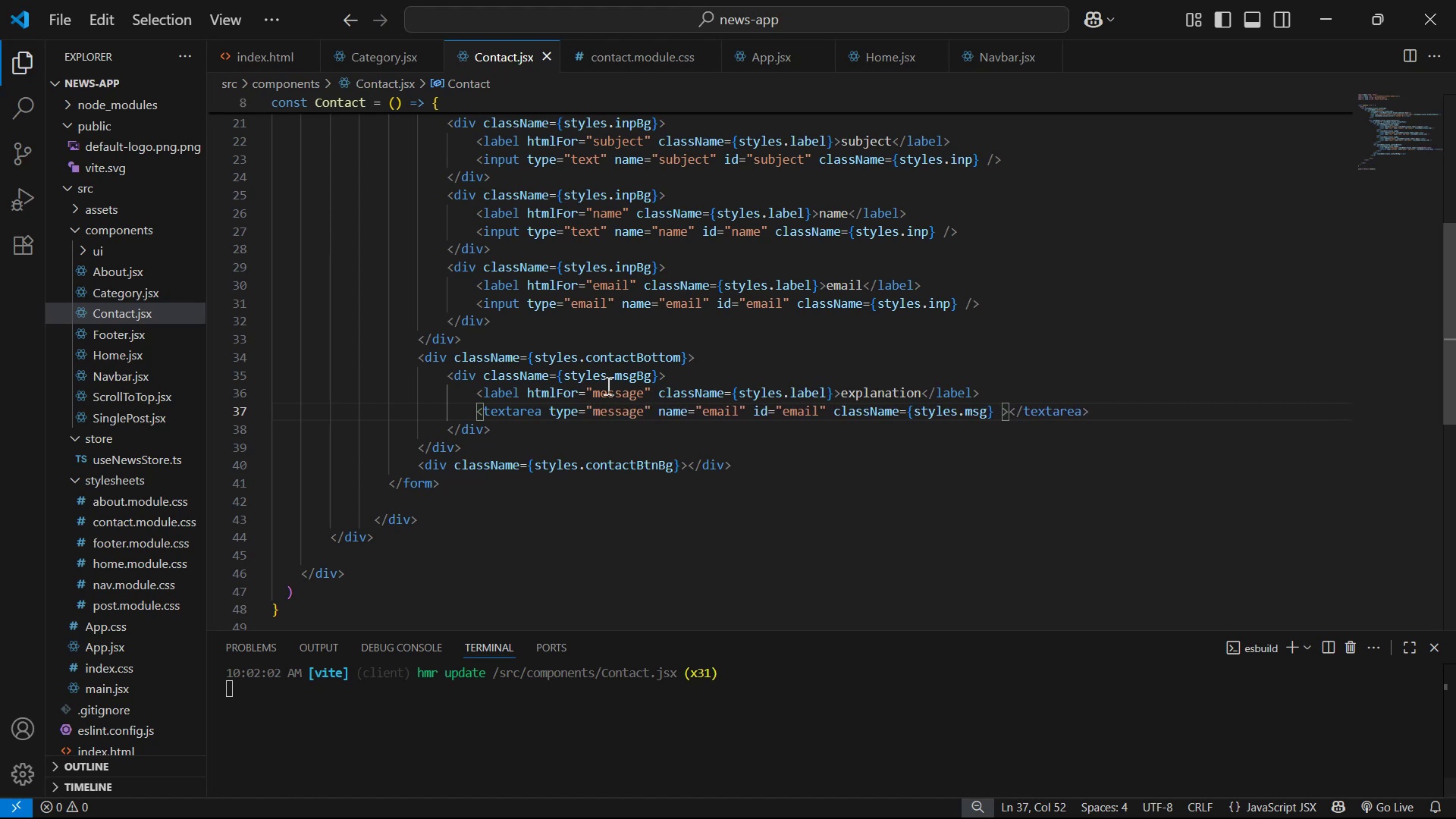 
left_click_drag(start_coordinate=[607, 382], to_coordinate=[648, 381])
 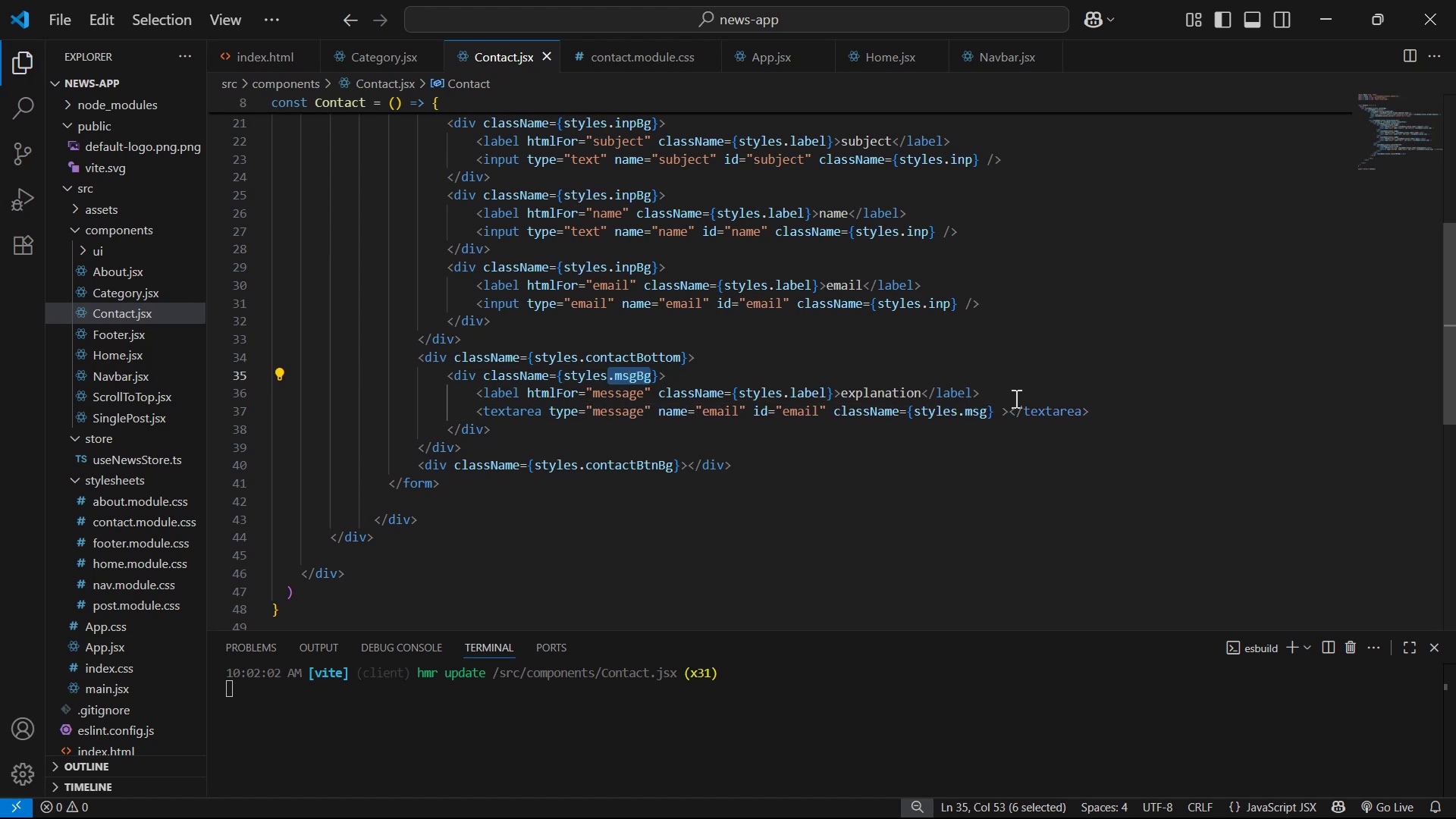 
key(Alt+Tab)
 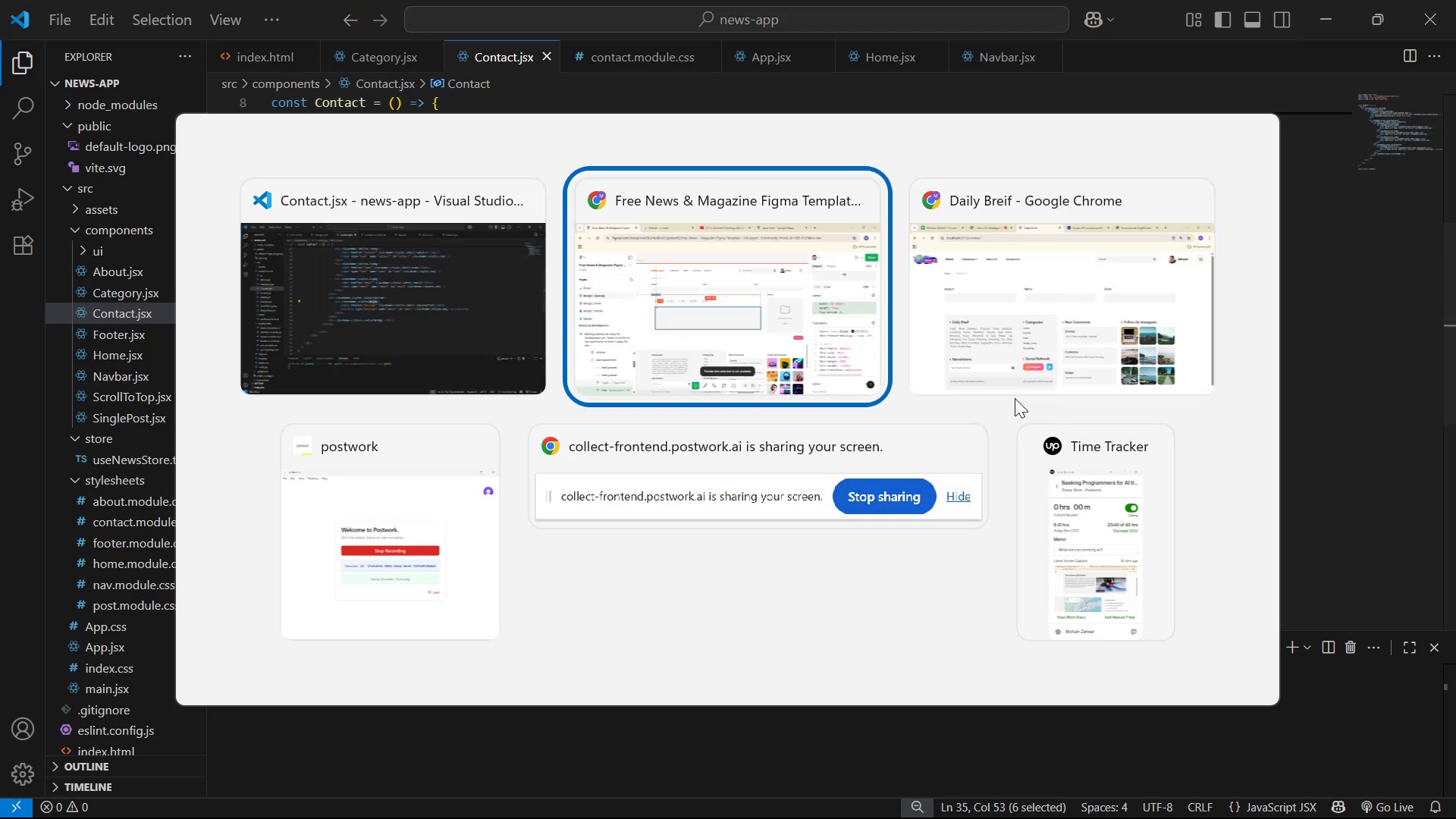 
key(Alt+Tab)
 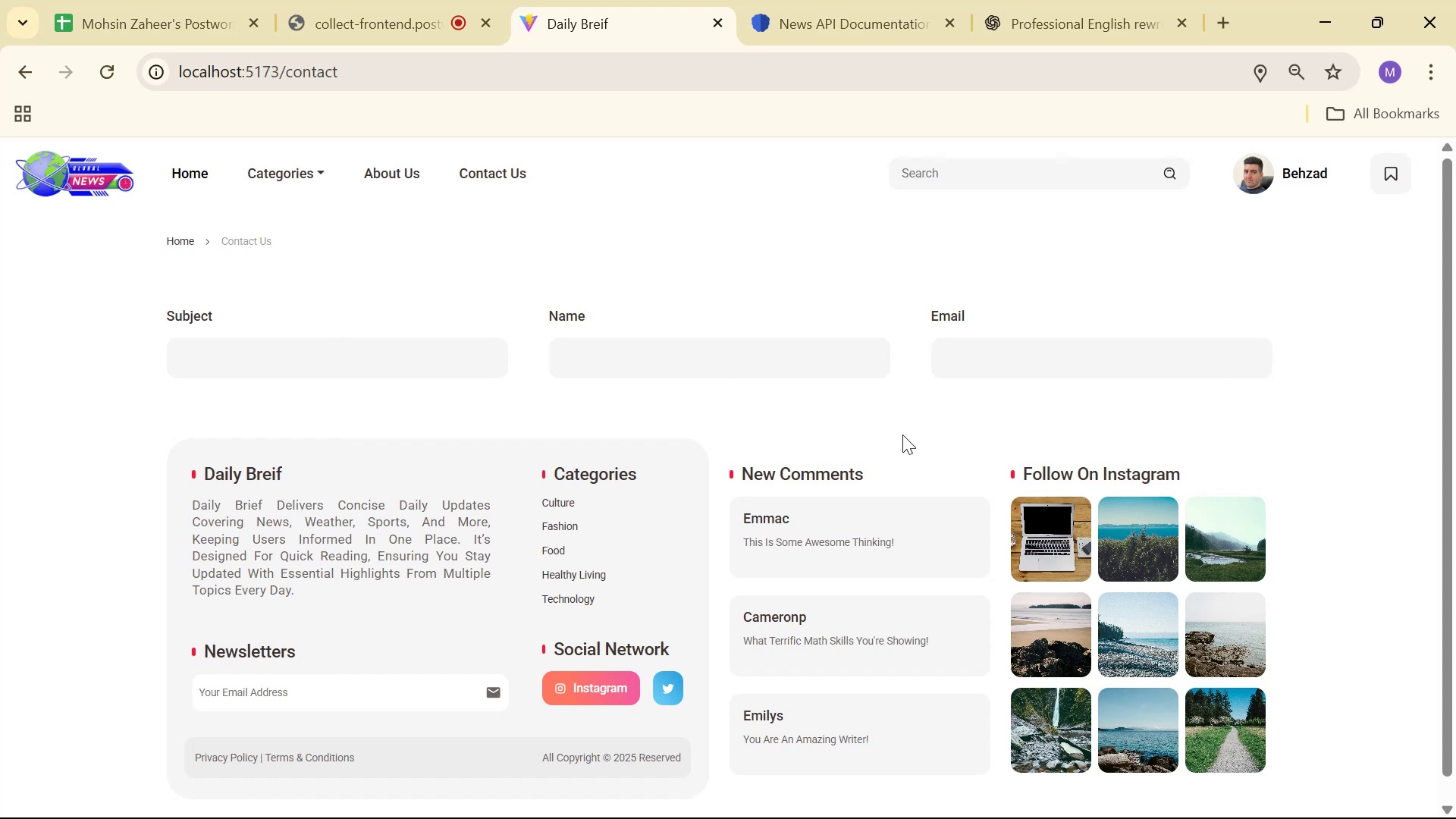 
key(Alt+Tab)
 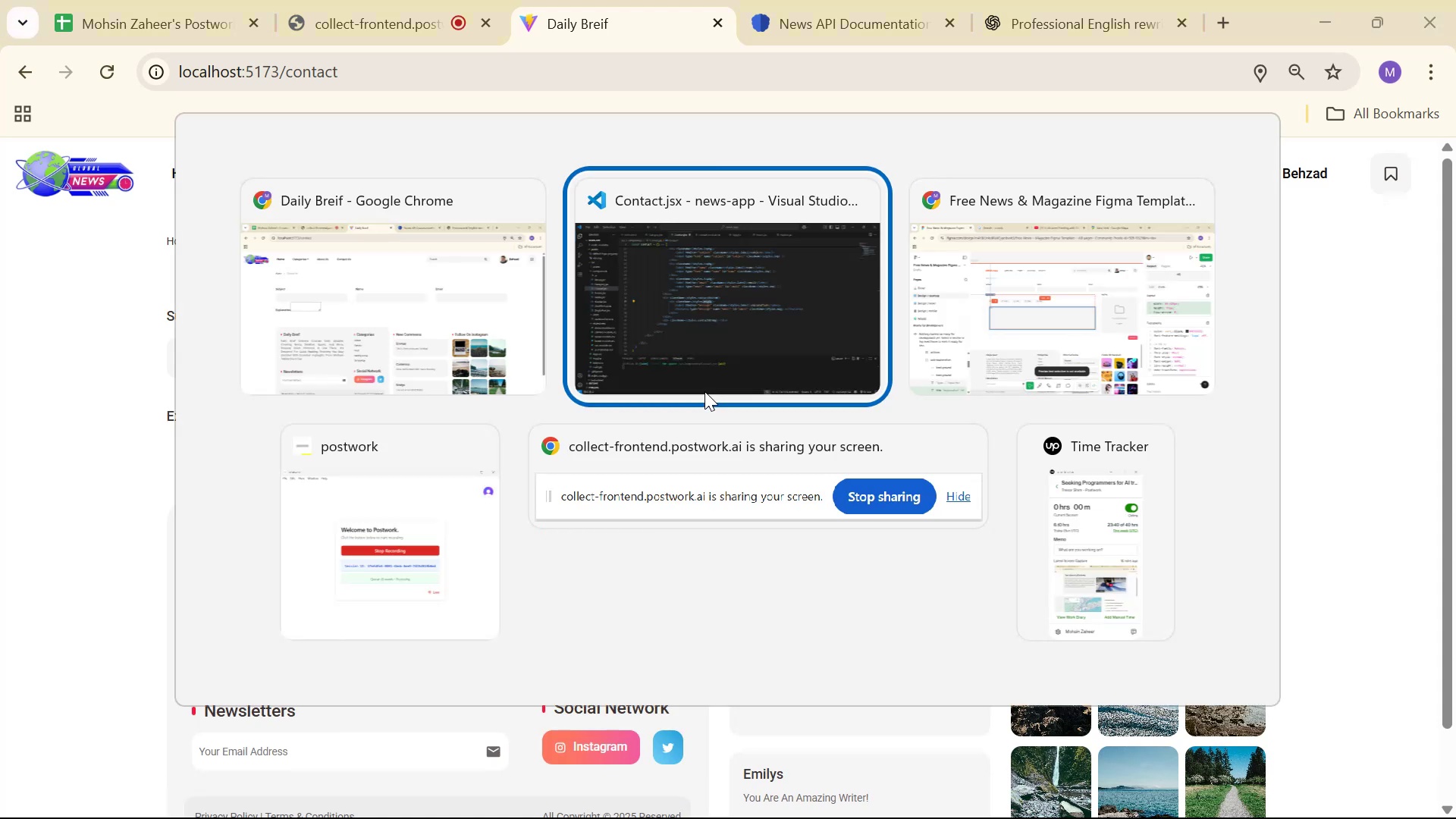 
key(Alt+Tab)
 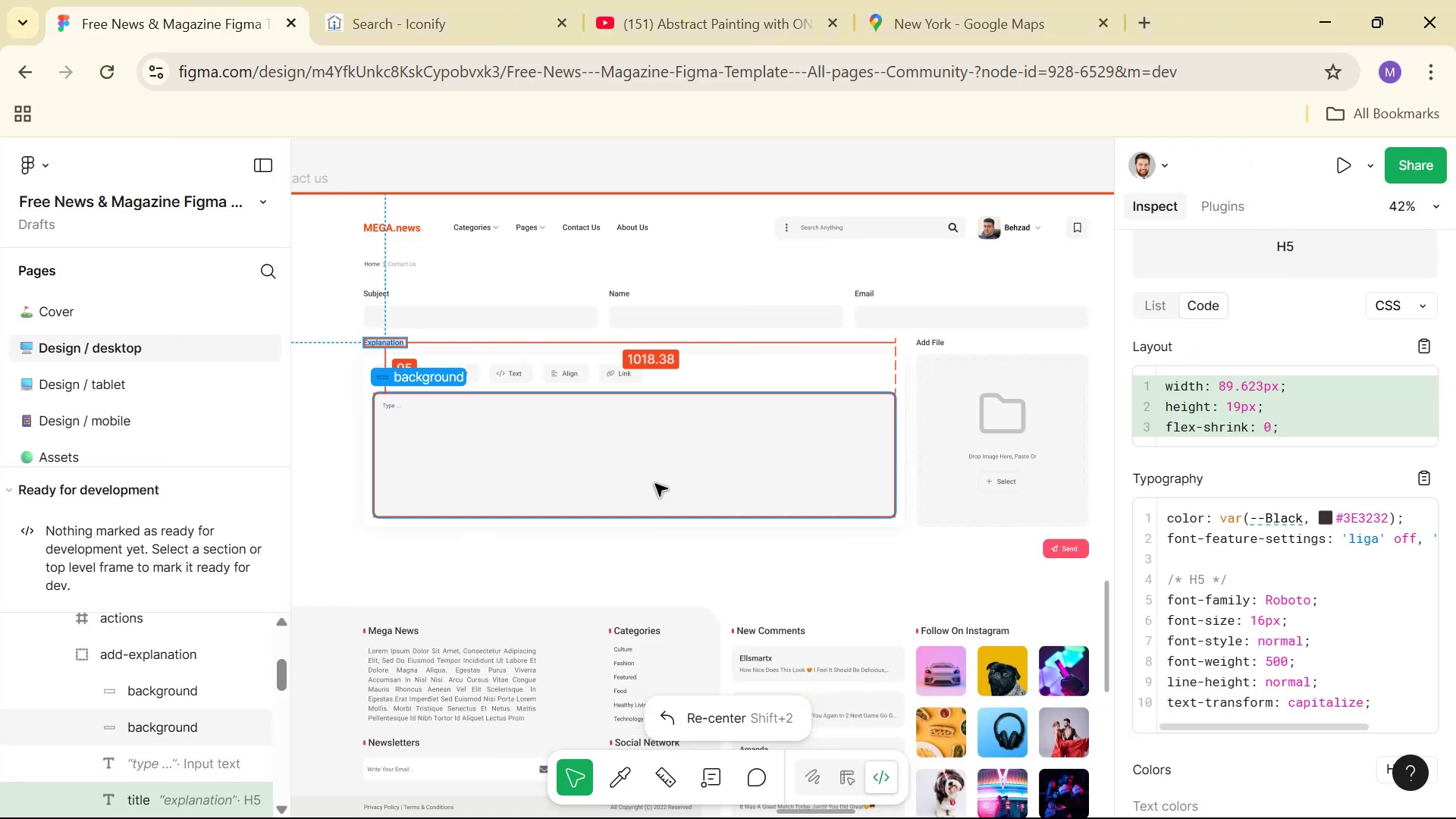 
hold_key(key=ControlLeft, duration=1.5)
scroll: coordinate [369, 400], scroll_direction: up, amount: 6.0
 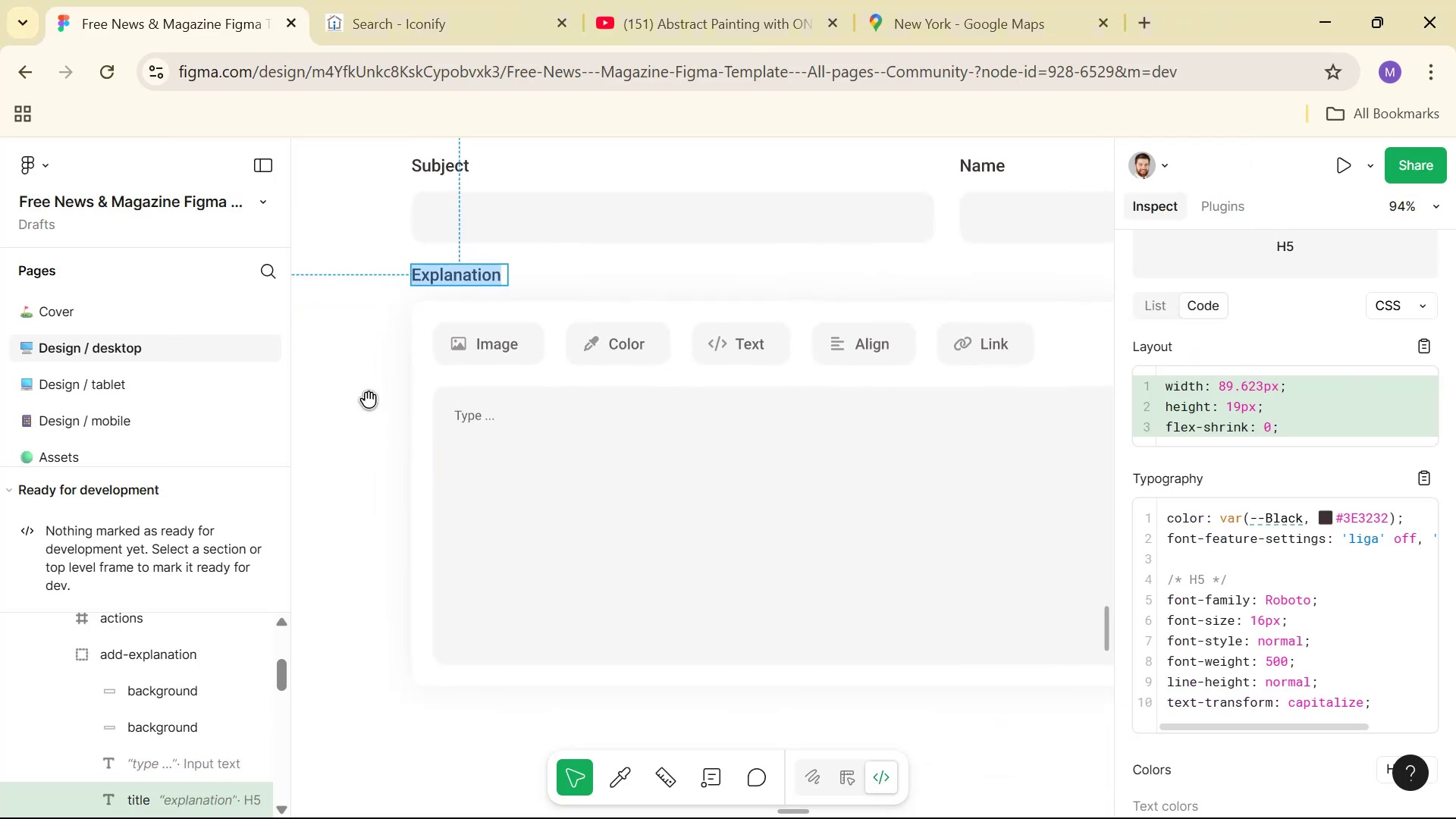 
hold_key(key=ControlLeft, duration=1.53)
 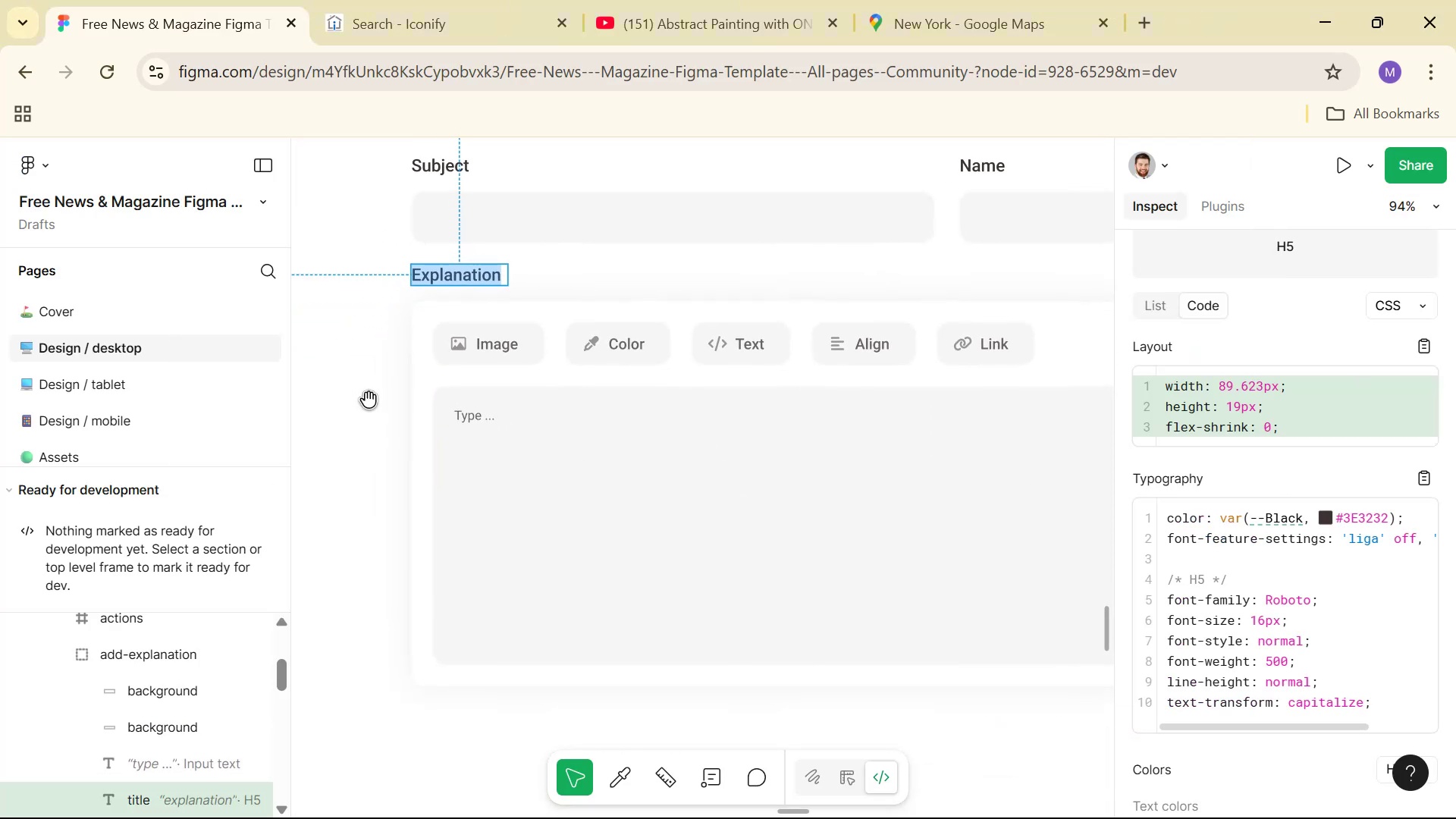 
hold_key(key=ControlLeft, duration=1.53)
 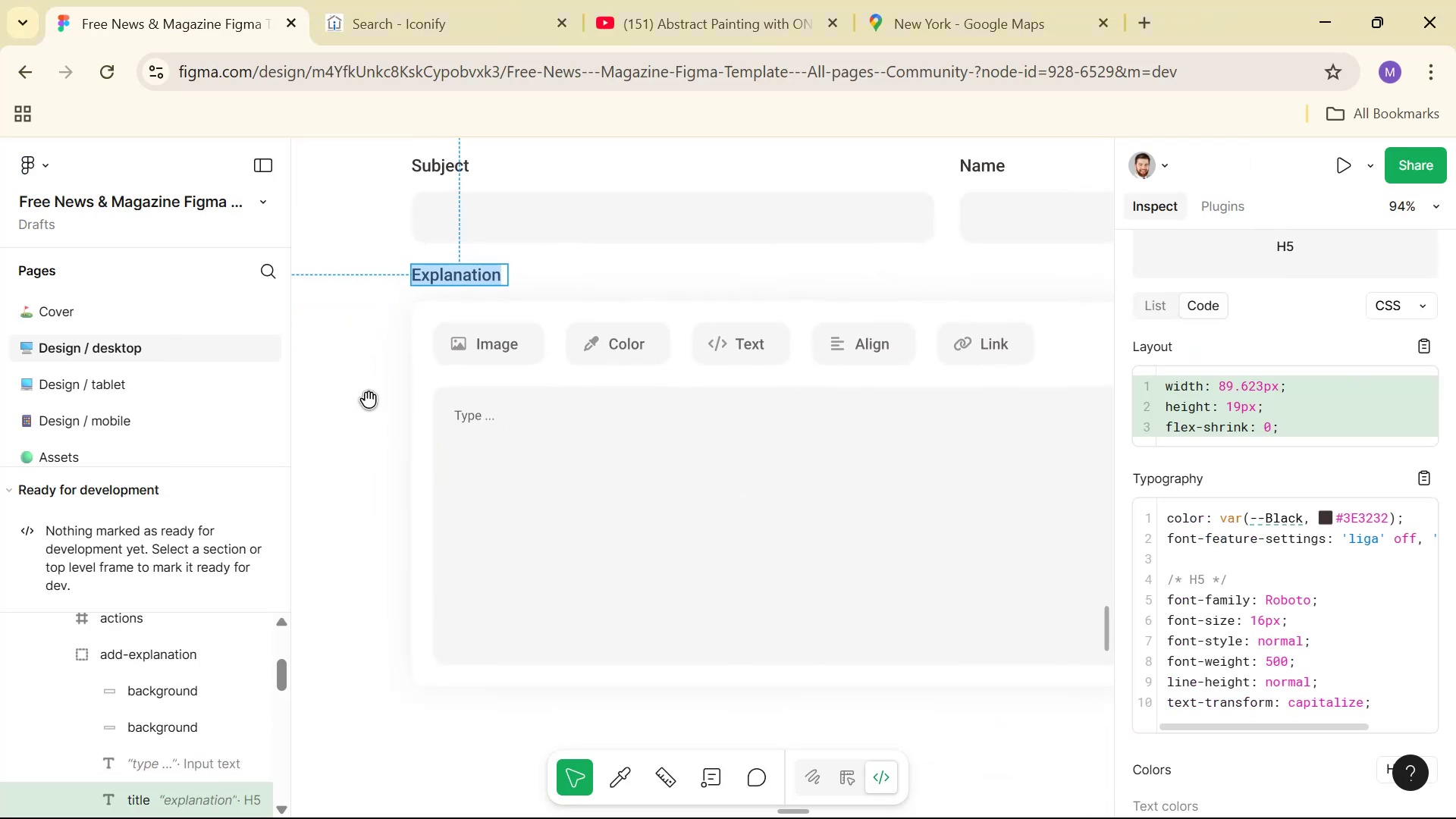 
hold_key(key=ControlLeft, duration=1.5)
scroll: coordinate [369, 408], scroll_direction: down, amount: 6.0
 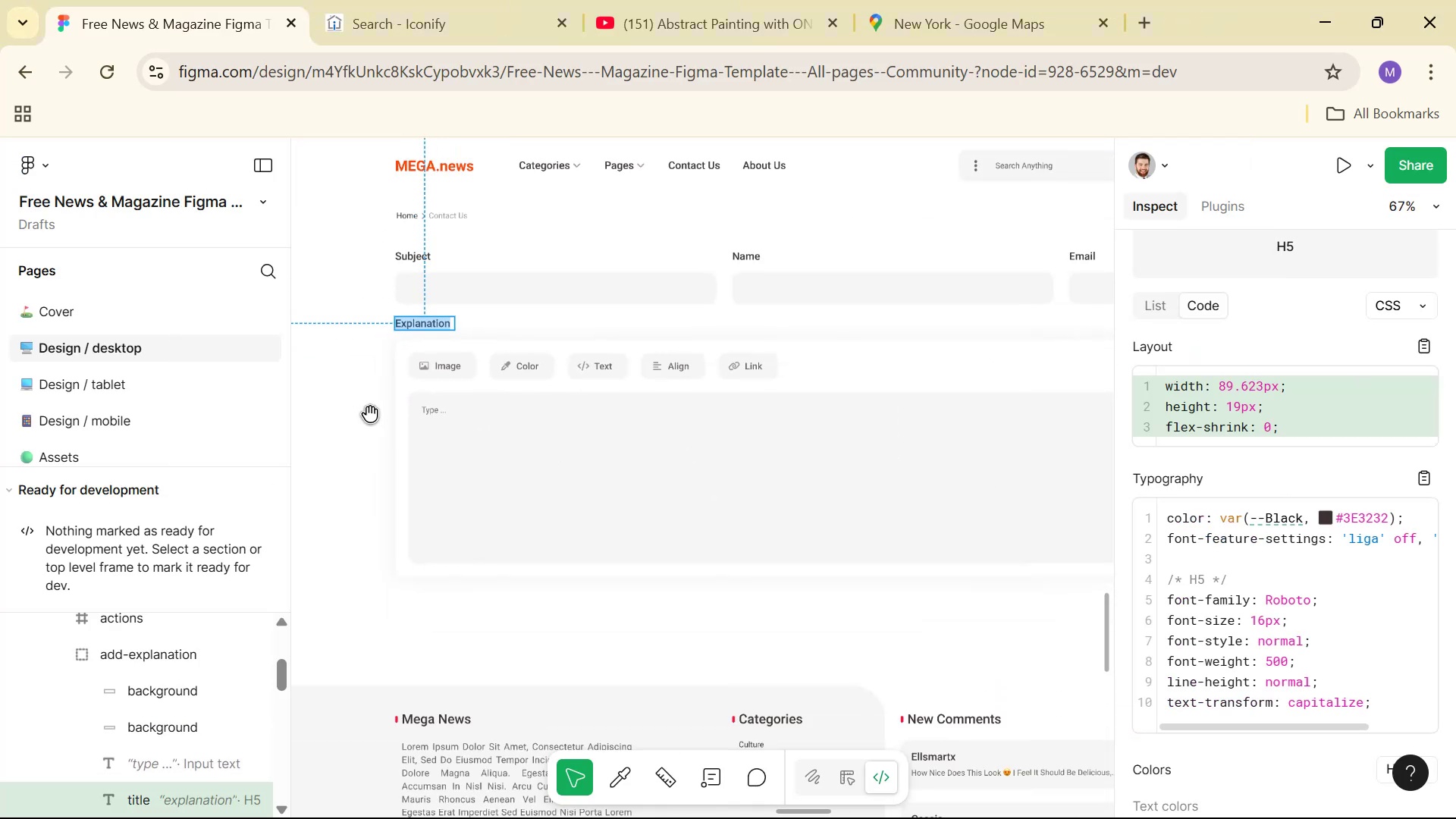 
hold_key(key=ControlLeft, duration=1.52)
scroll: coordinate [370, 411], scroll_direction: down, amount: 4.0
 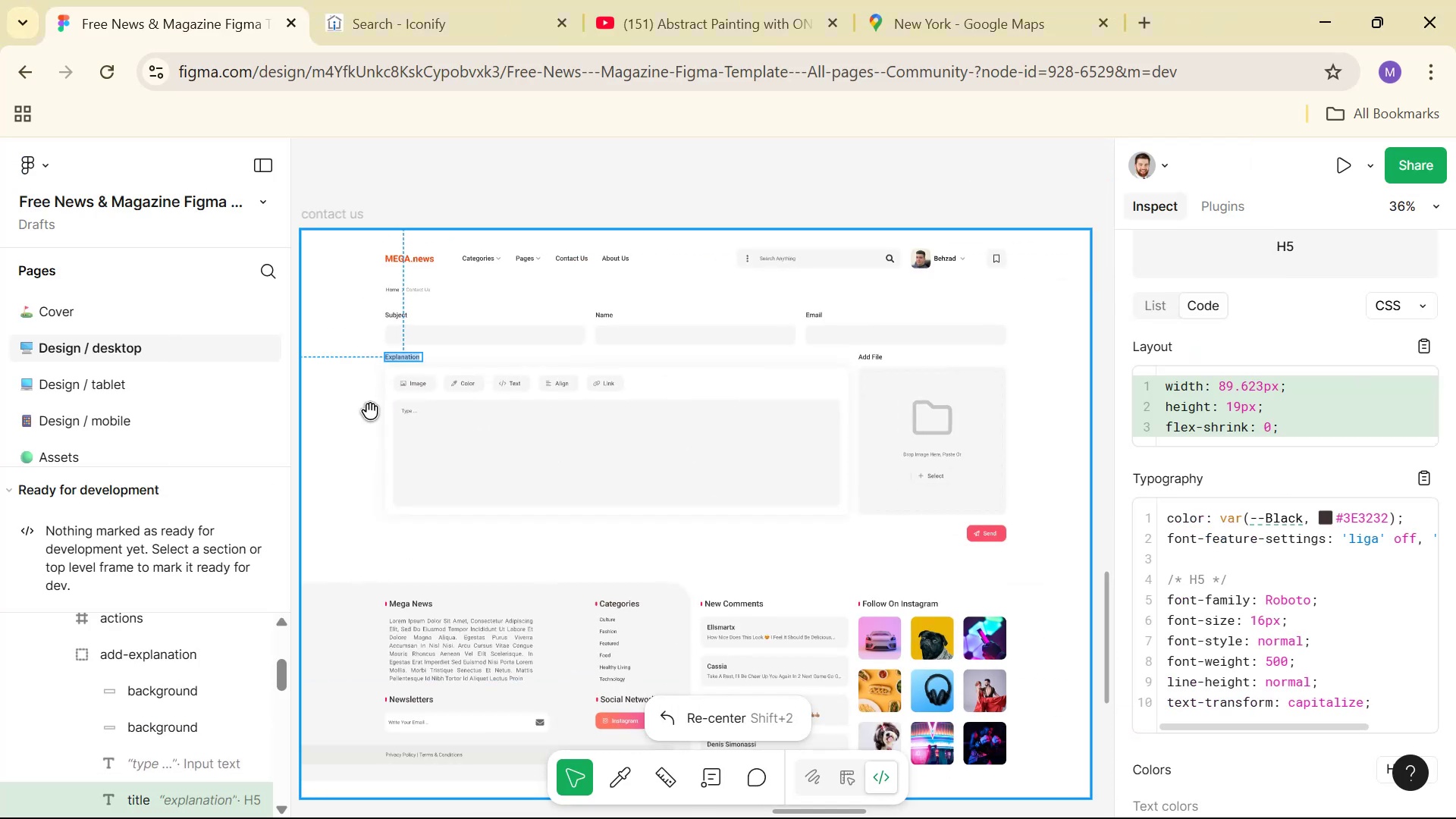 
scroll: coordinate [370, 411], scroll_direction: up, amount: 8.0
 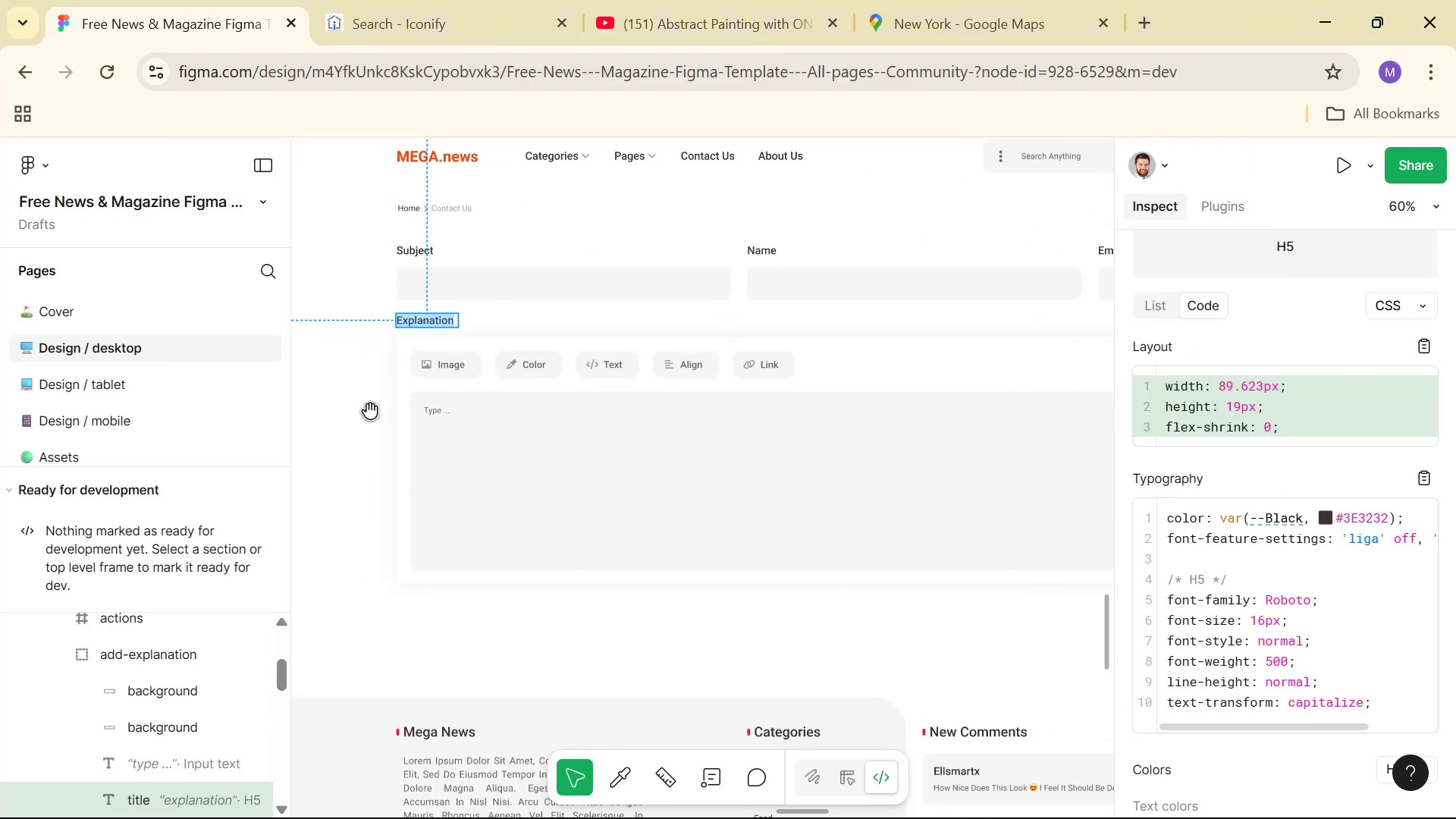 
hold_key(key=ControlLeft, duration=1.52)
 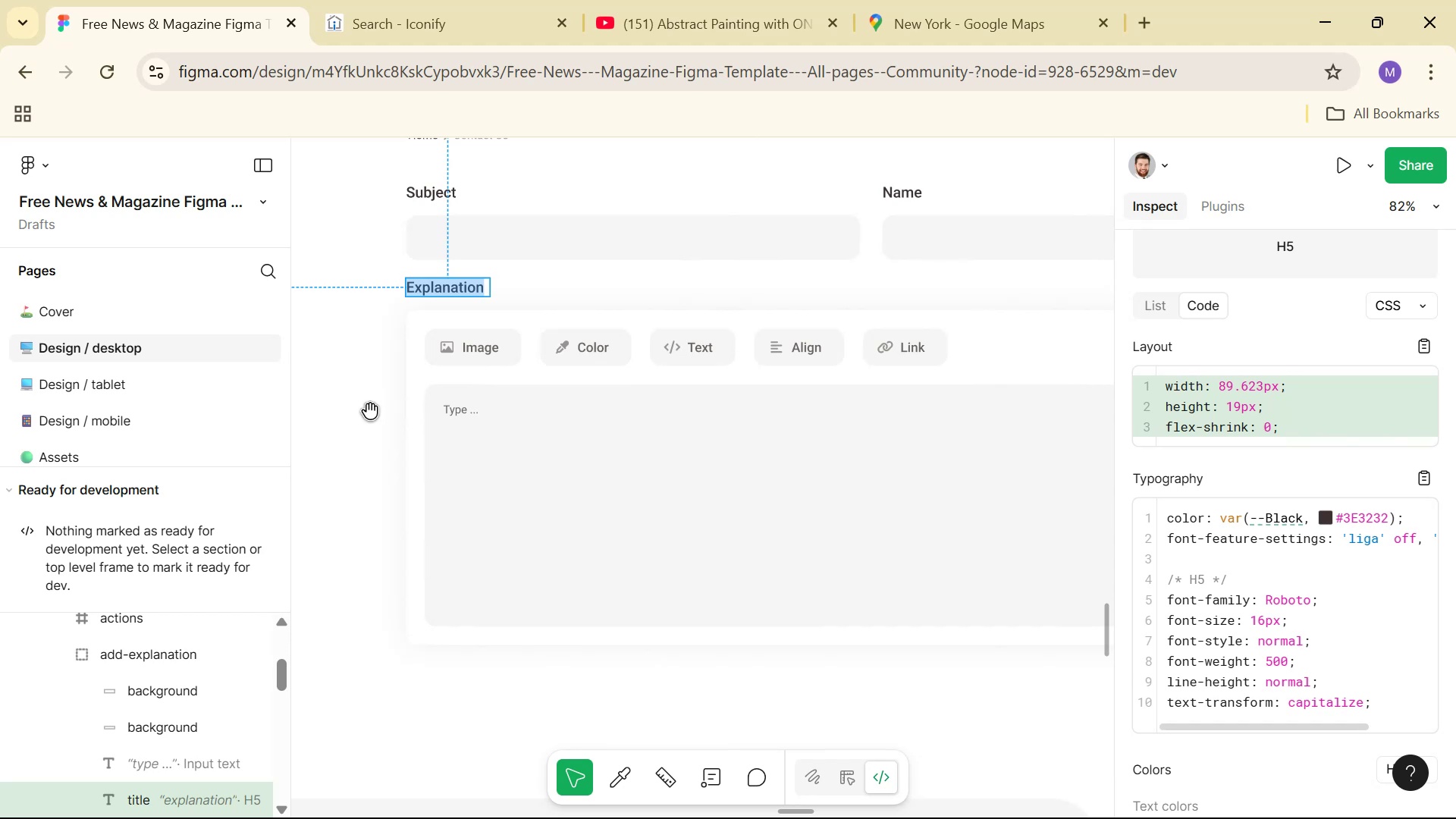 
hold_key(key=ControlLeft, duration=1.51)
 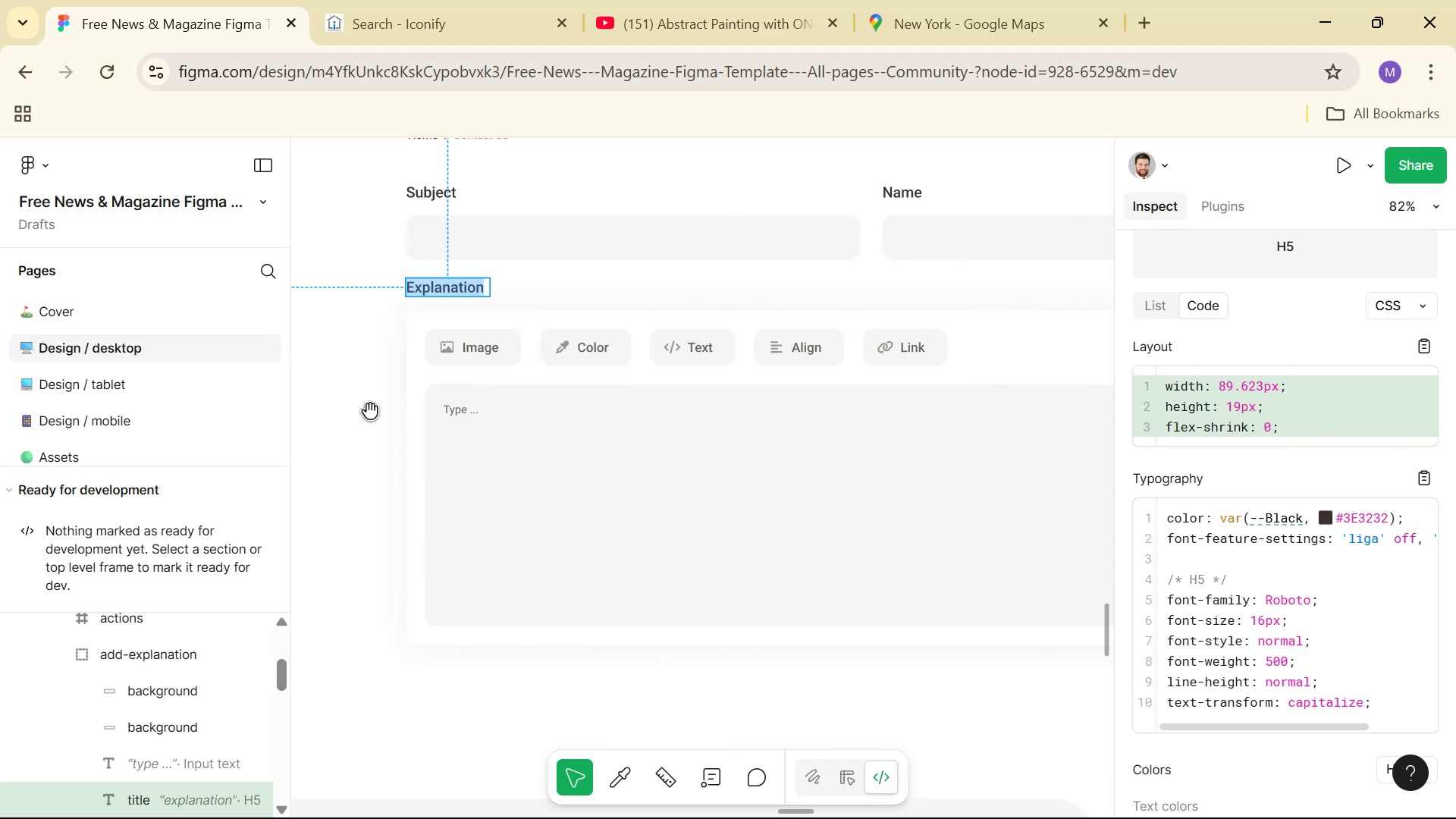 
hold_key(key=ControlLeft, duration=1.52)
 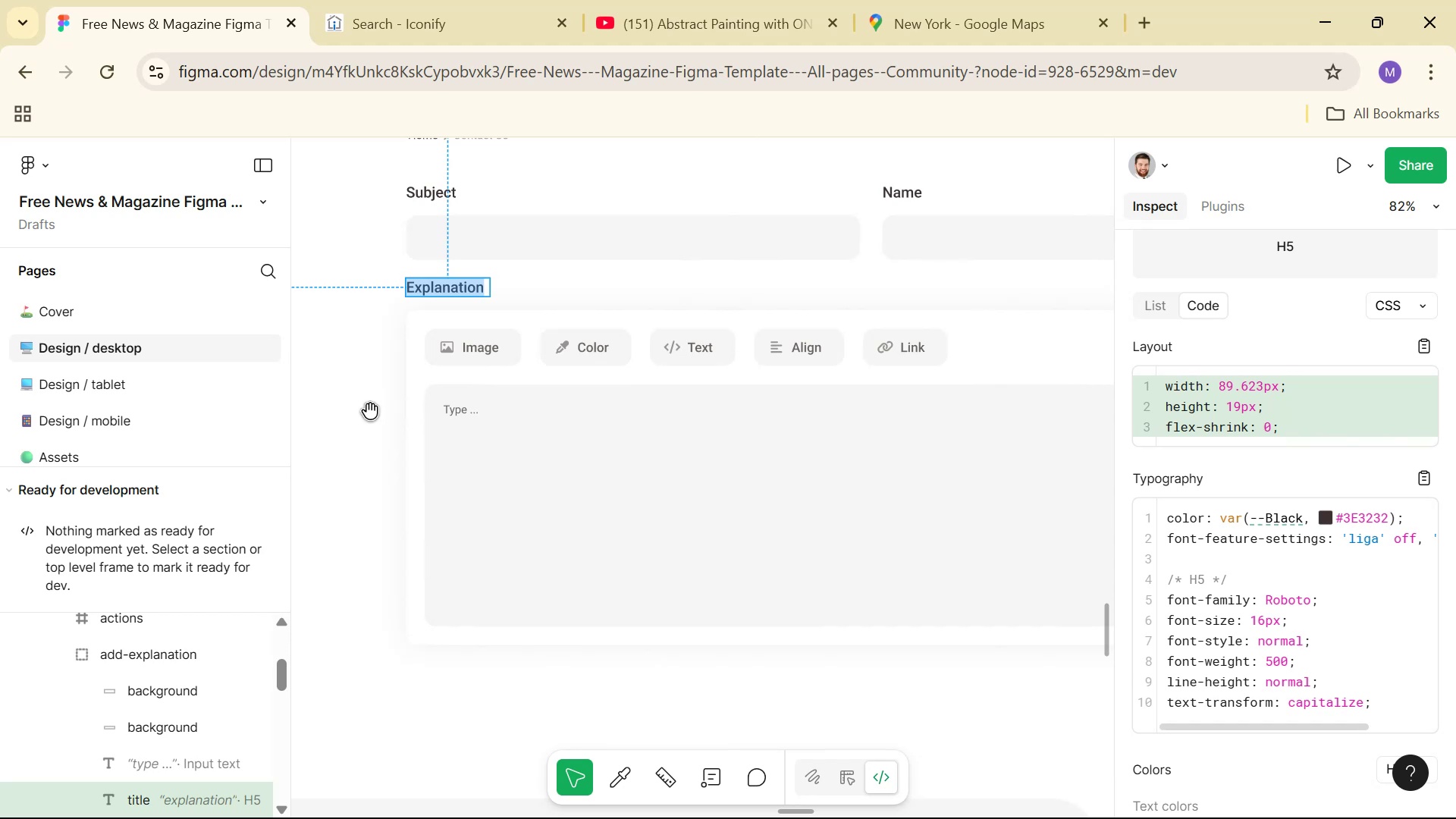 
hold_key(key=ControlLeft, duration=1.05)
 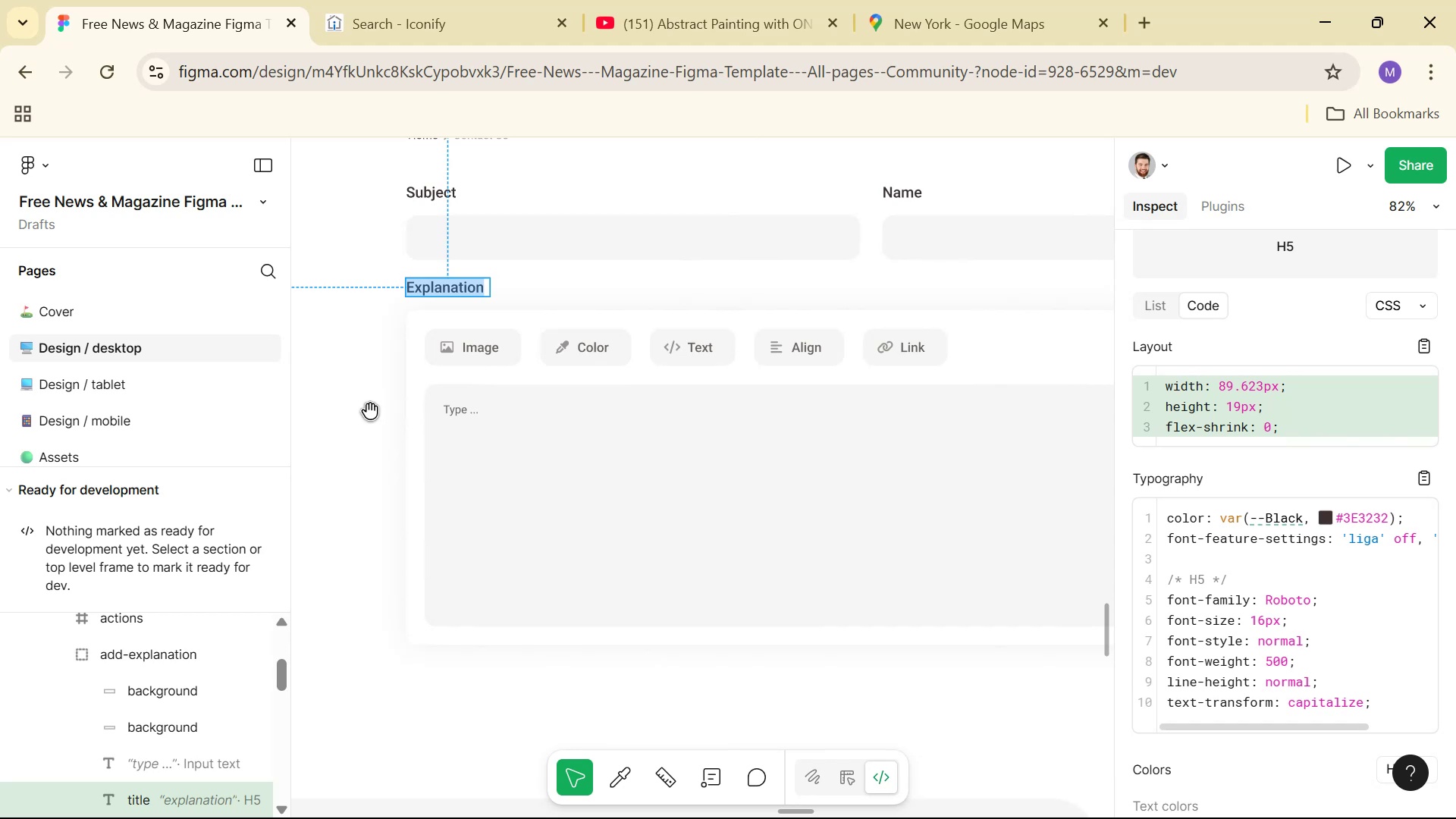 
key(Alt+AltLeft)
 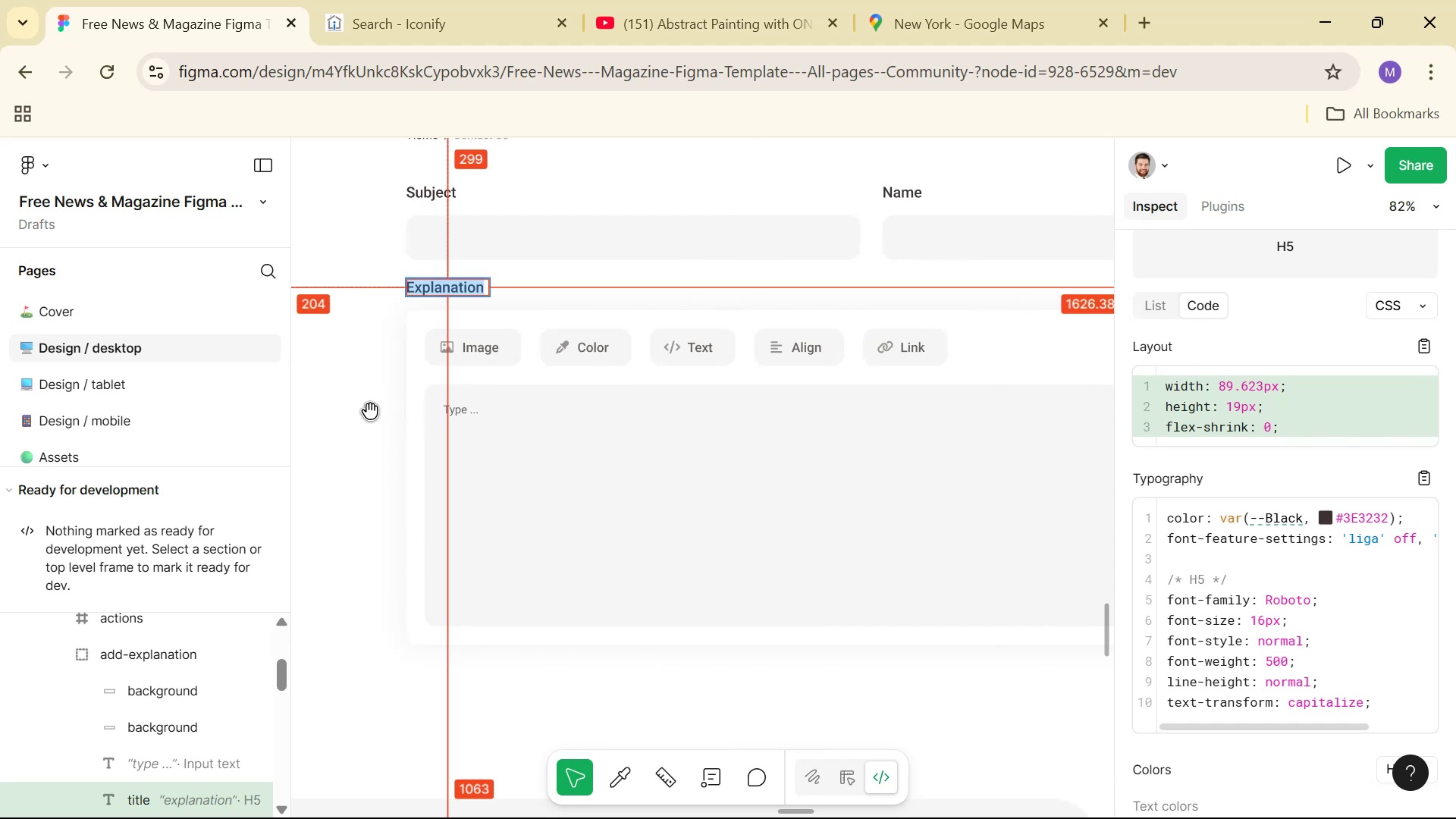 
key(Alt+Tab)
 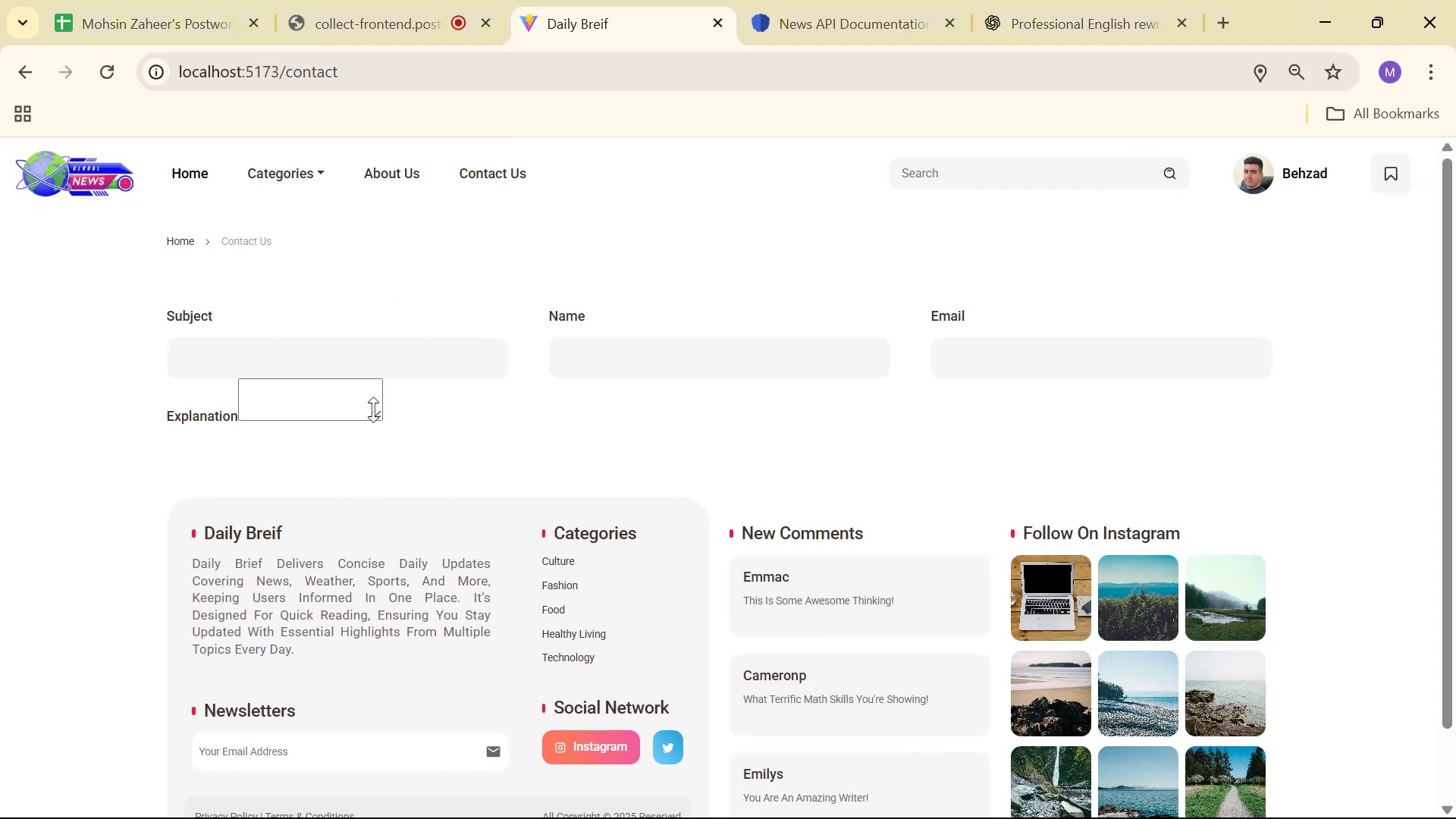 
key(Alt+Tab)
 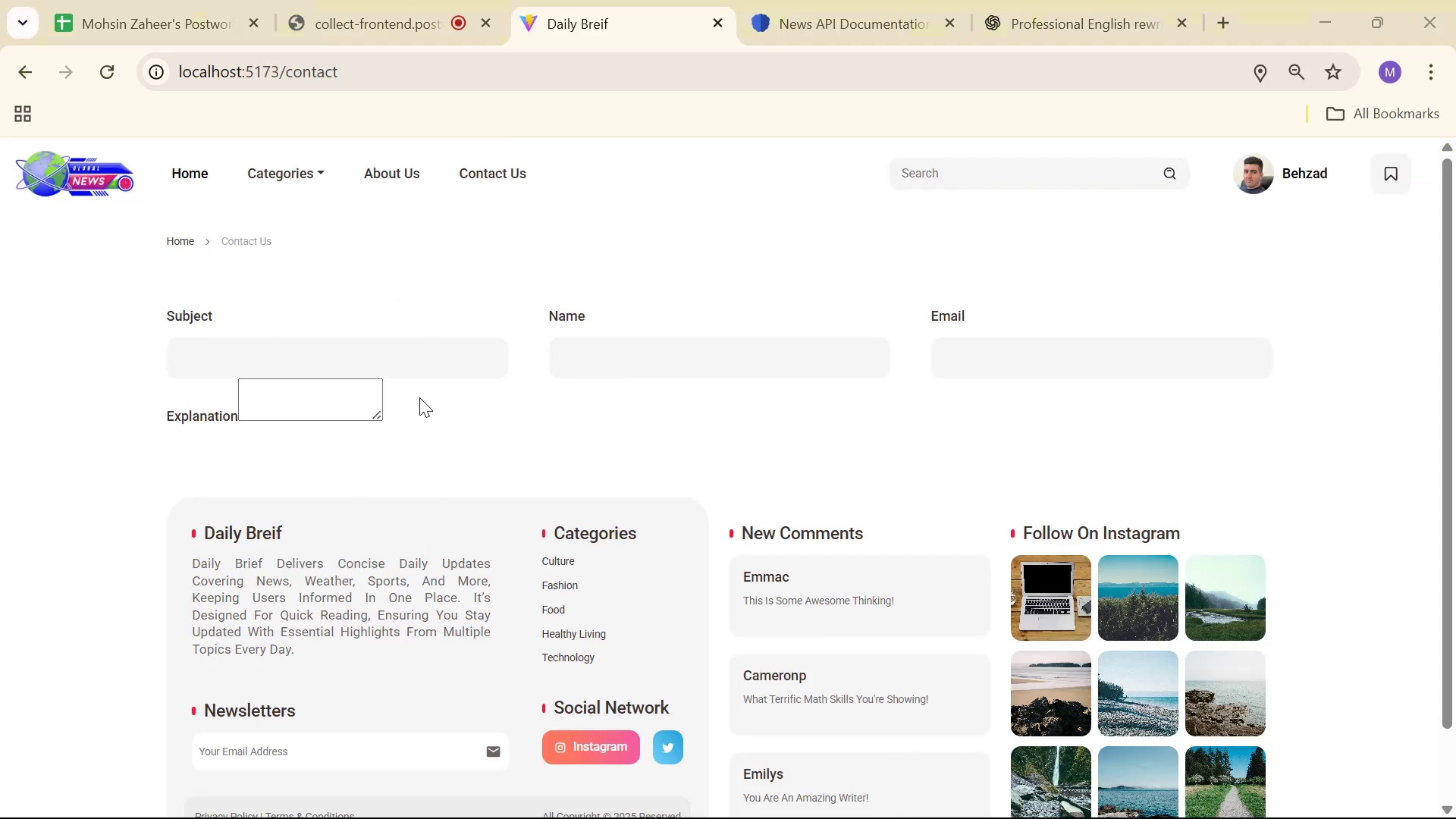 
key(Alt+Tab)
 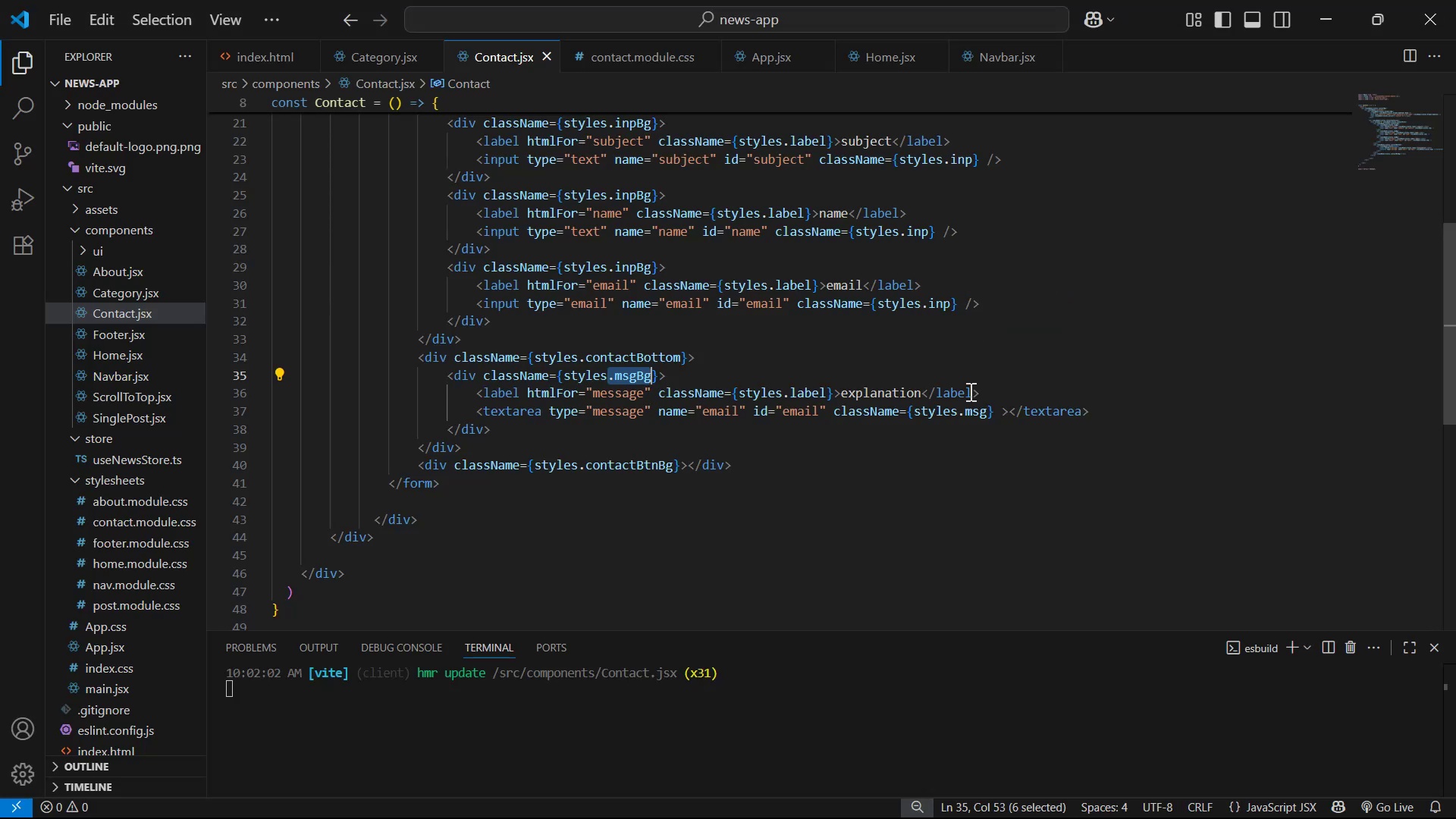 
left_click([1017, 389])
 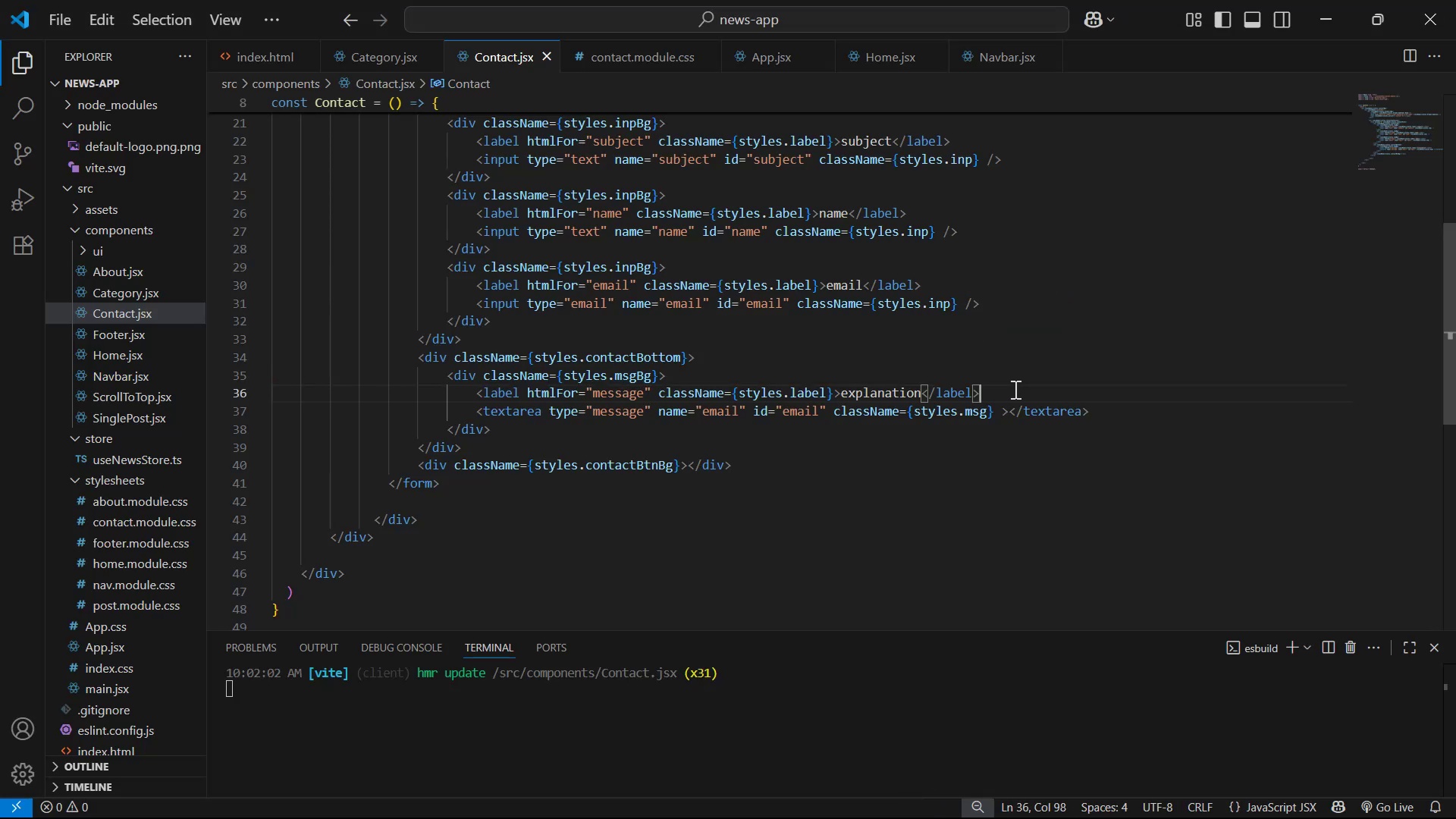 
key(Alt+ArrowUp)
 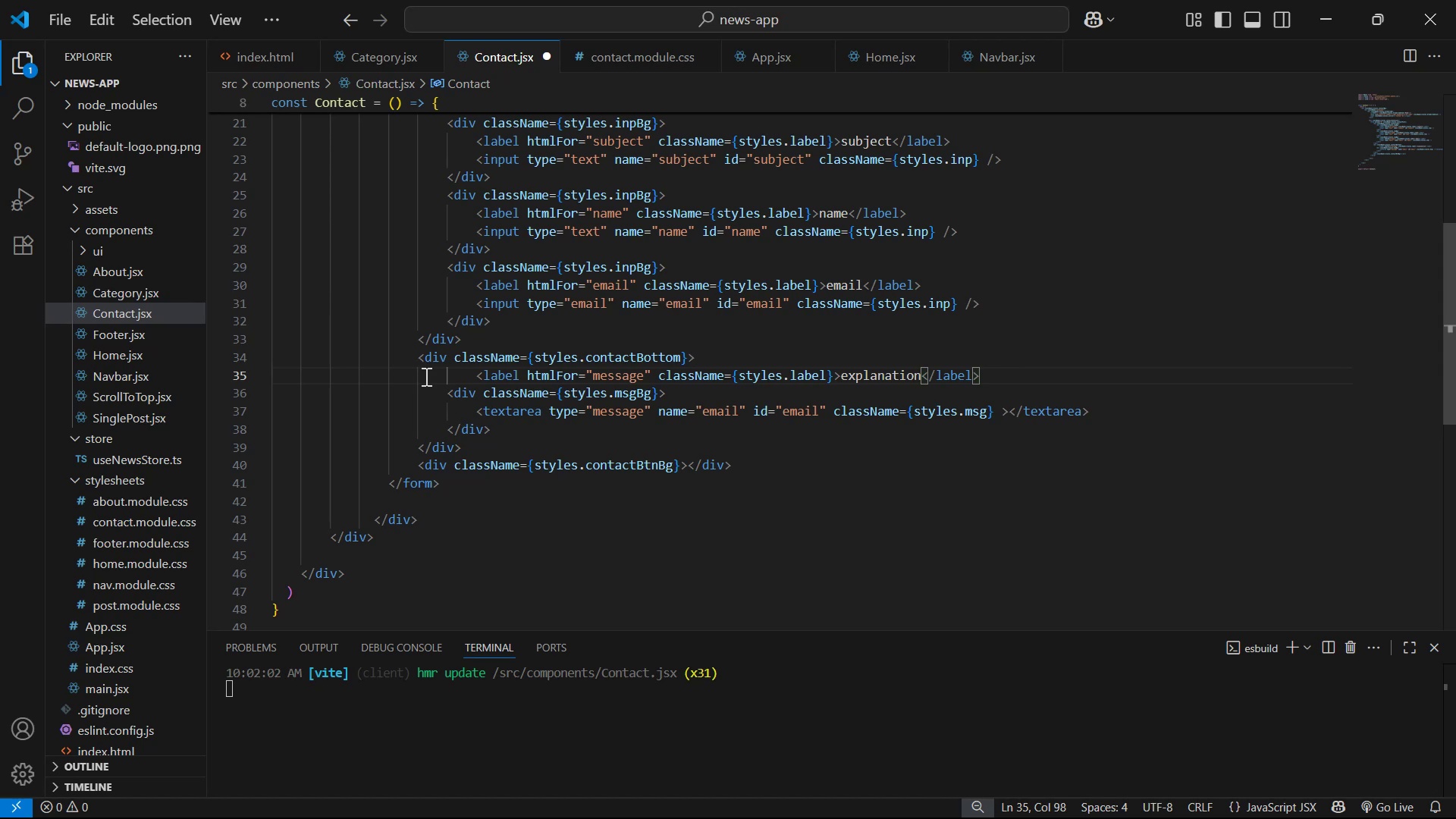 
left_click([479, 368])
 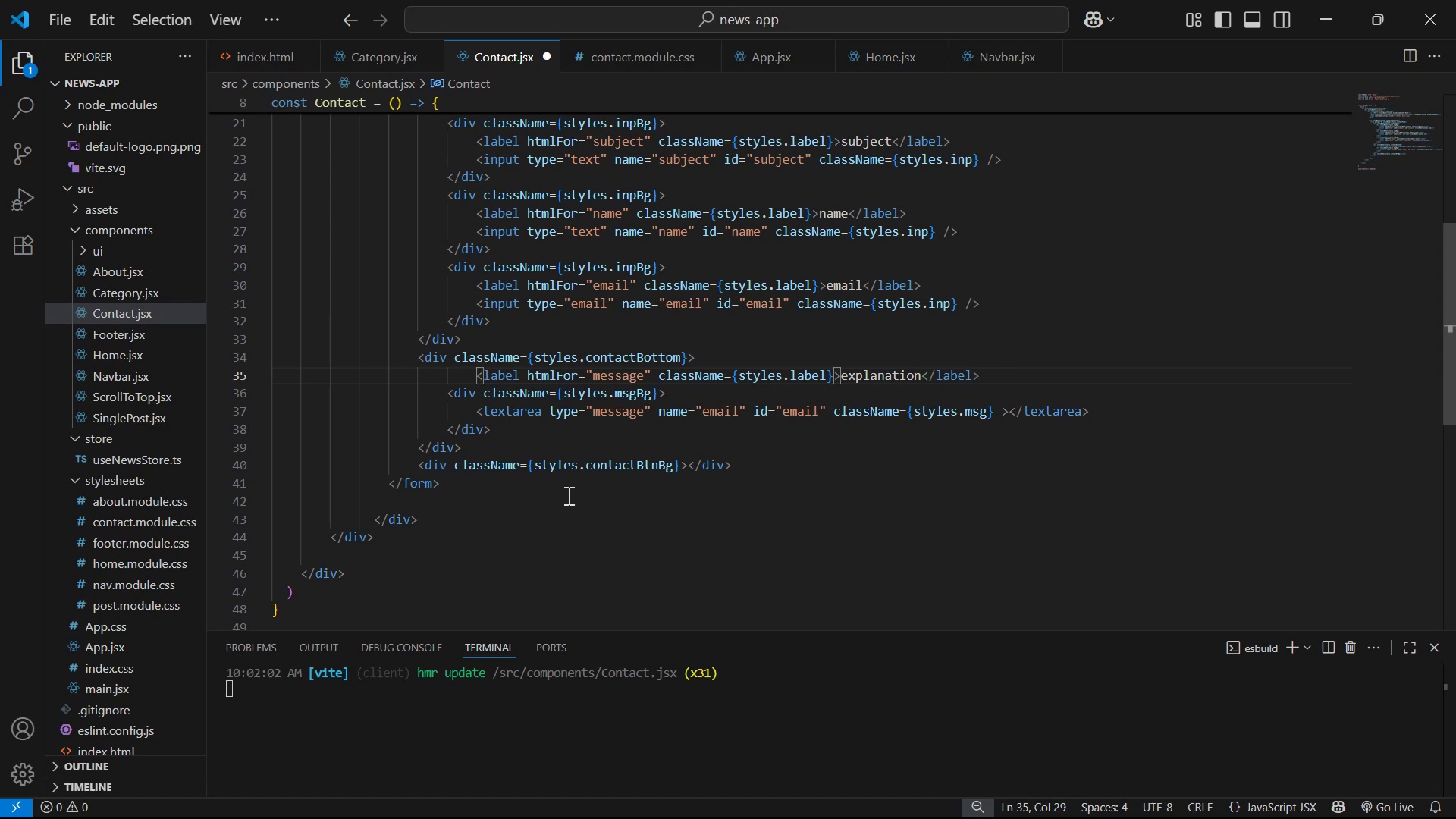 
key(Backspace)
 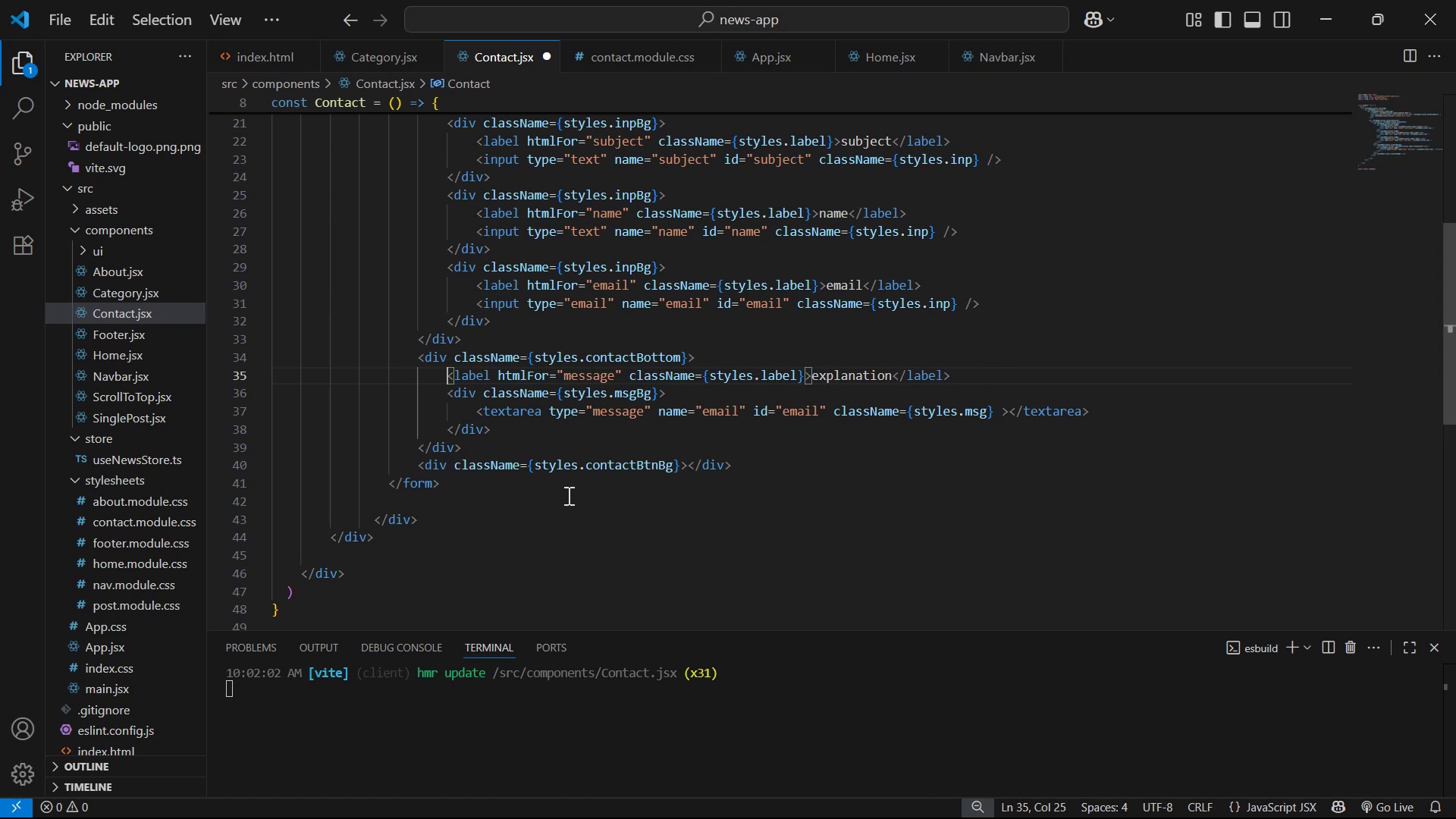 
key(Control+S)
 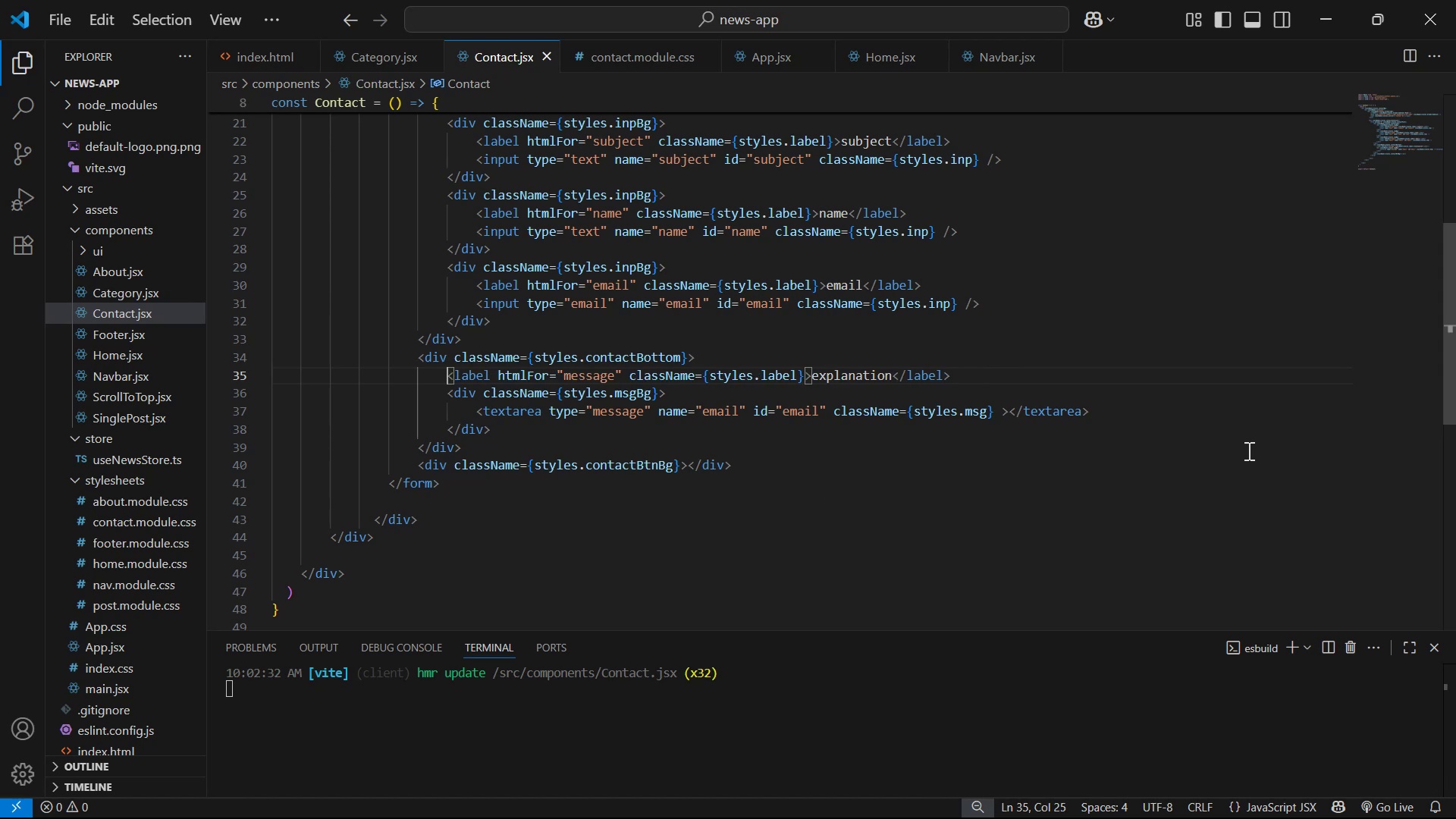 
wait(9.46)
 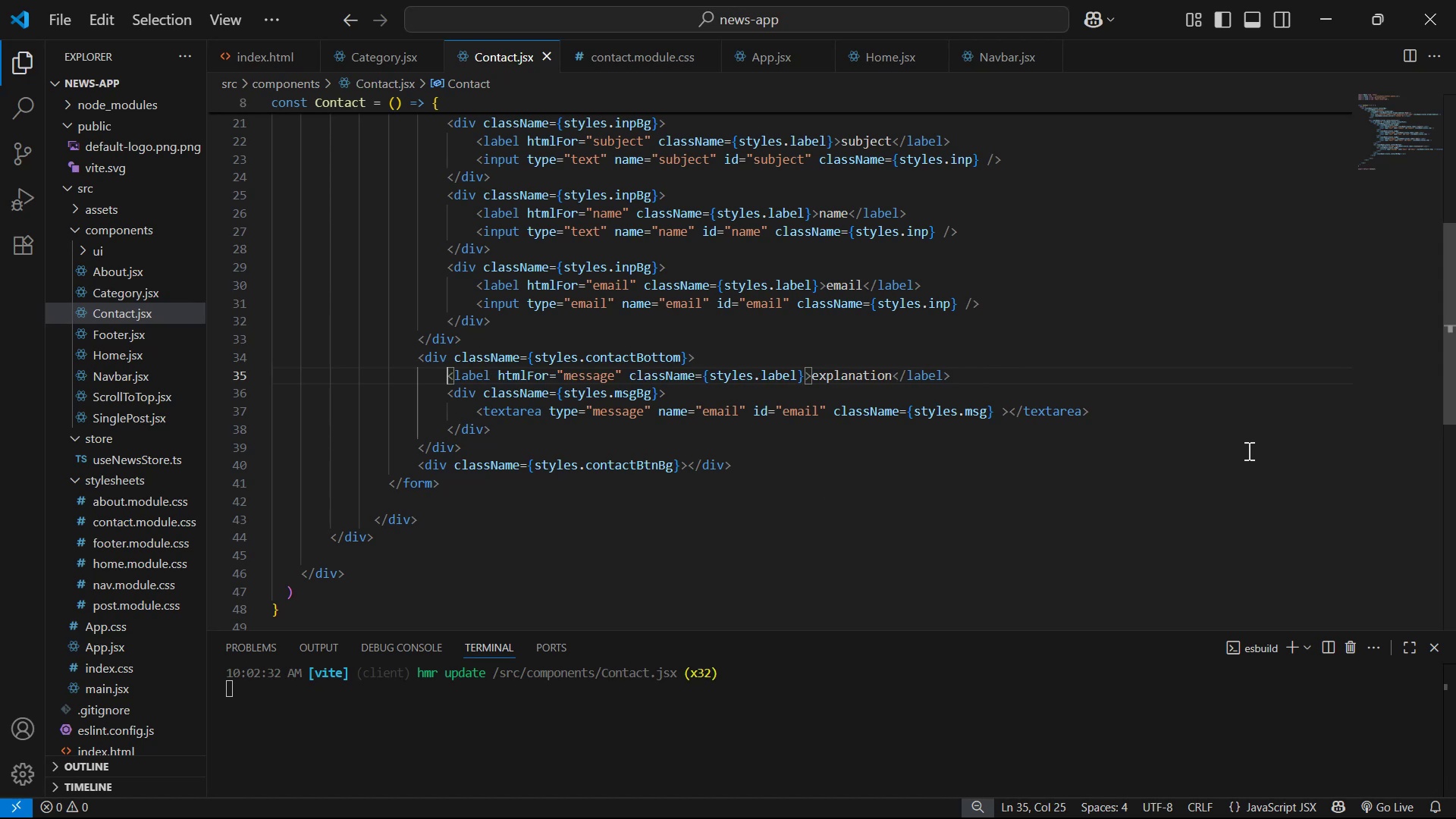 
key(Alt+AltLeft)
 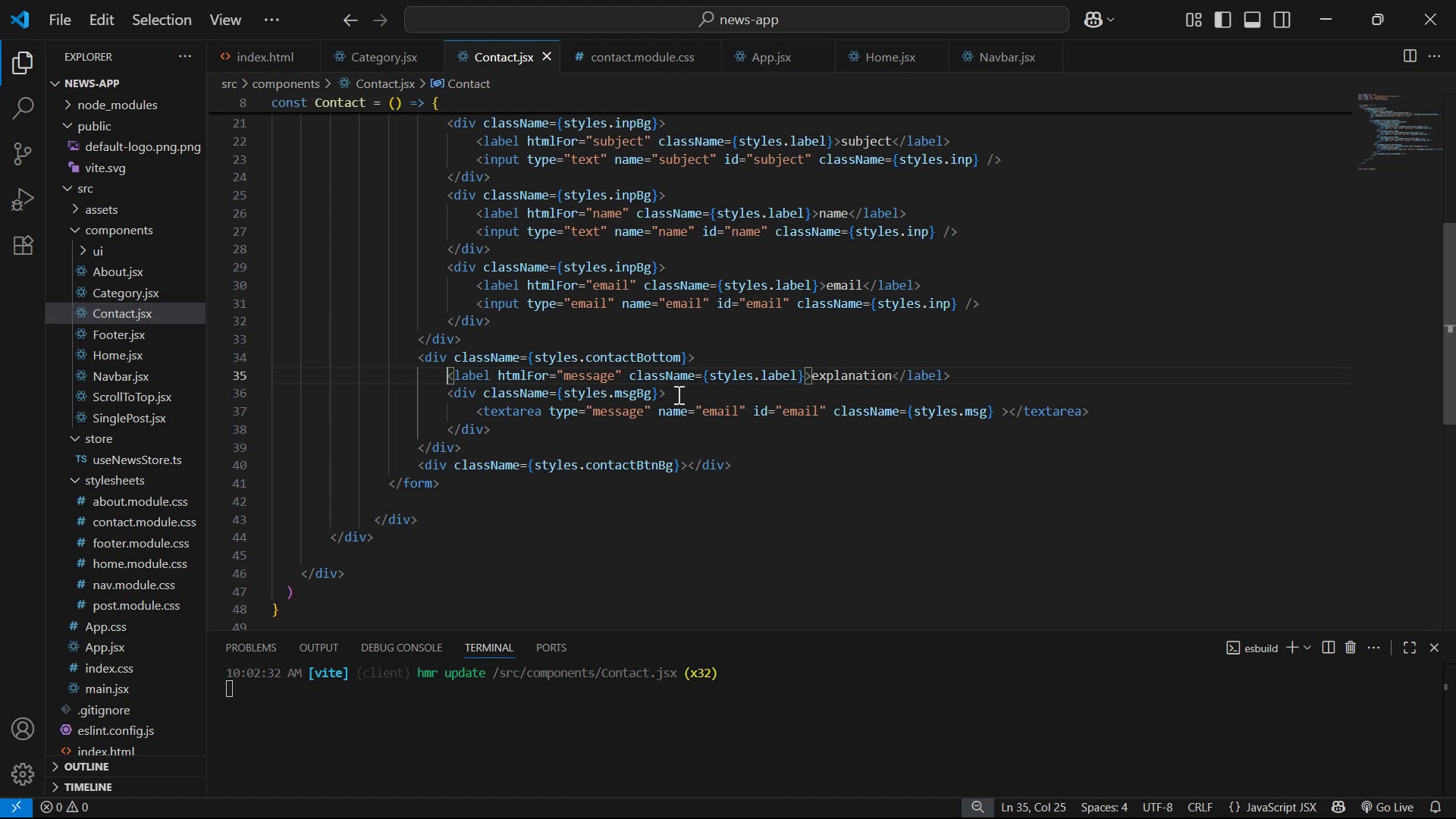 
key(Alt+Tab)
 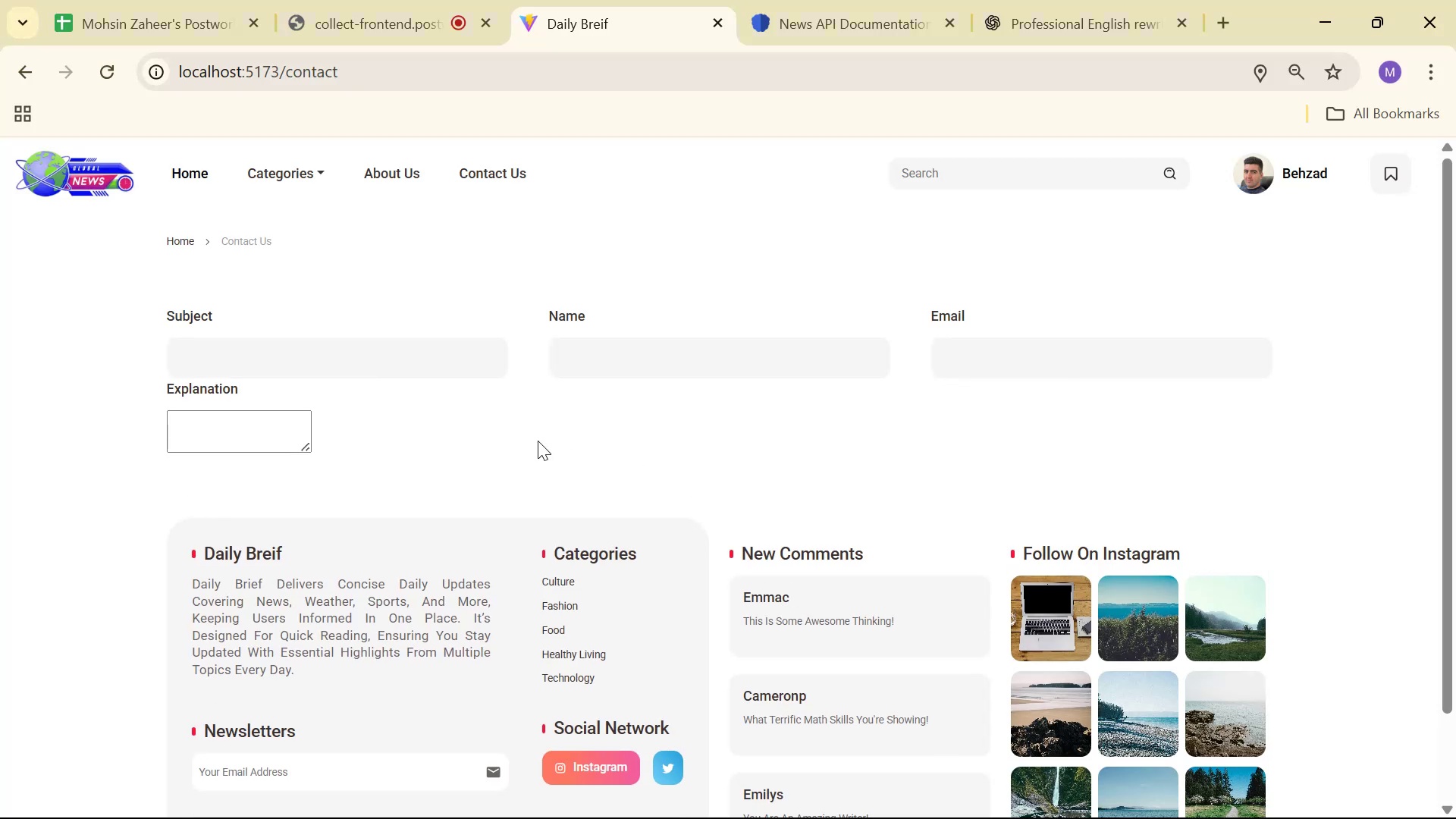 
key(Alt+AltLeft)
 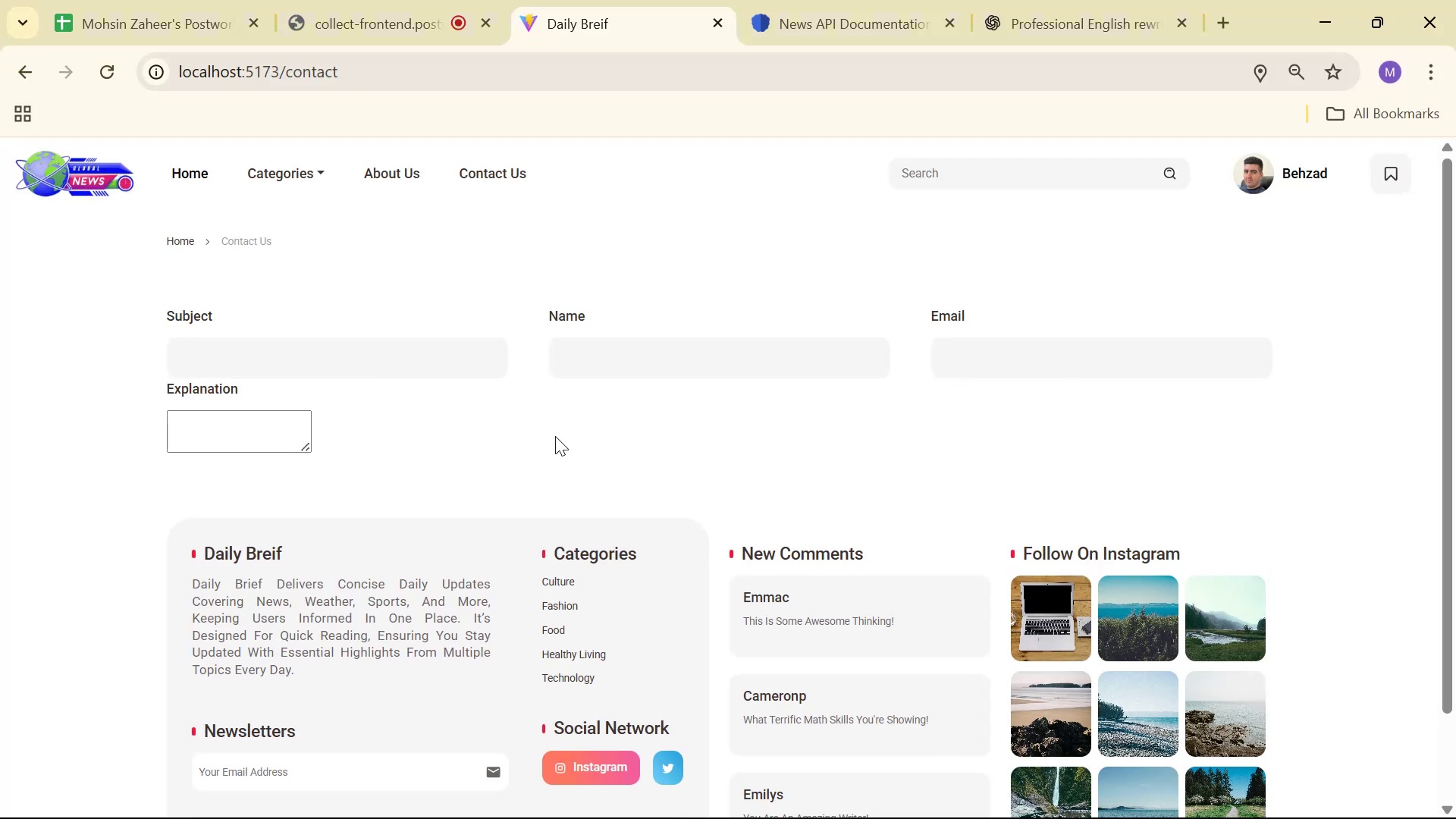 
key(Alt+Tab)
 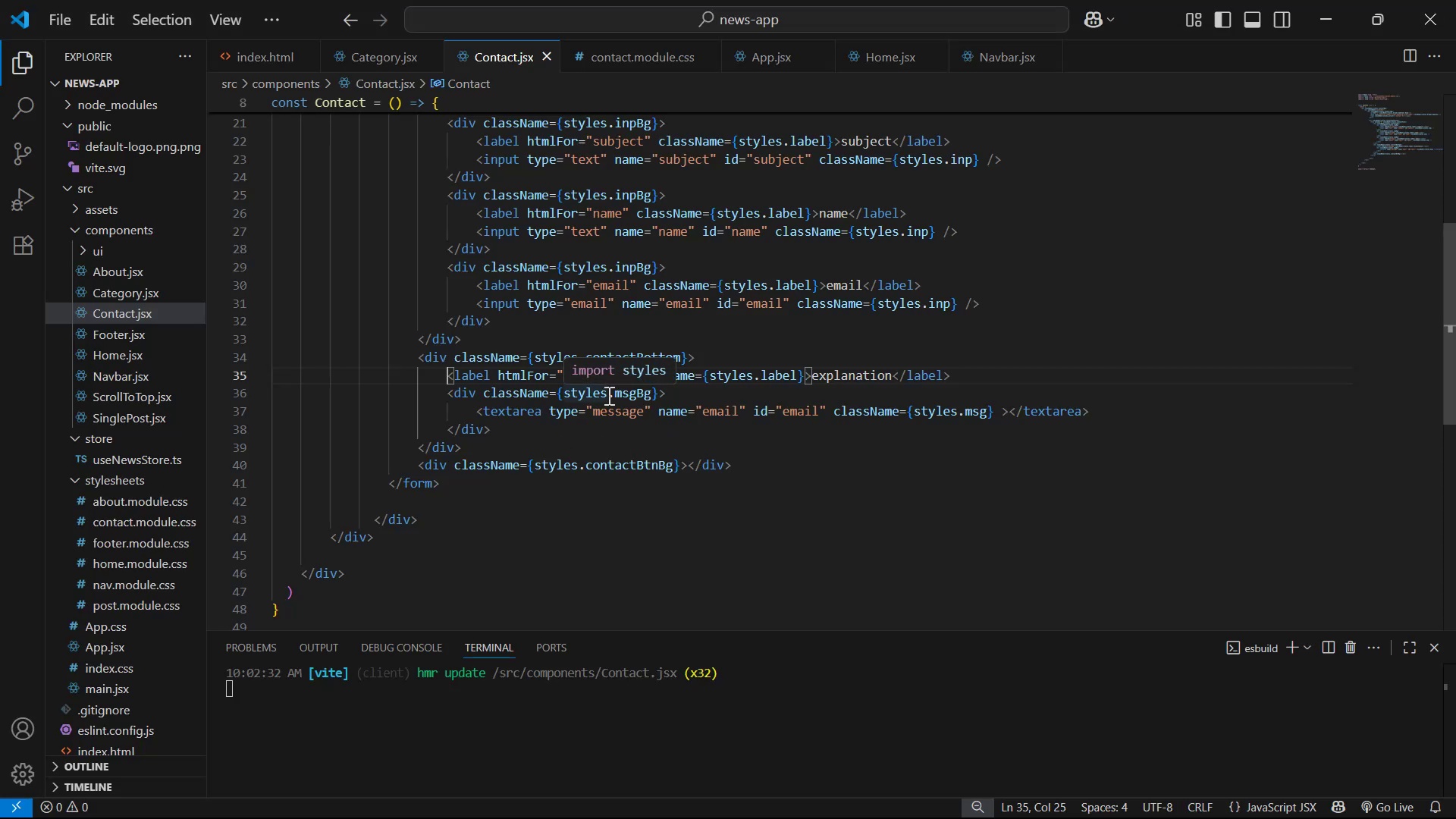 
left_click_drag(start_coordinate=[607, 395], to_coordinate=[651, 401])
 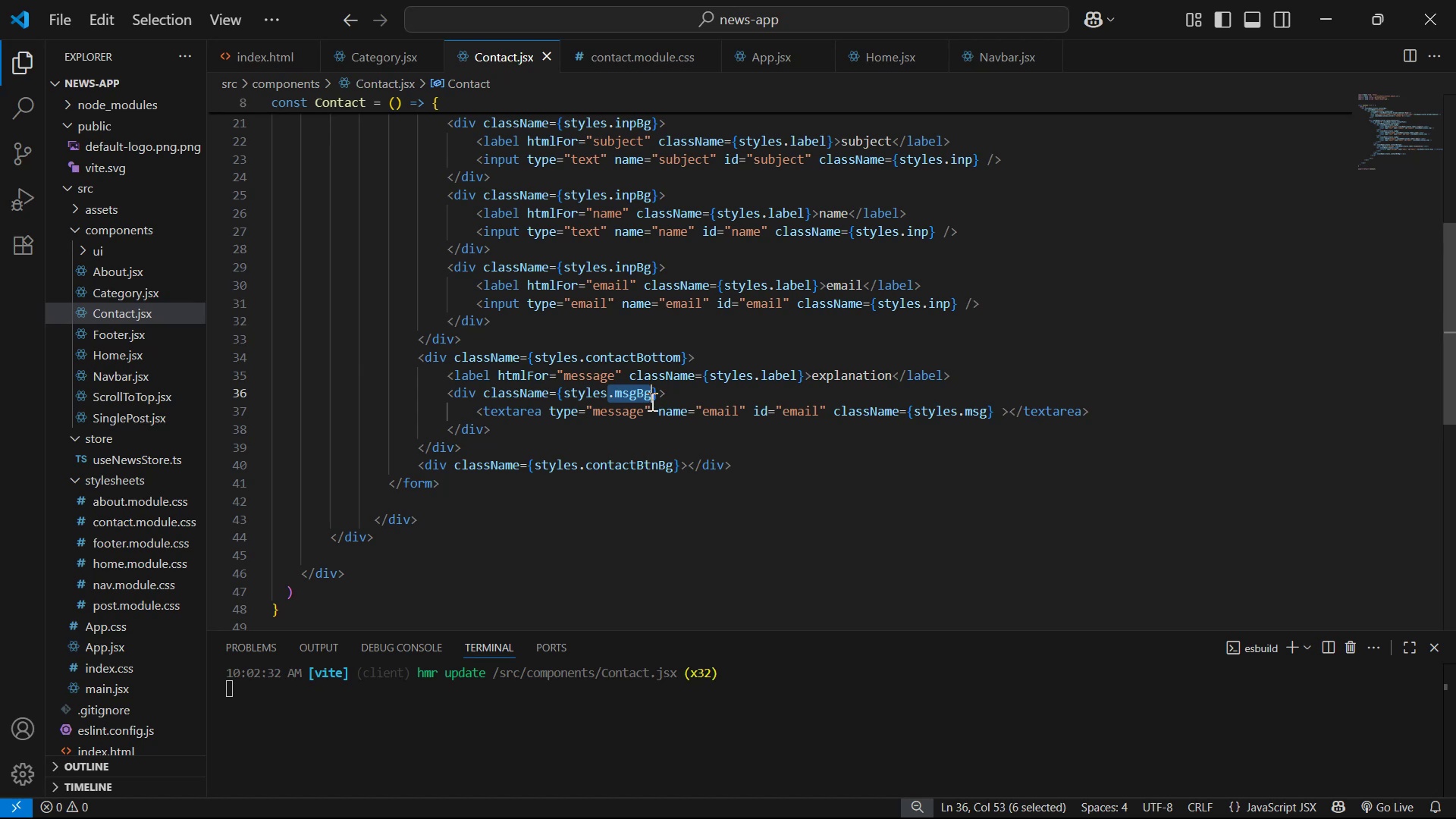 
left_click([651, 401])
 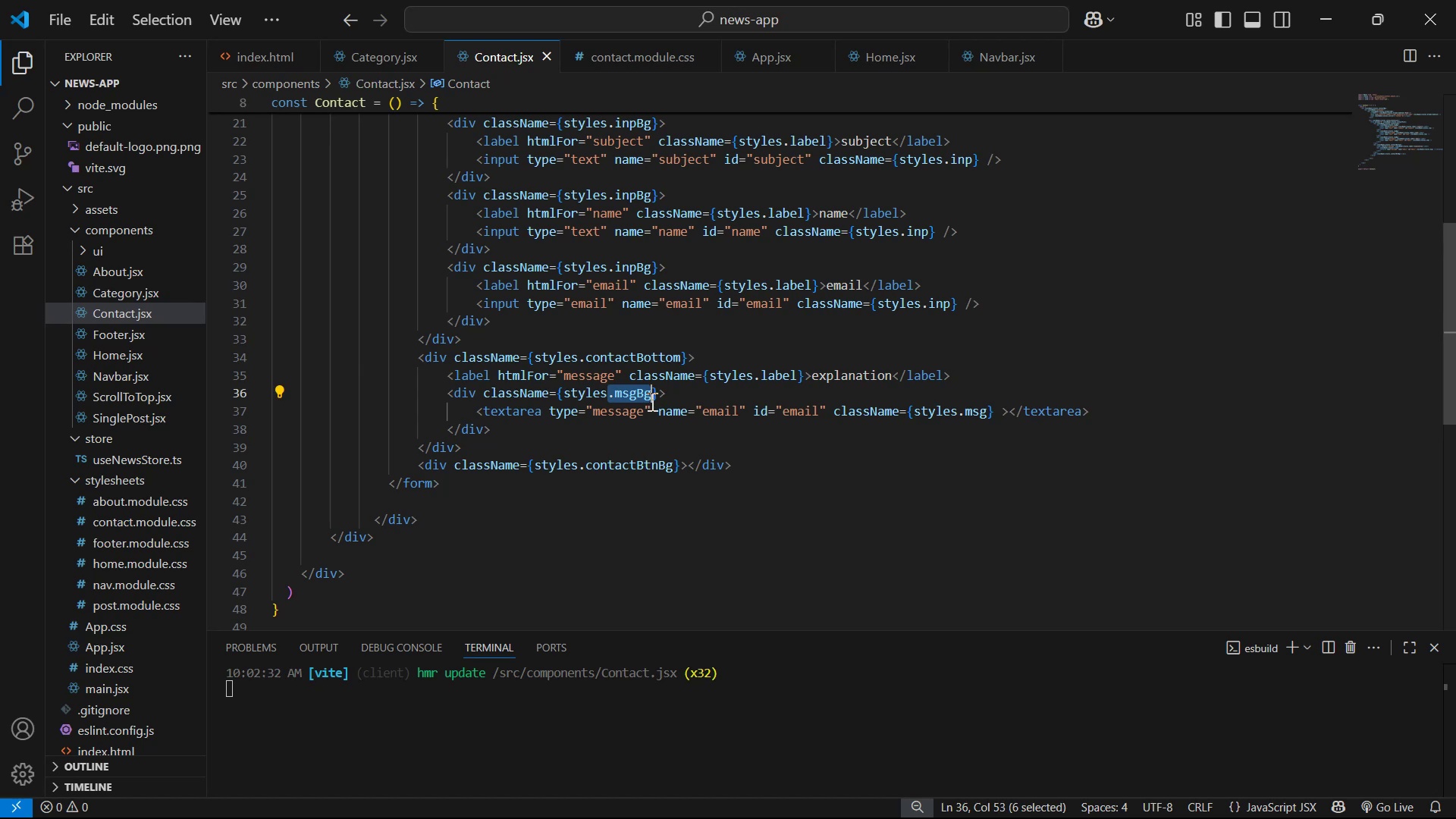 
key(Control+C)
 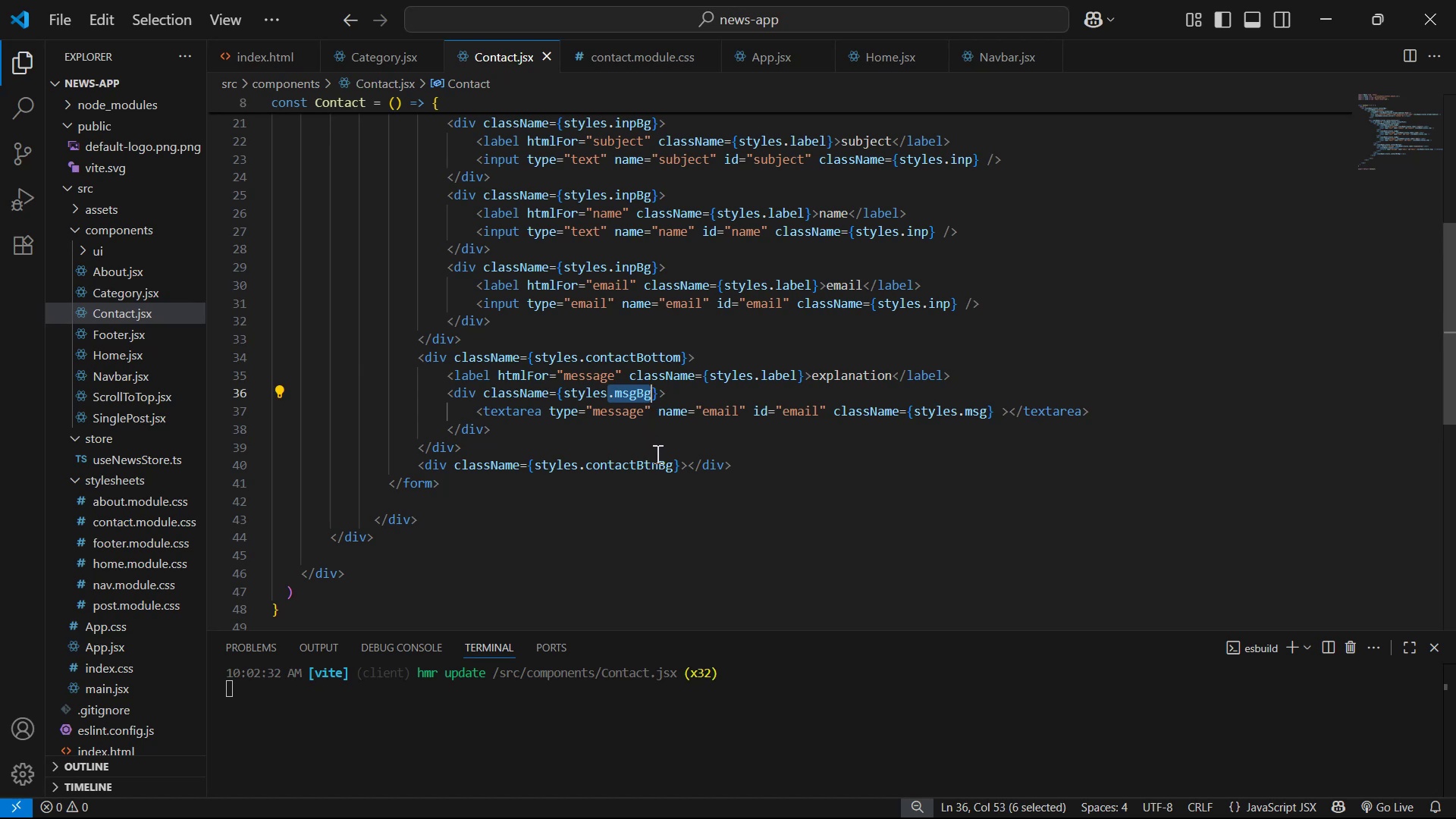 
key(Control+C)
 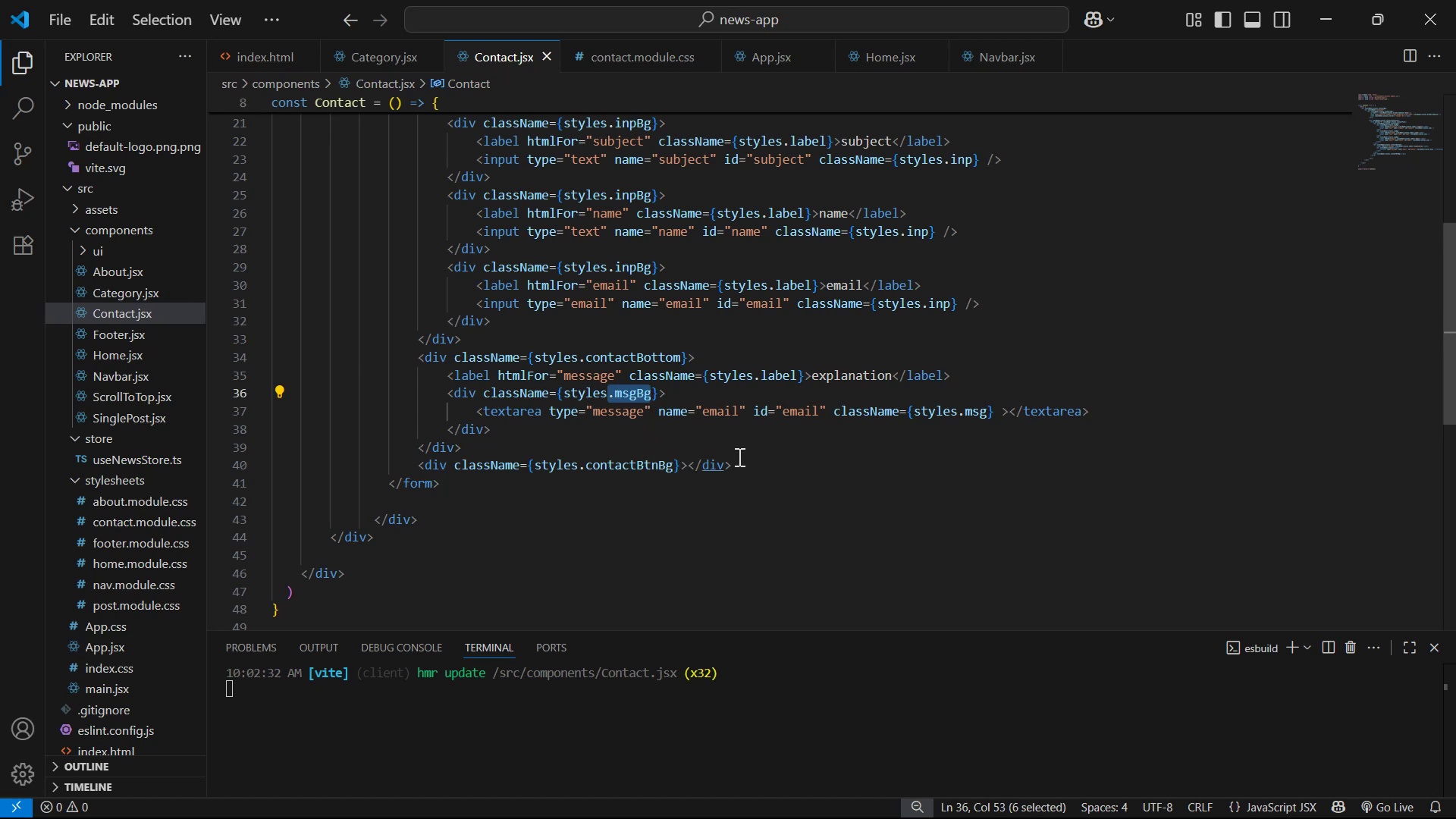 
key(Control+C)
 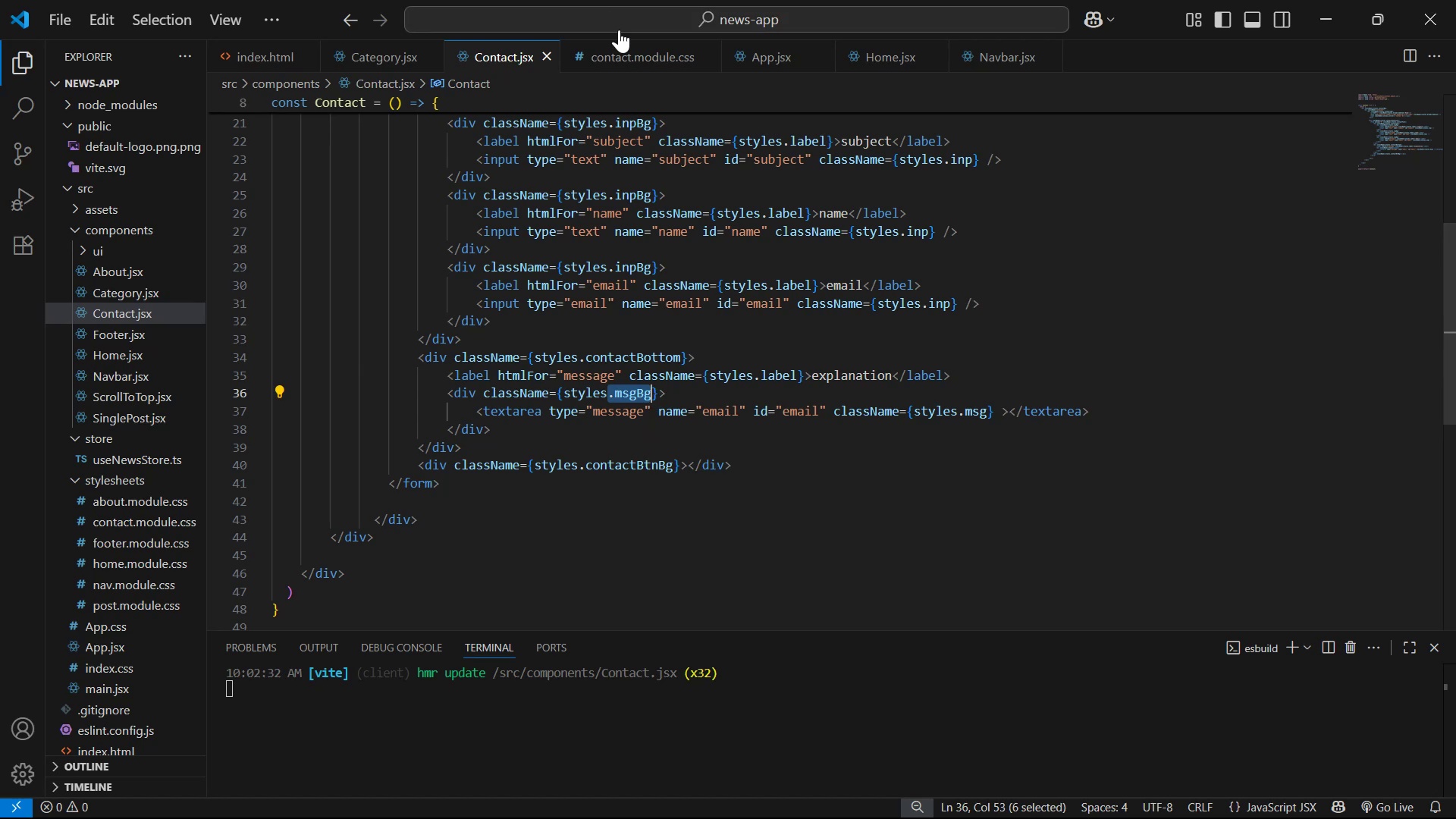 
left_click([626, 45])
 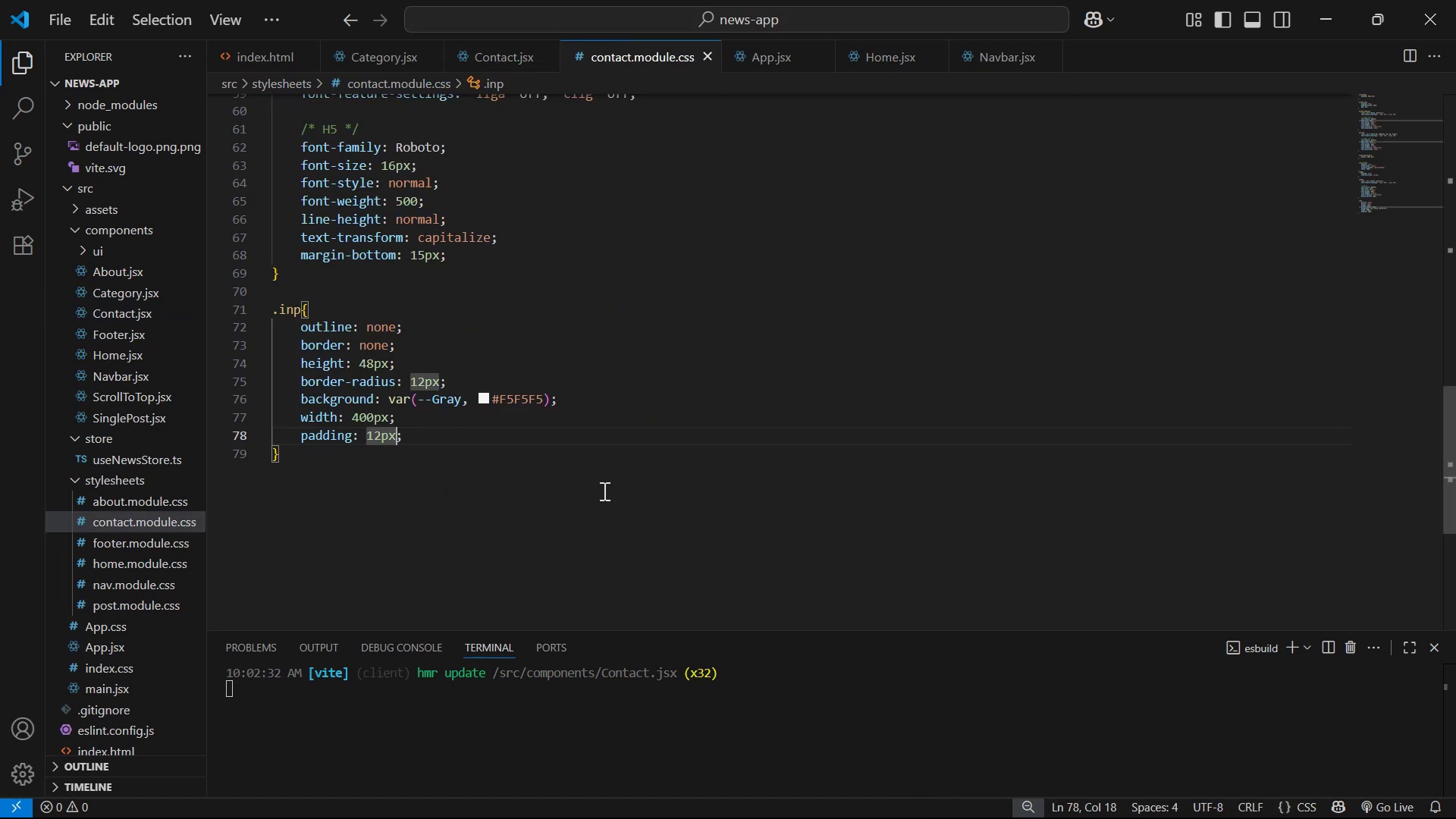 
scroll: coordinate [571, 497], scroll_direction: down, amount: 2.0
 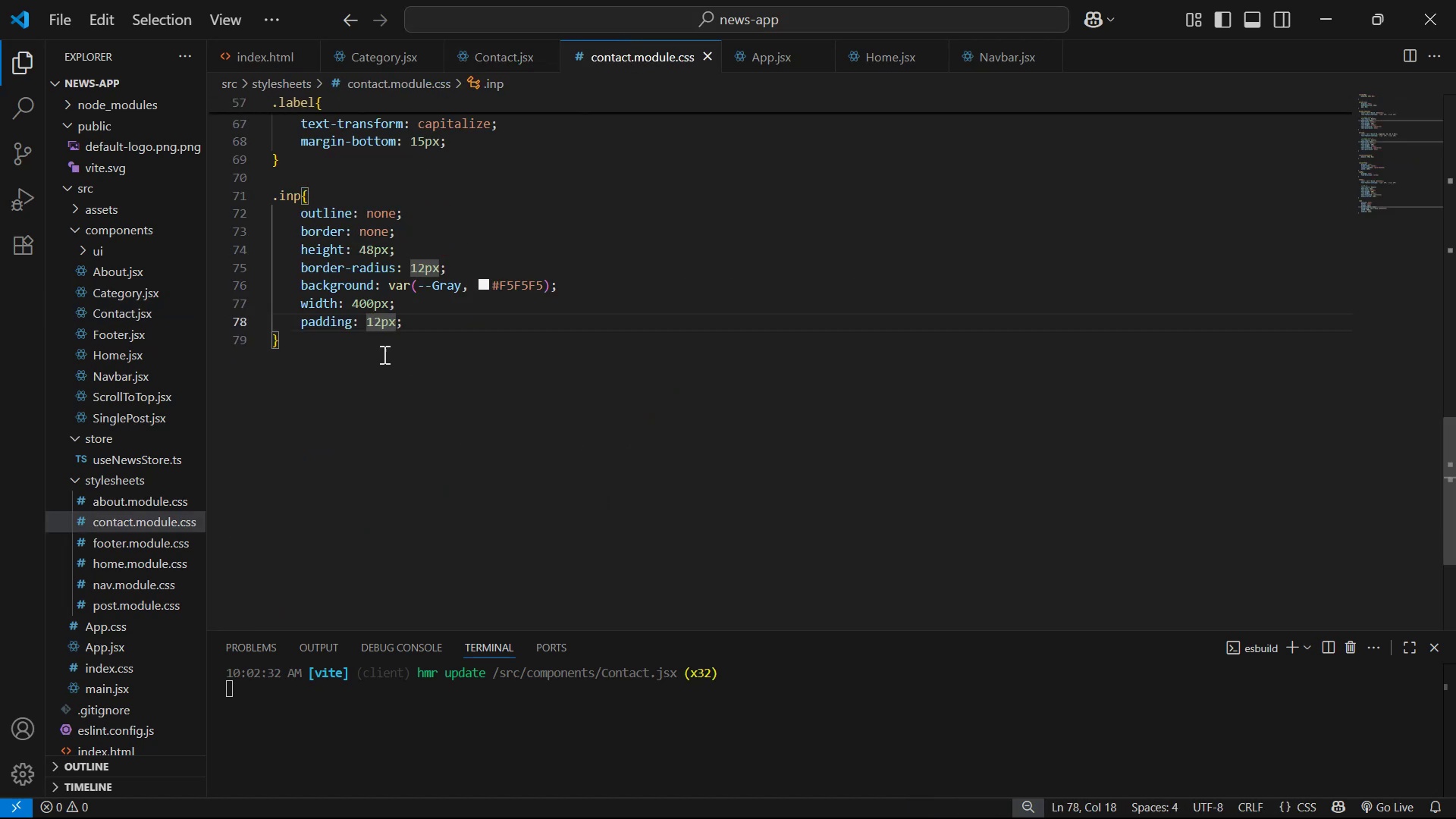 
left_click([383, 350])
 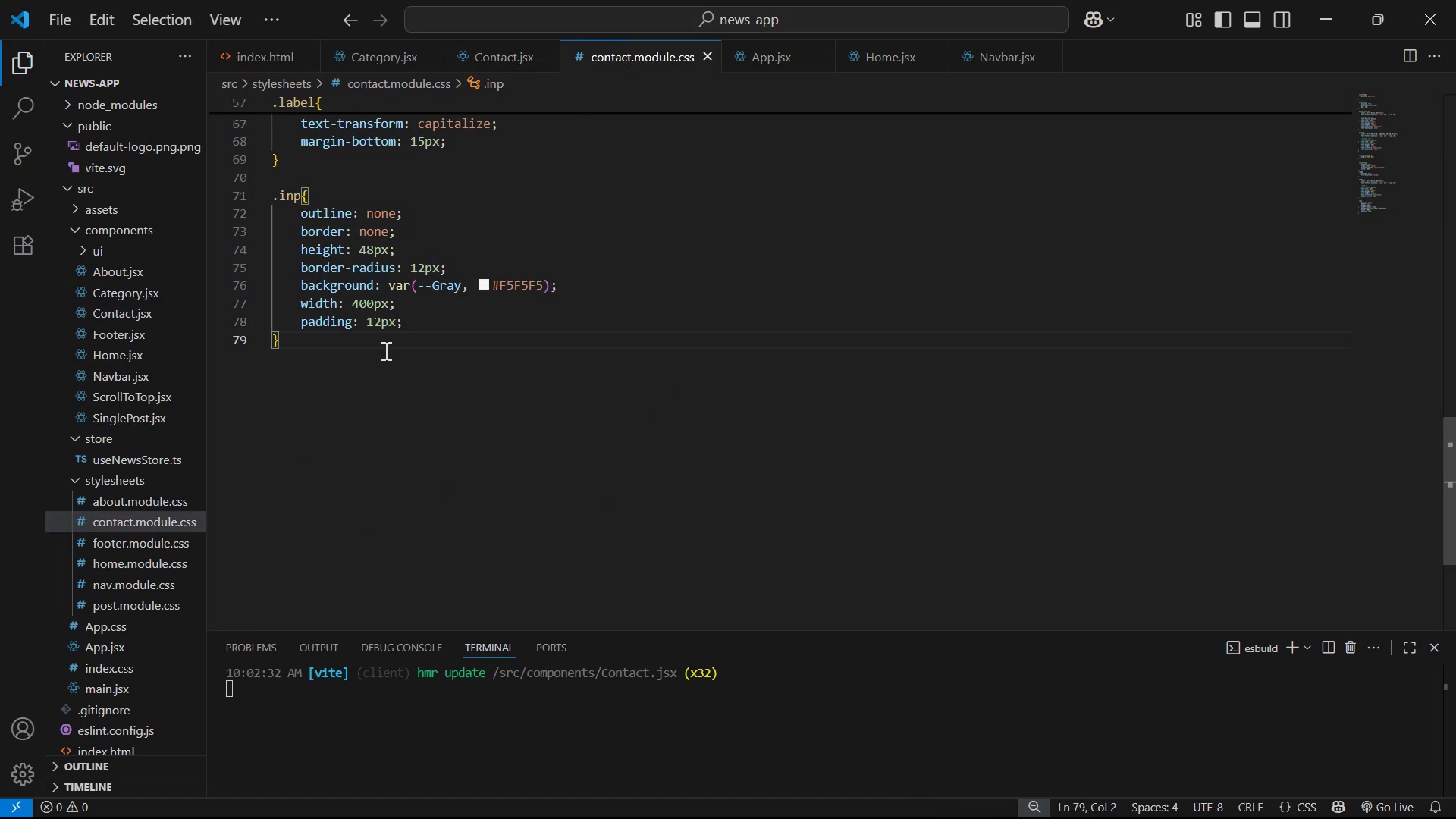 
key(Enter)
 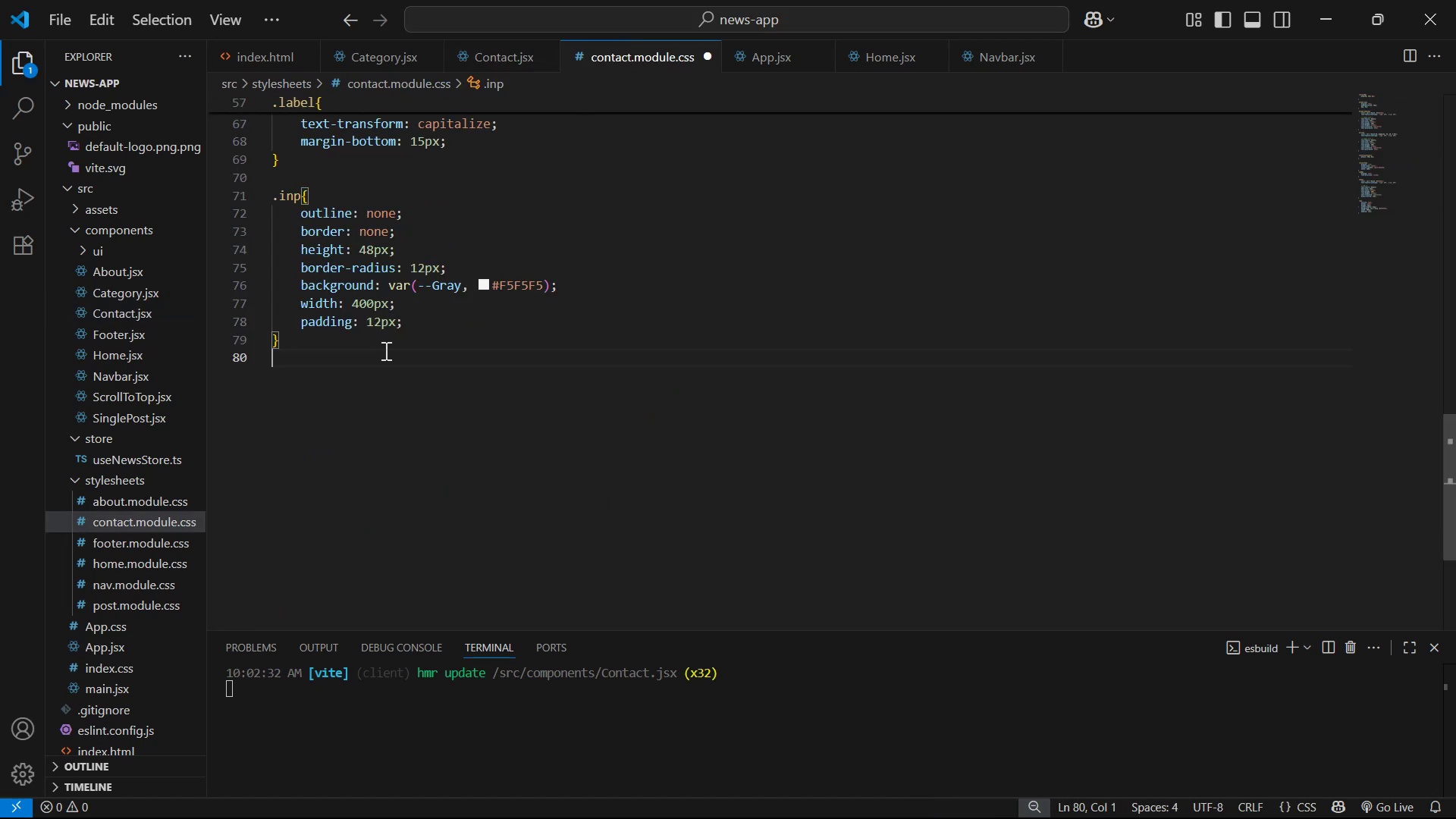 
key(Enter)
 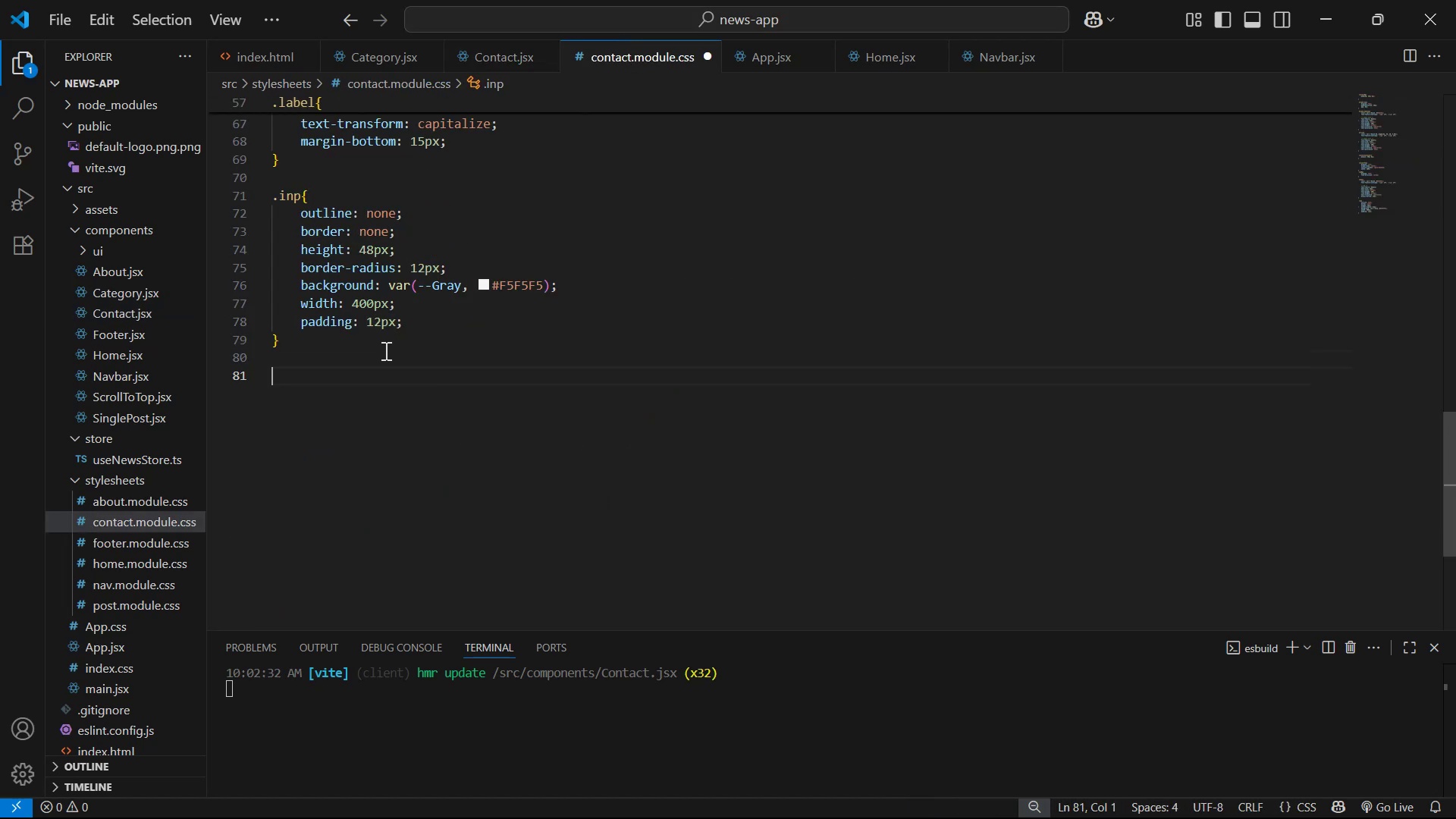 
key(Control+ControlLeft)
 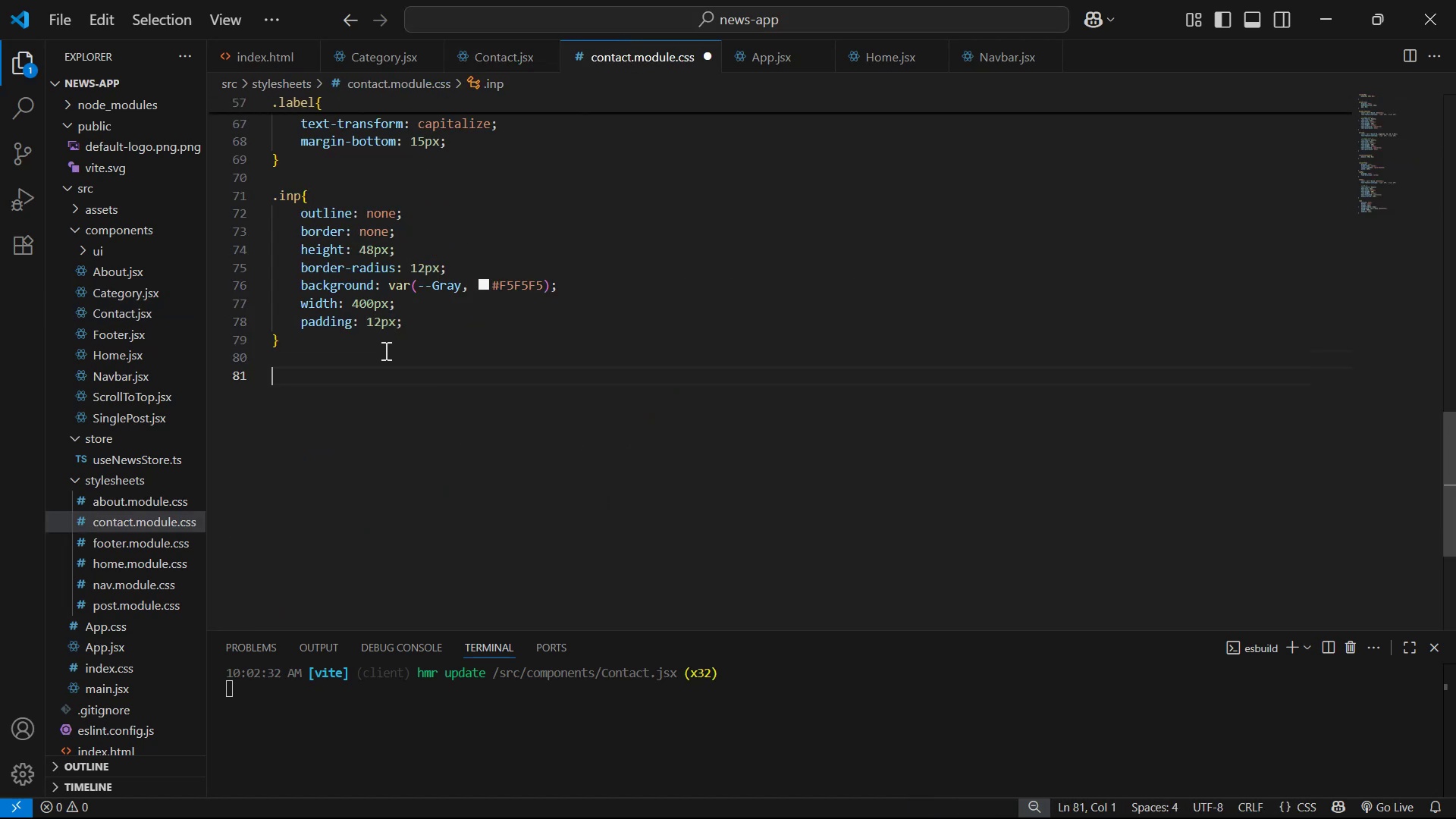 
key(Control+V)
 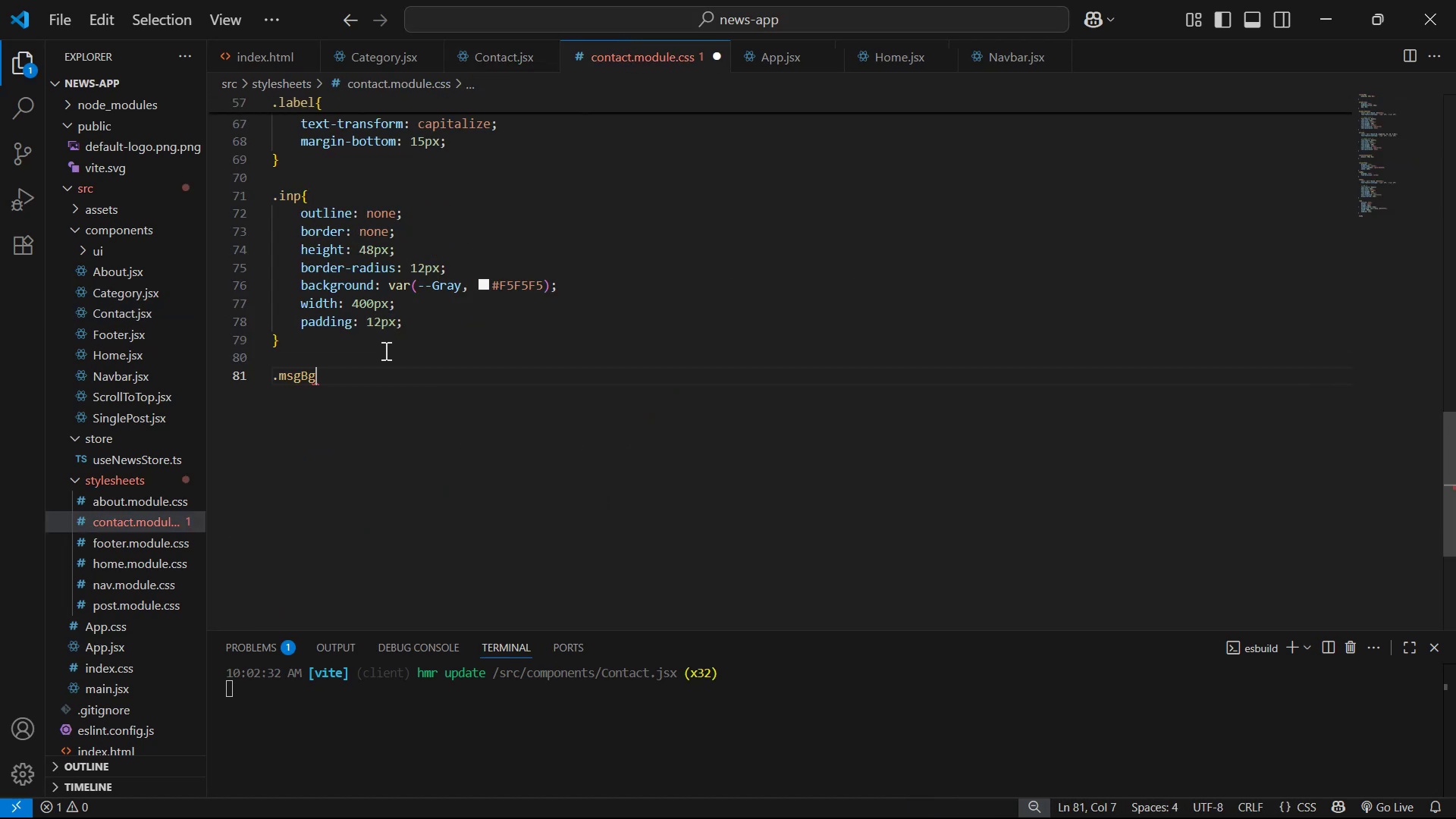 
key(Shift+ShiftLeft)
 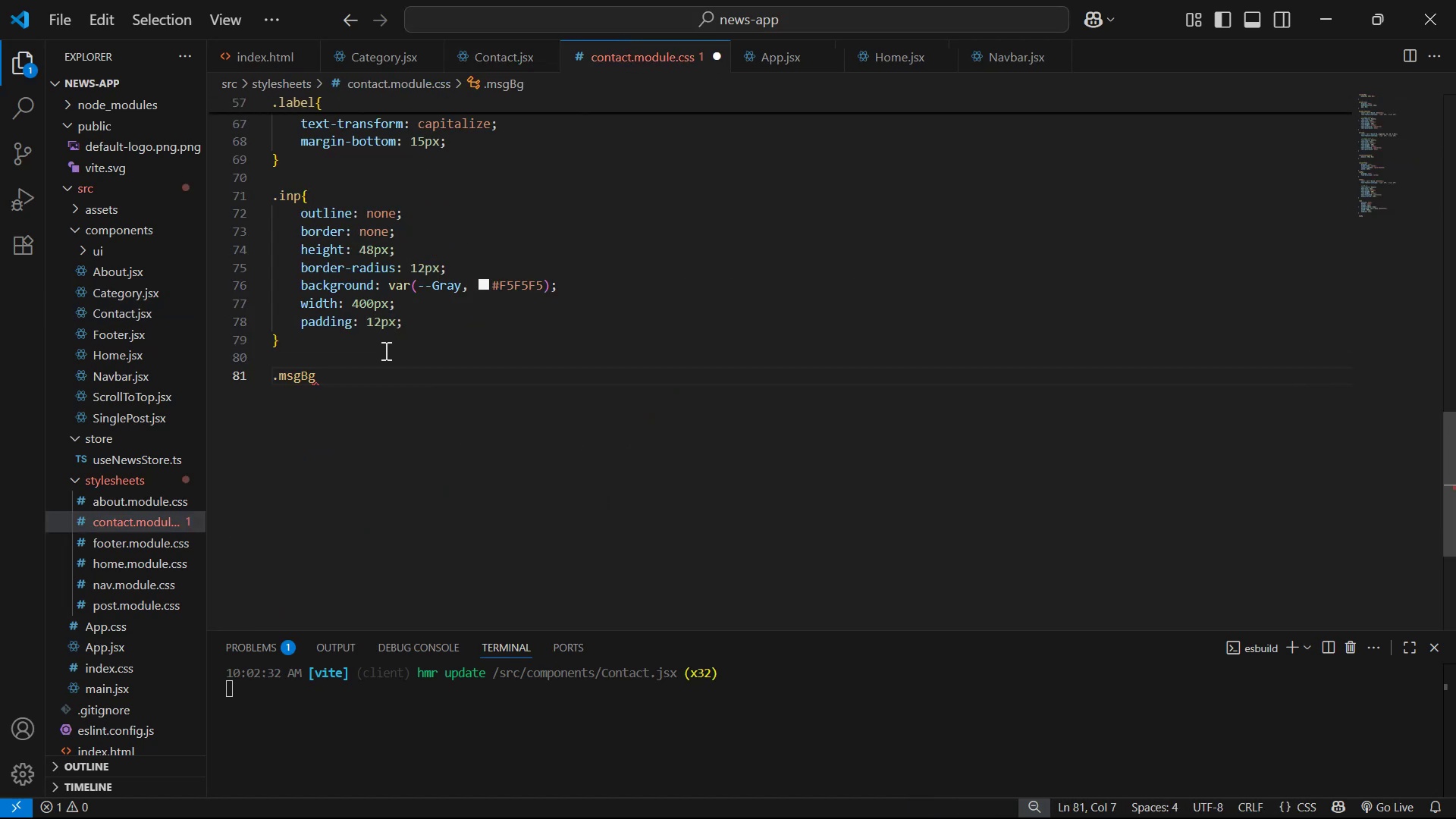 
key(Shift+BracketLeft)
 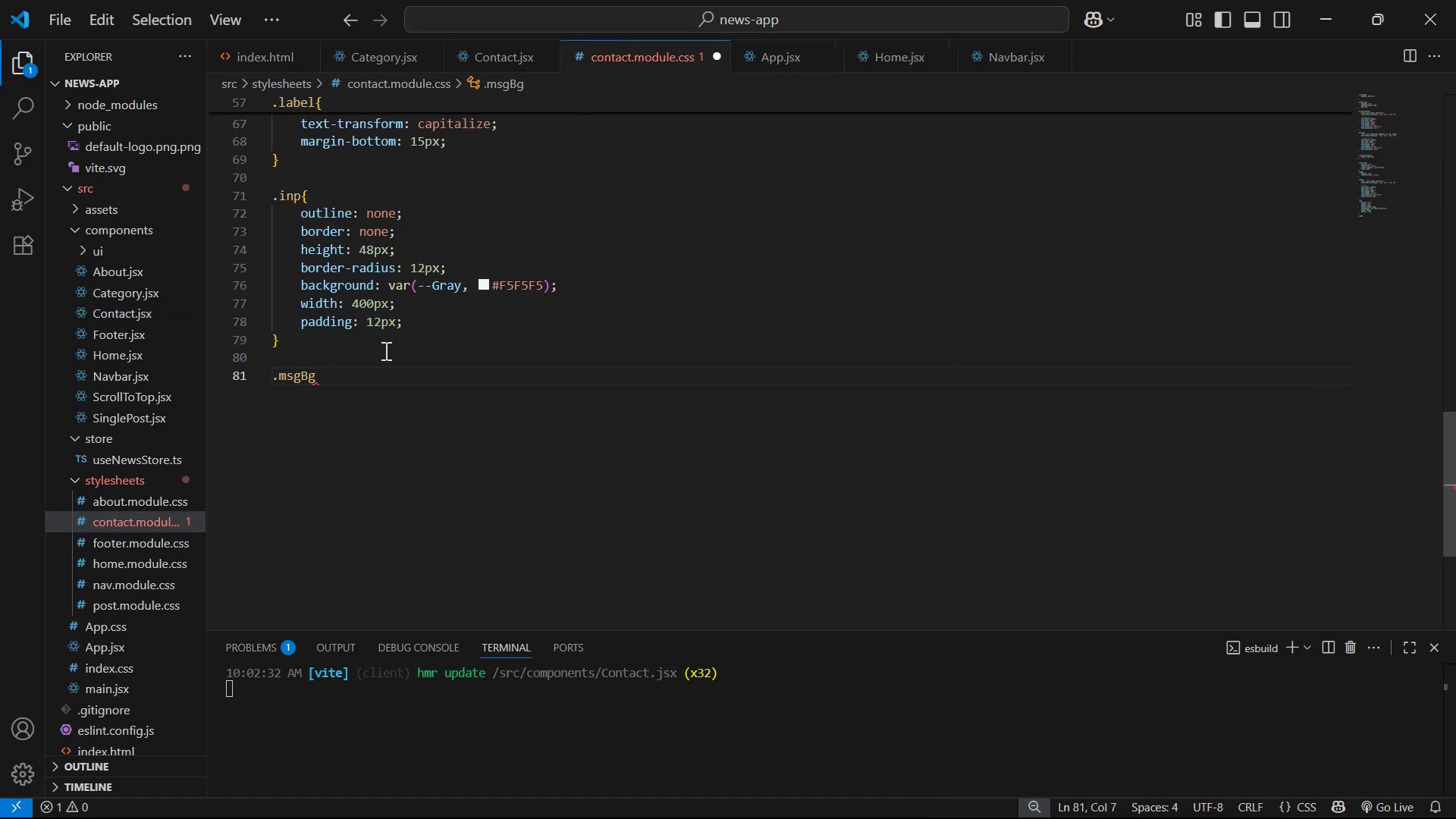 
key(Shift+Enter)
 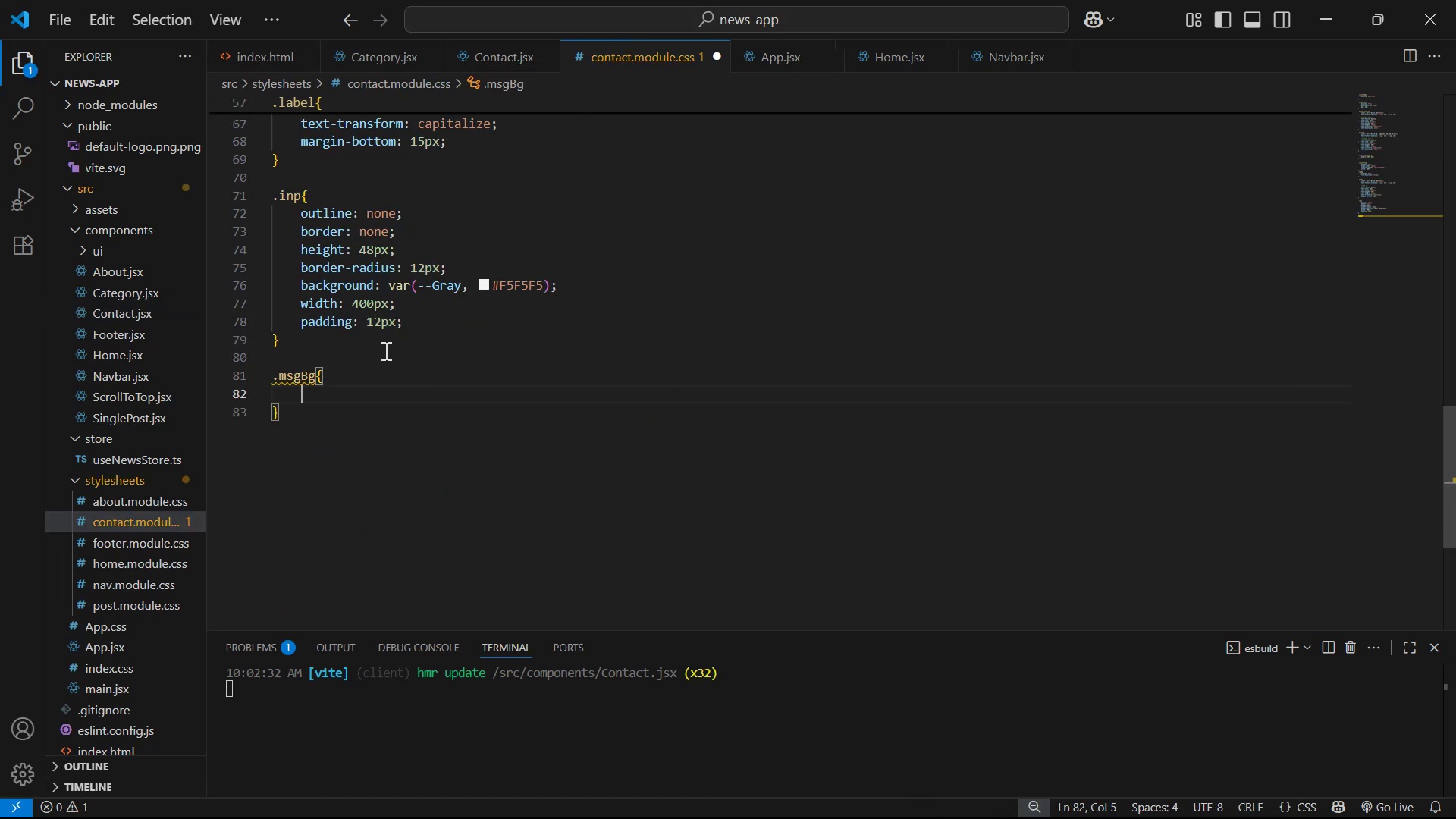 
key(Alt+Tab)
 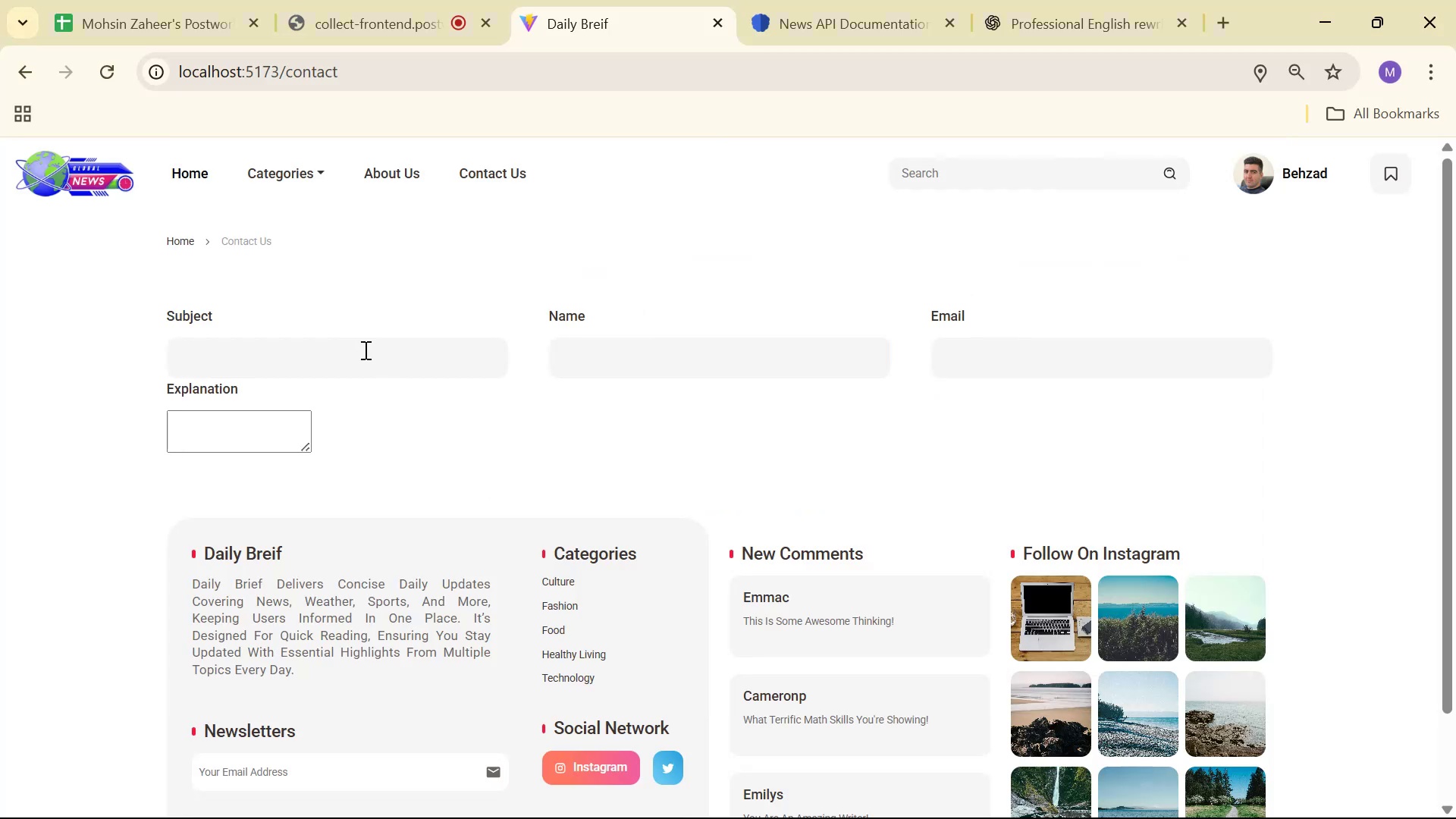 
key(Alt+AltLeft)
 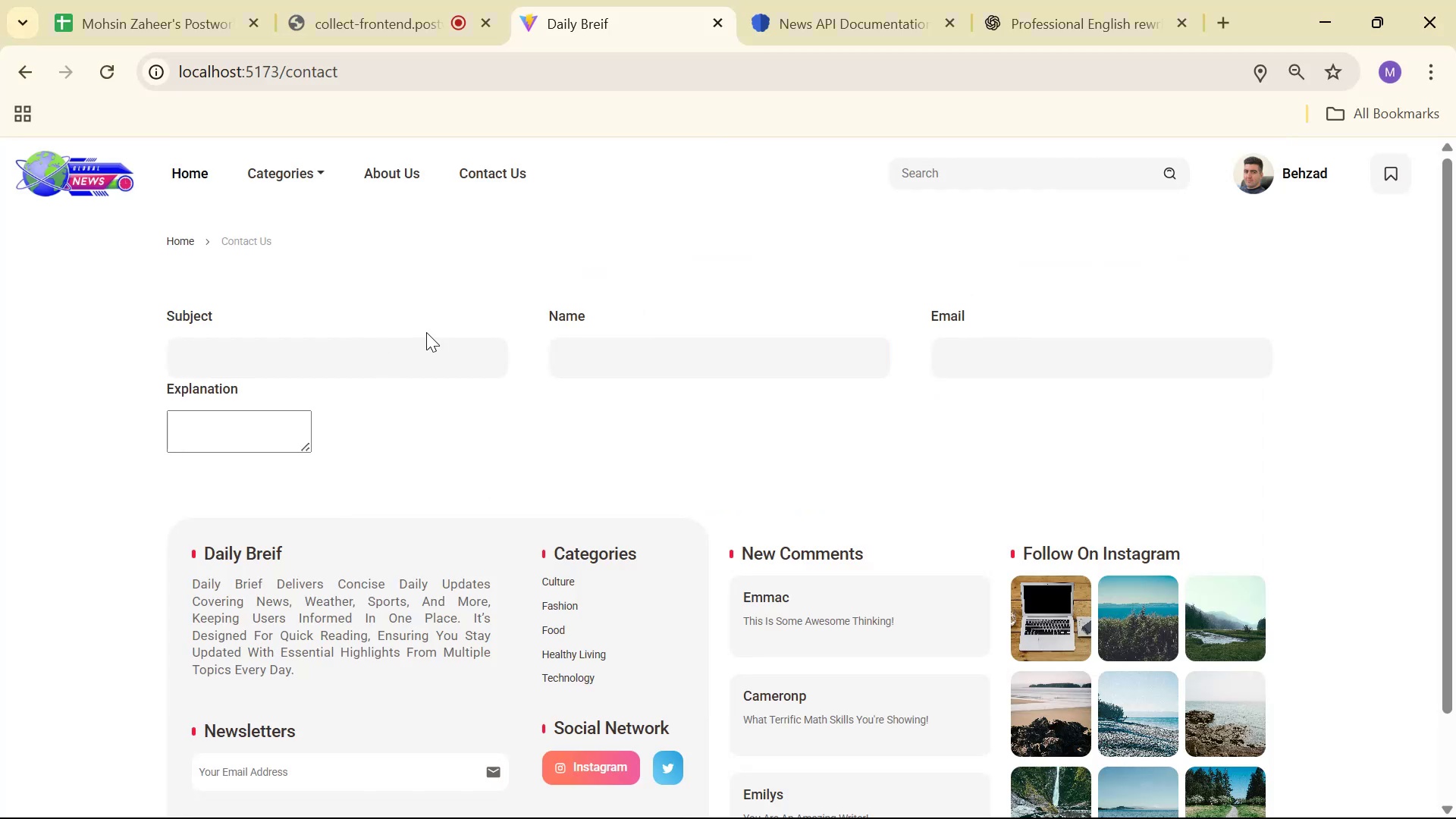 
key(Alt+Tab)
 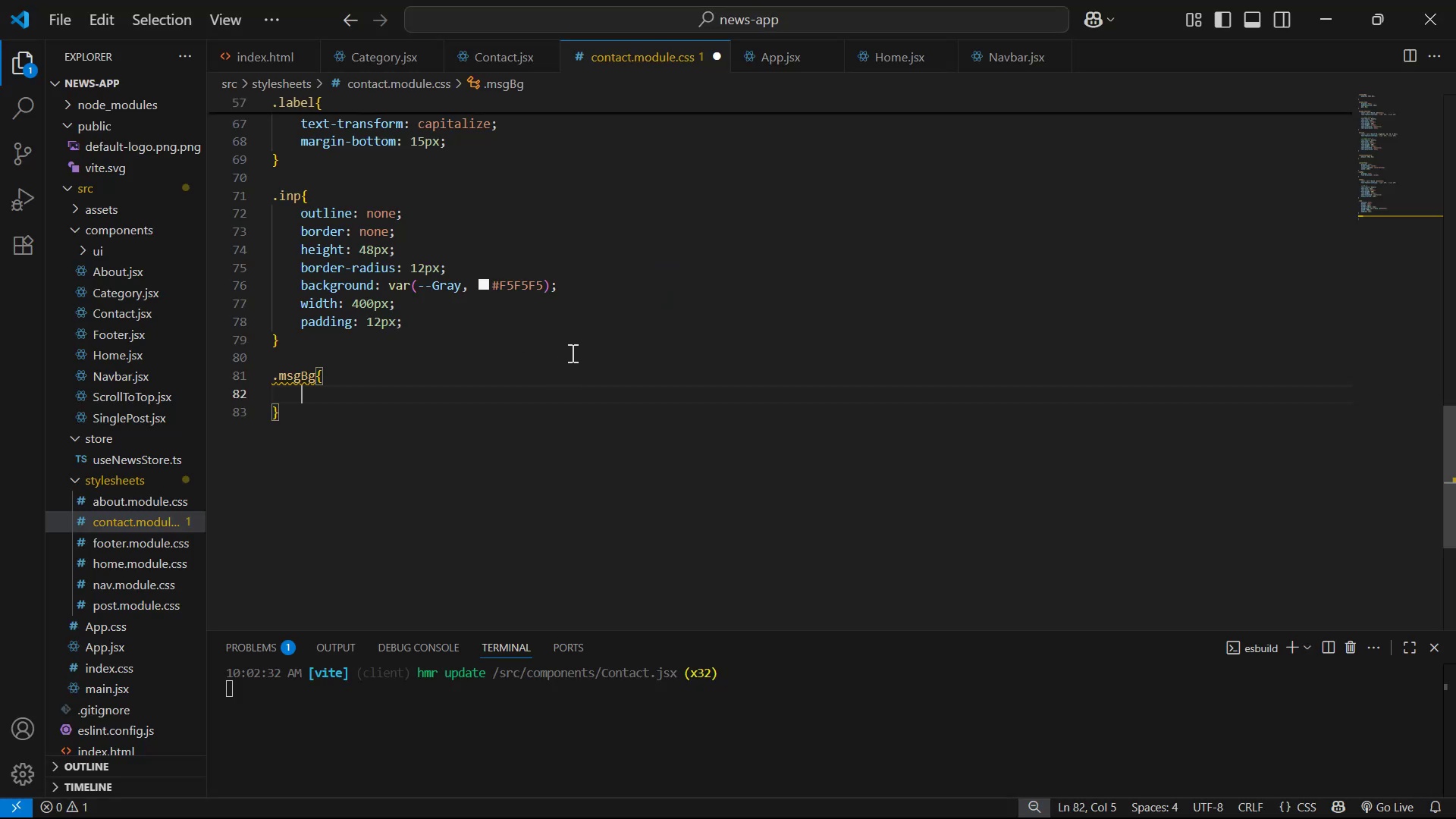 
key(Alt+AltLeft)
 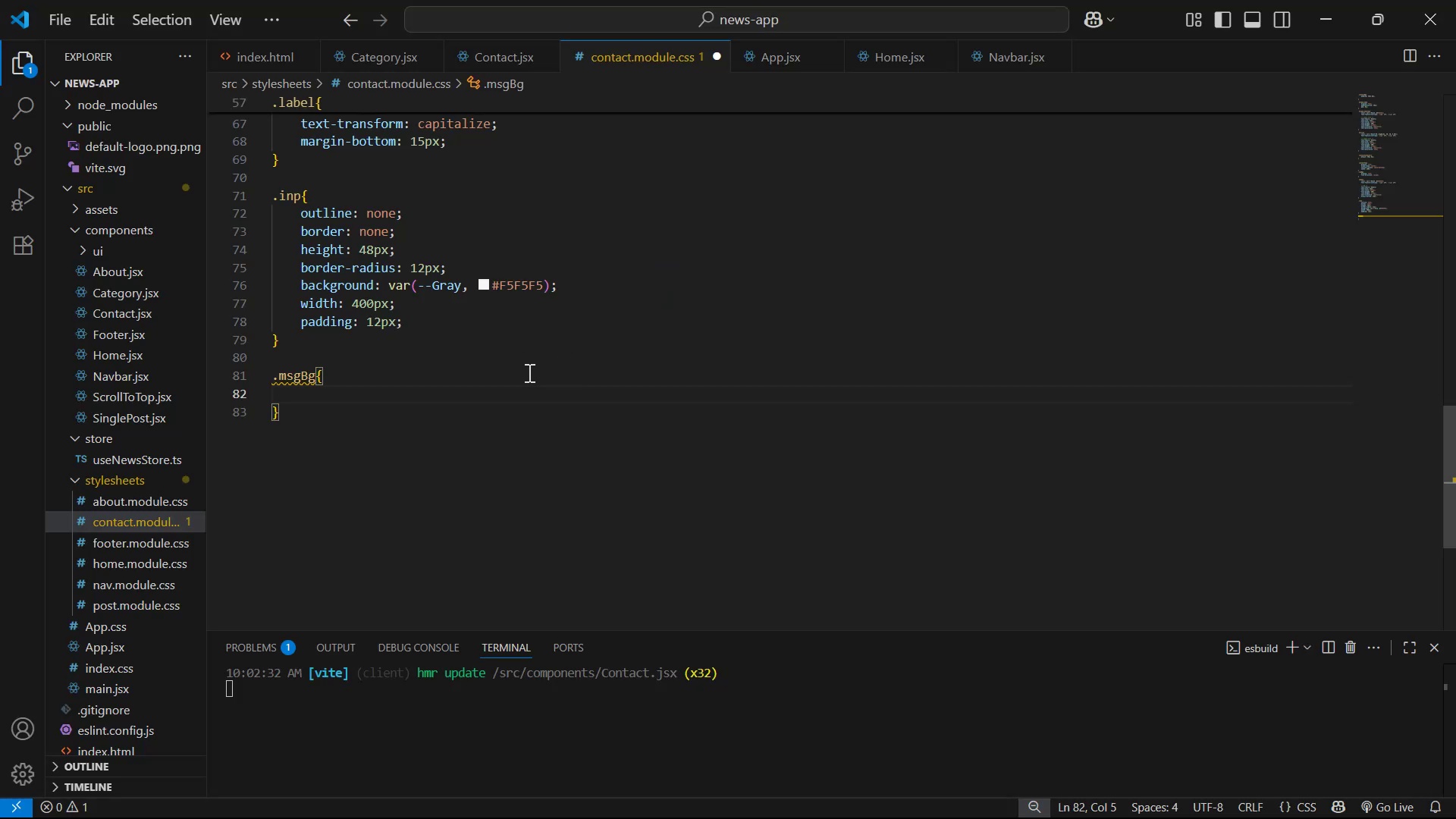 
key(Alt+Tab)
 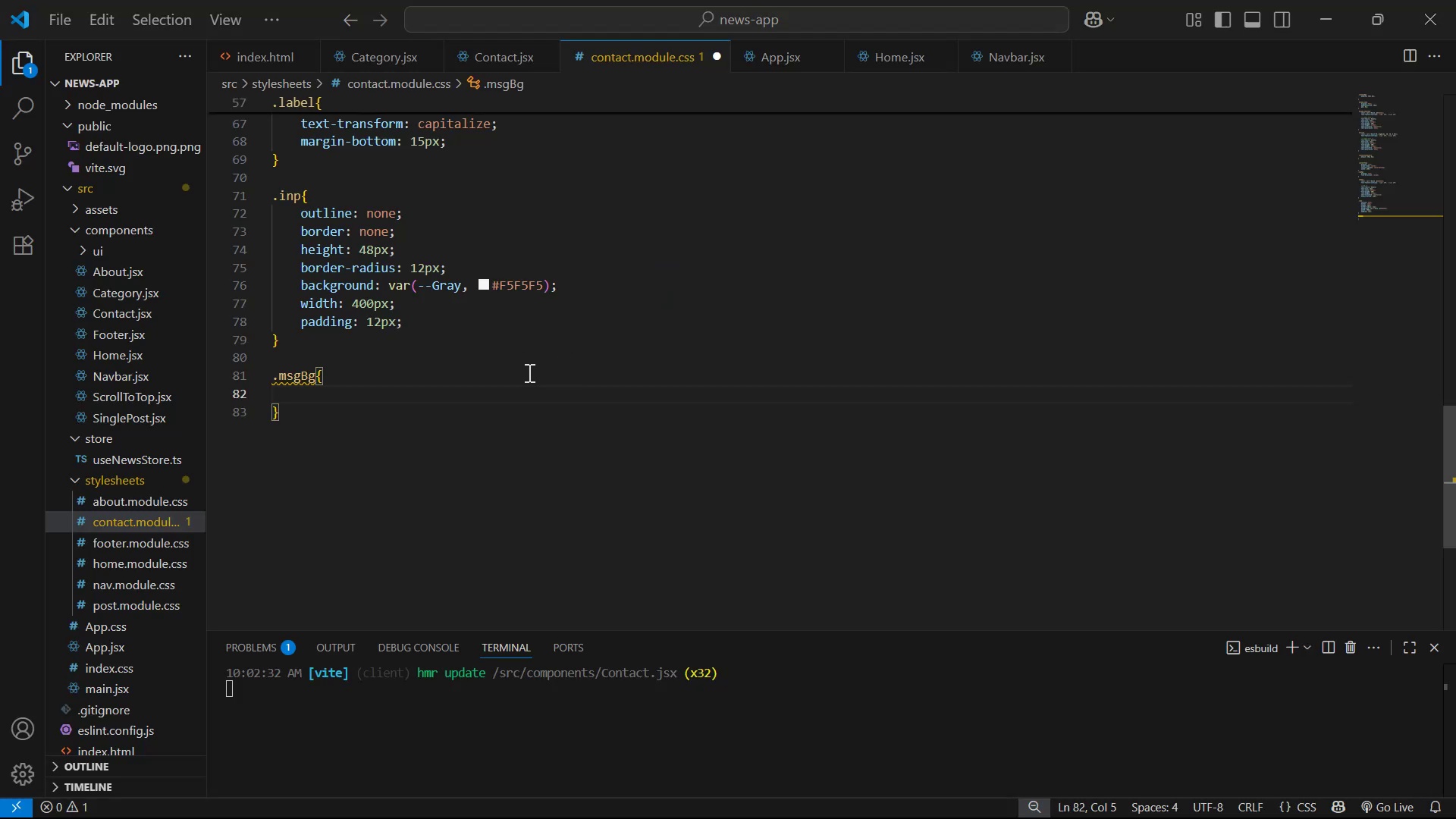 
key(Alt+Tab)
 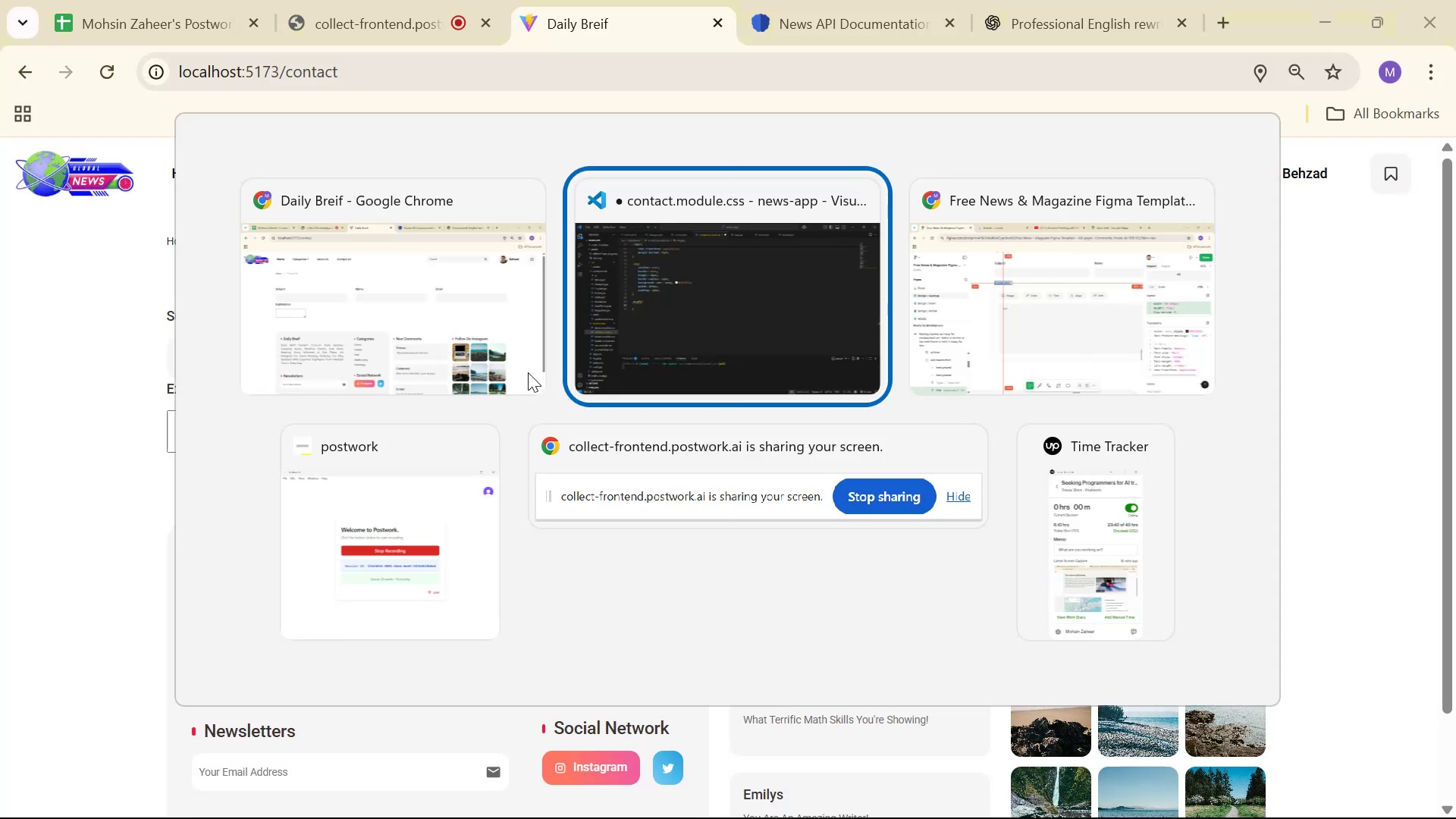 
key(Alt+Tab)
 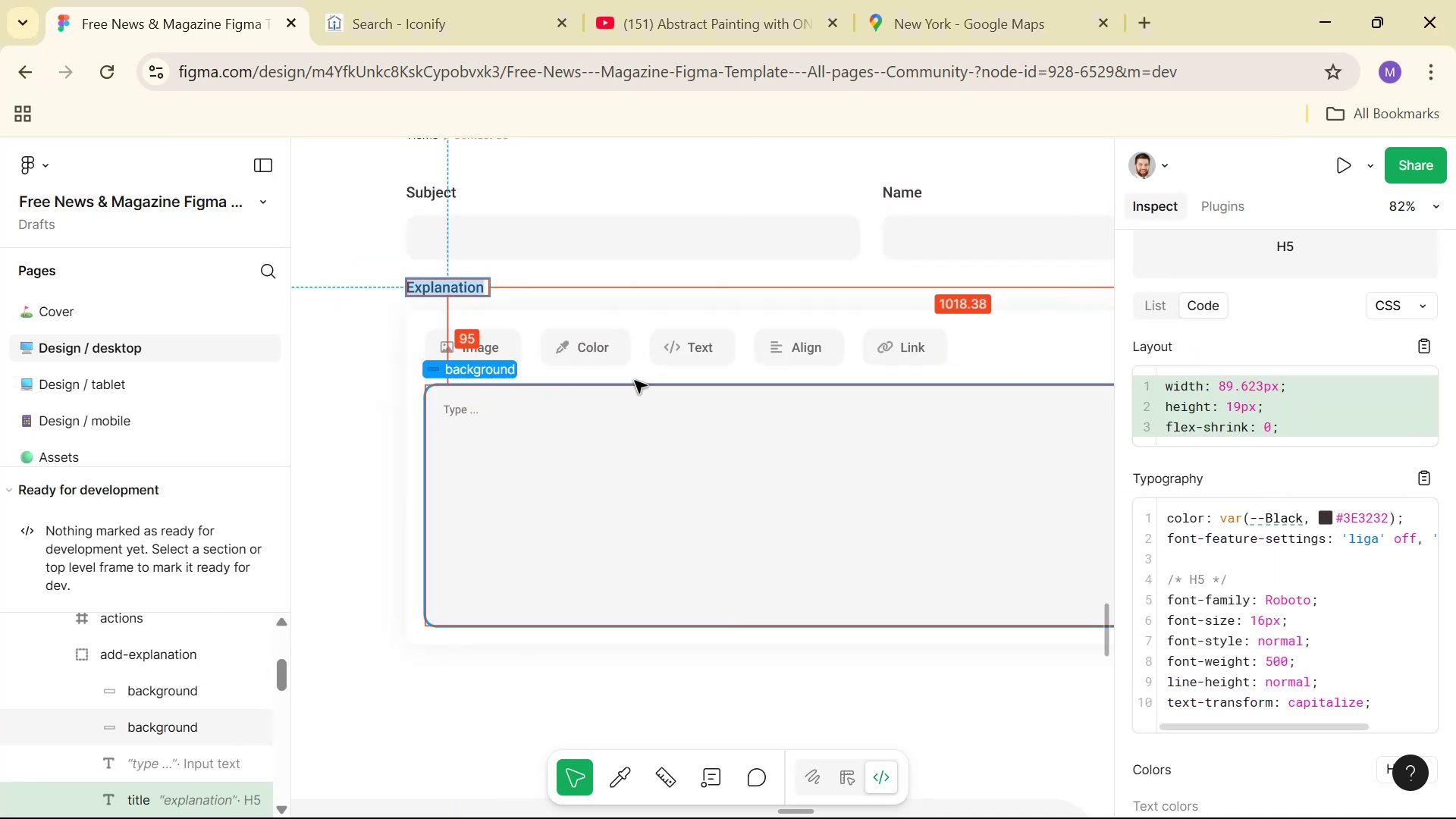 
hold_key(key=ControlLeft, duration=0.56)
scroll: coordinate [936, 375], scroll_direction: down, amount: 4.0
 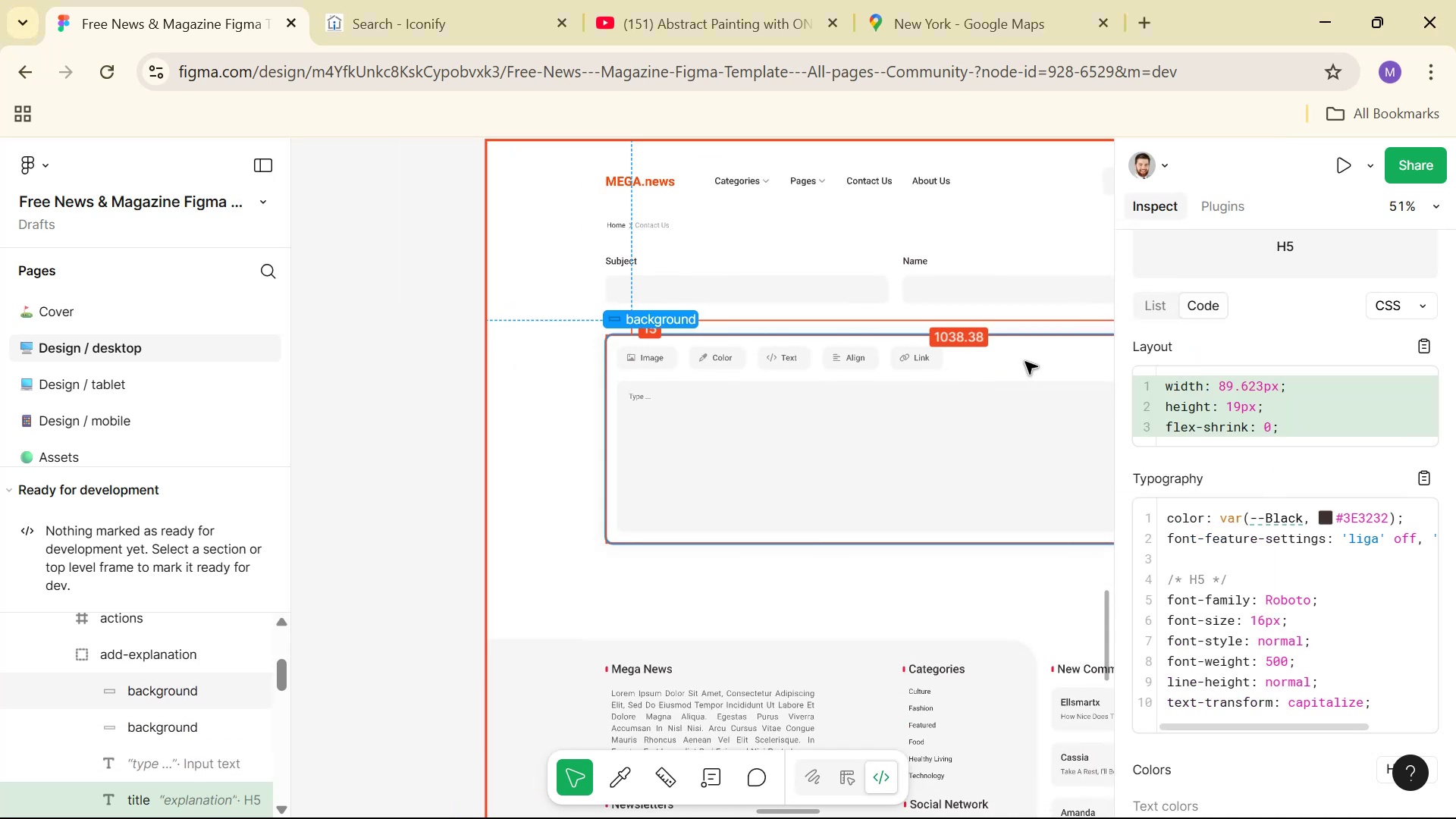 
hold_key(key=Space, duration=0.75)
 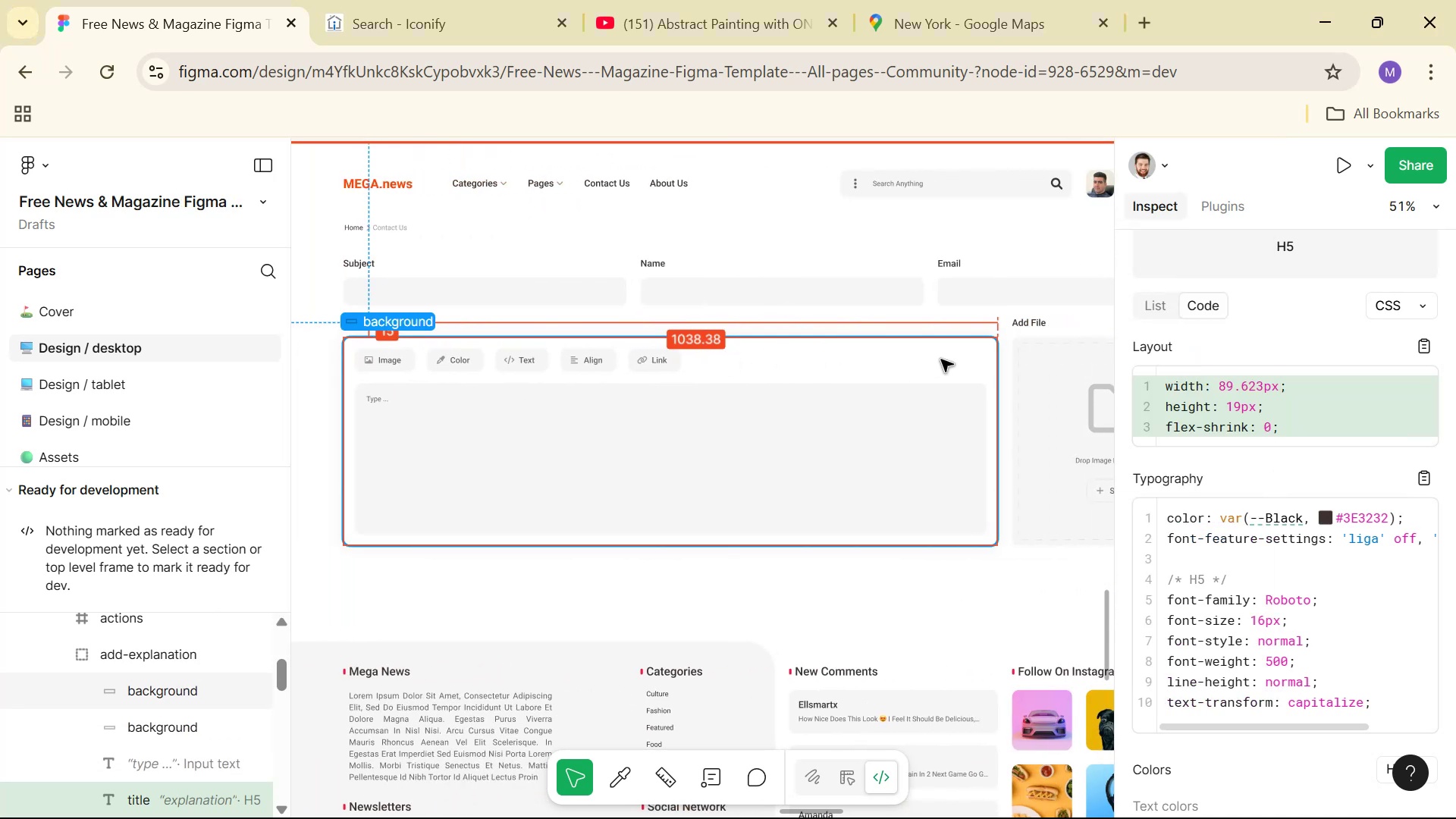 
left_click_drag(start_coordinate=[1028, 359], to_coordinate=[766, 362])
 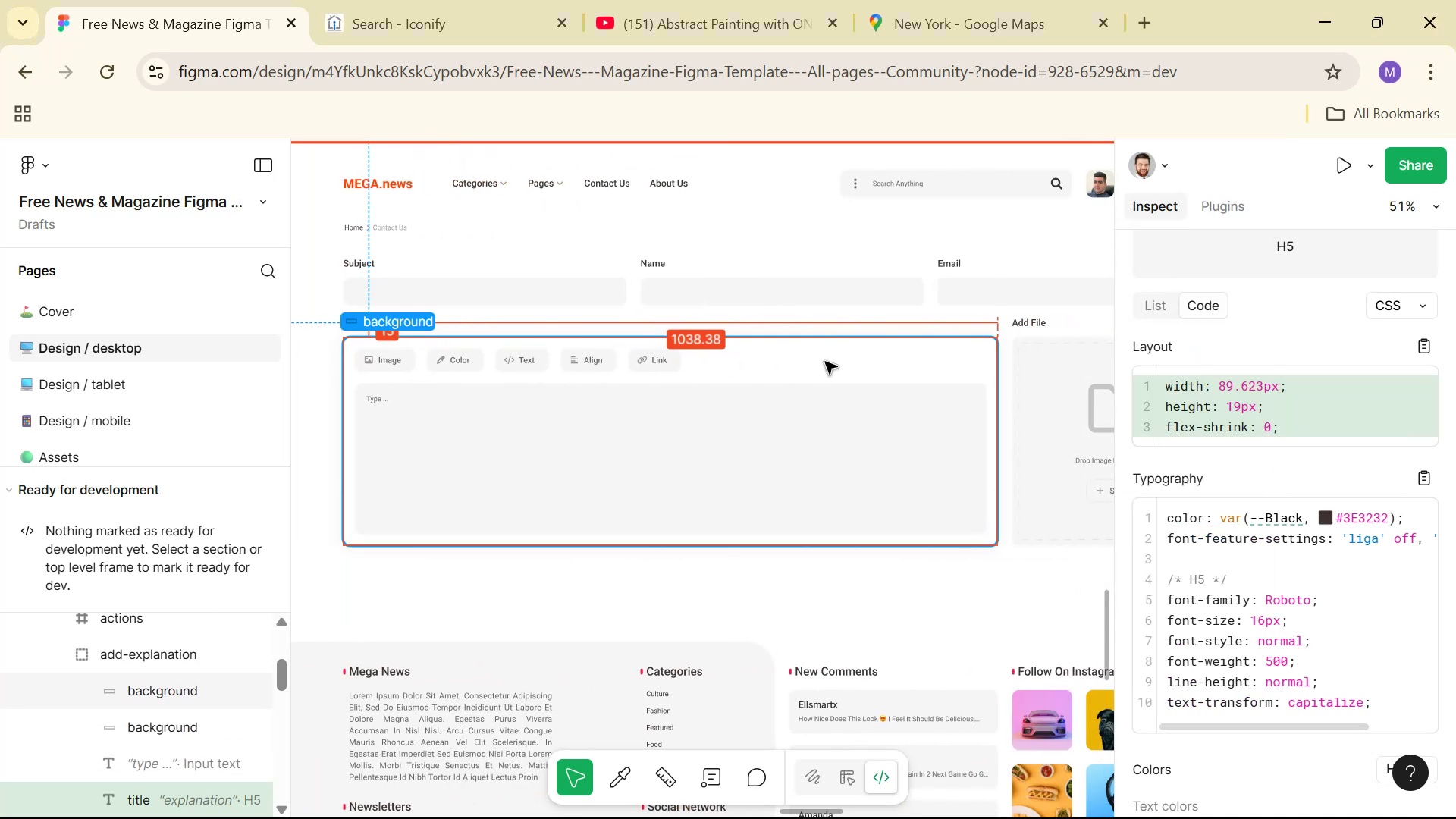 
hold_key(key=ControlLeft, duration=0.78)
left_click([941, 359])
 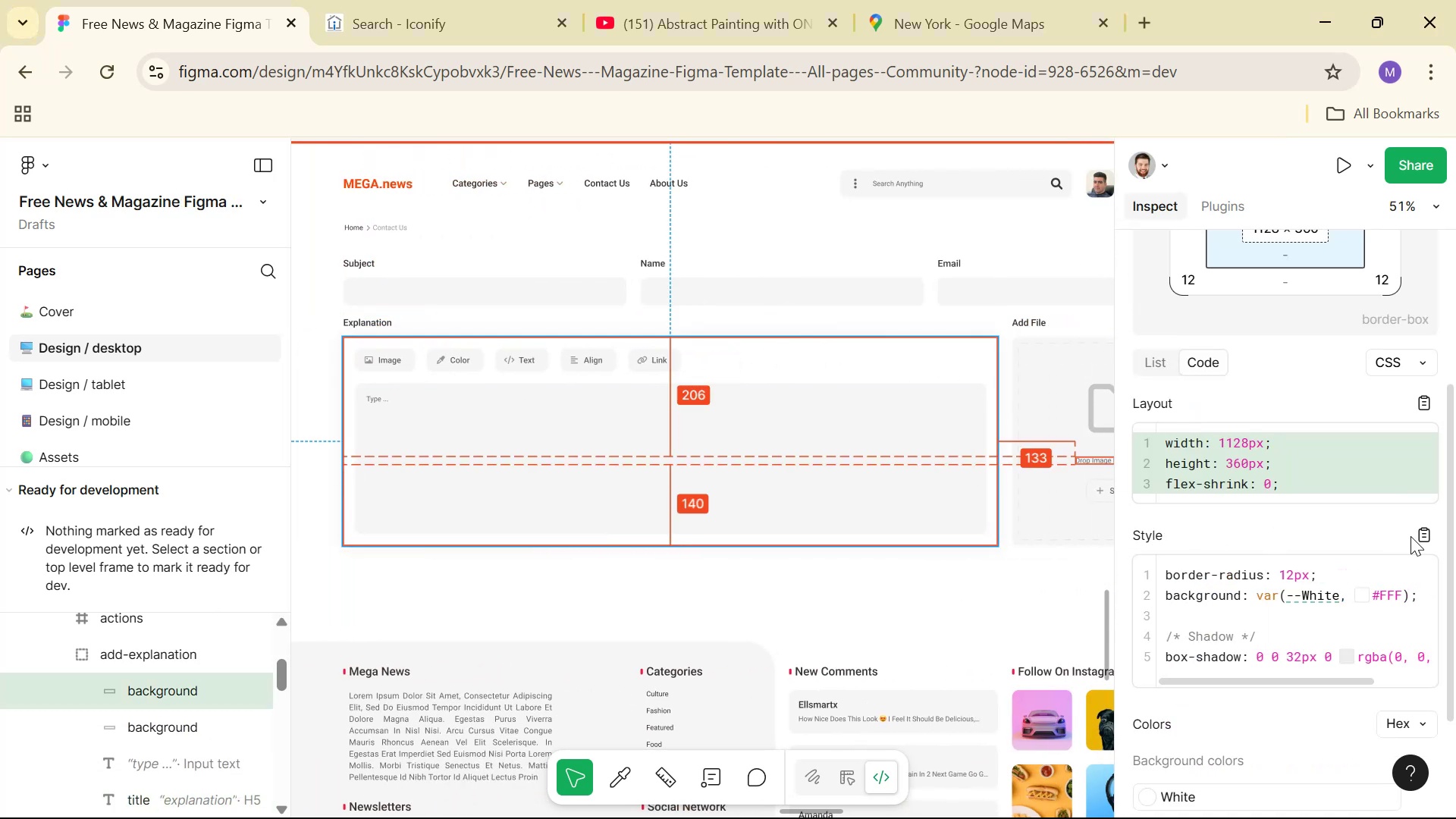 
key(Alt+Tab)
 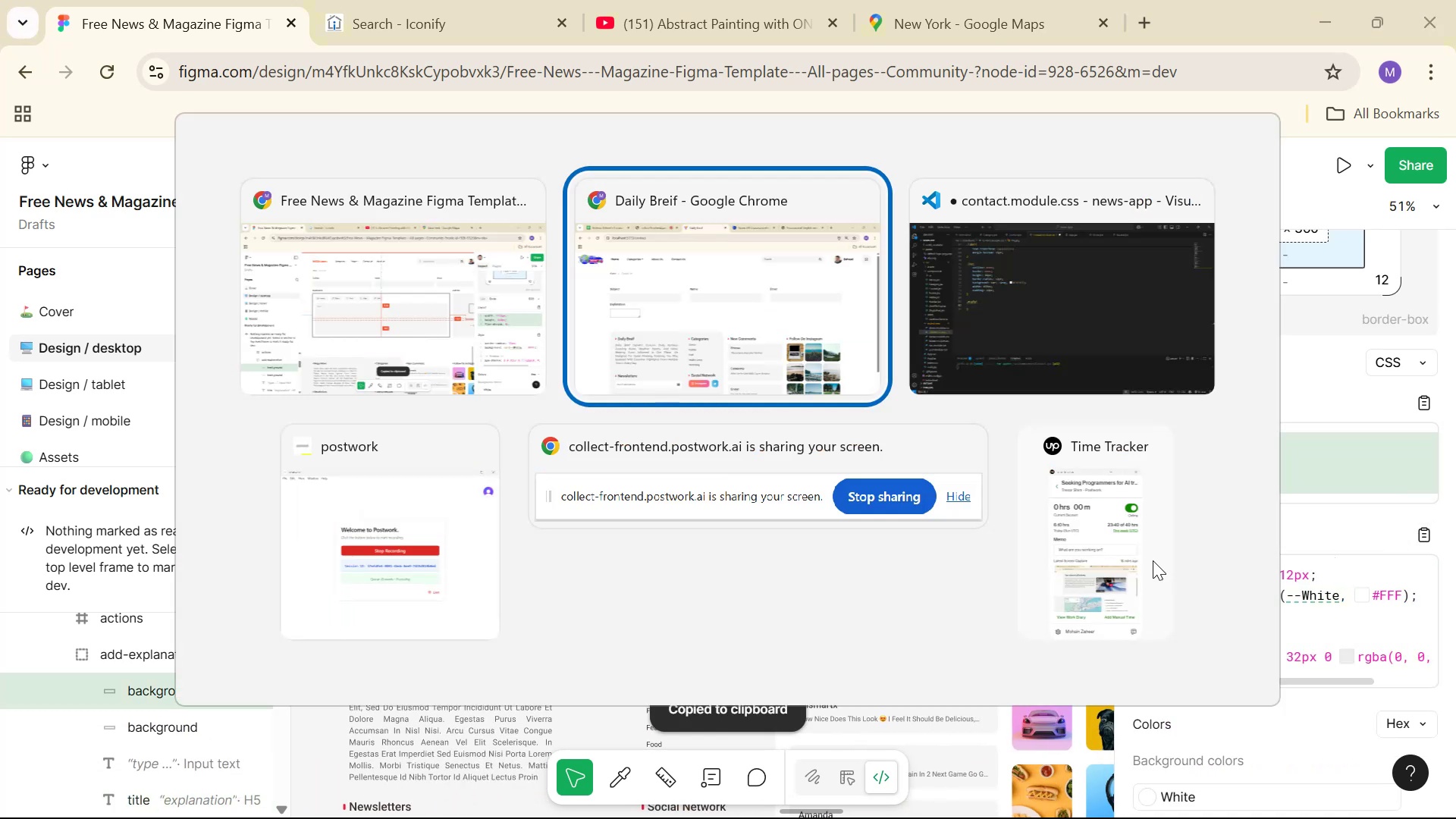 
key(Alt+Tab)
 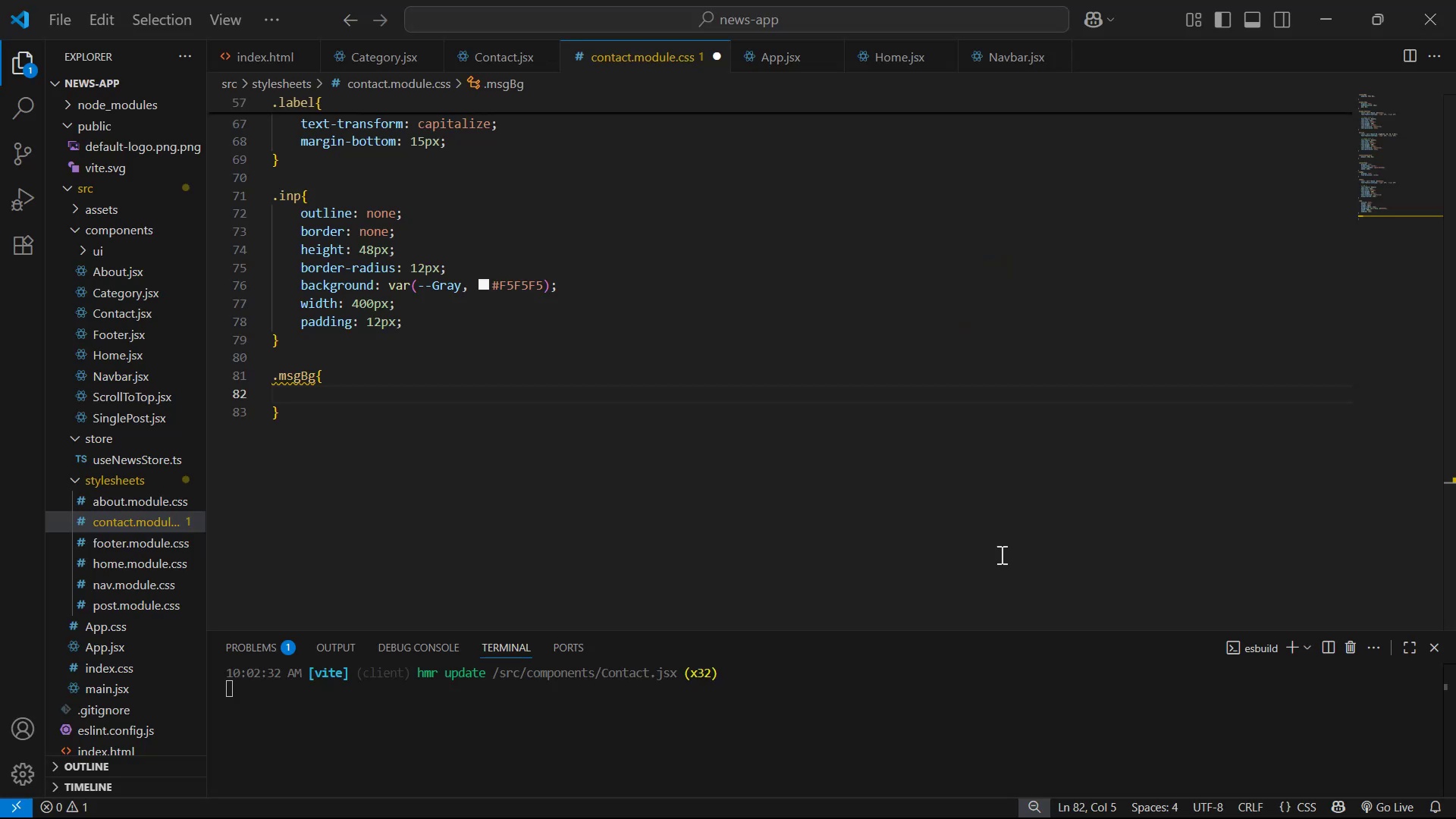 
key(Control+V)
 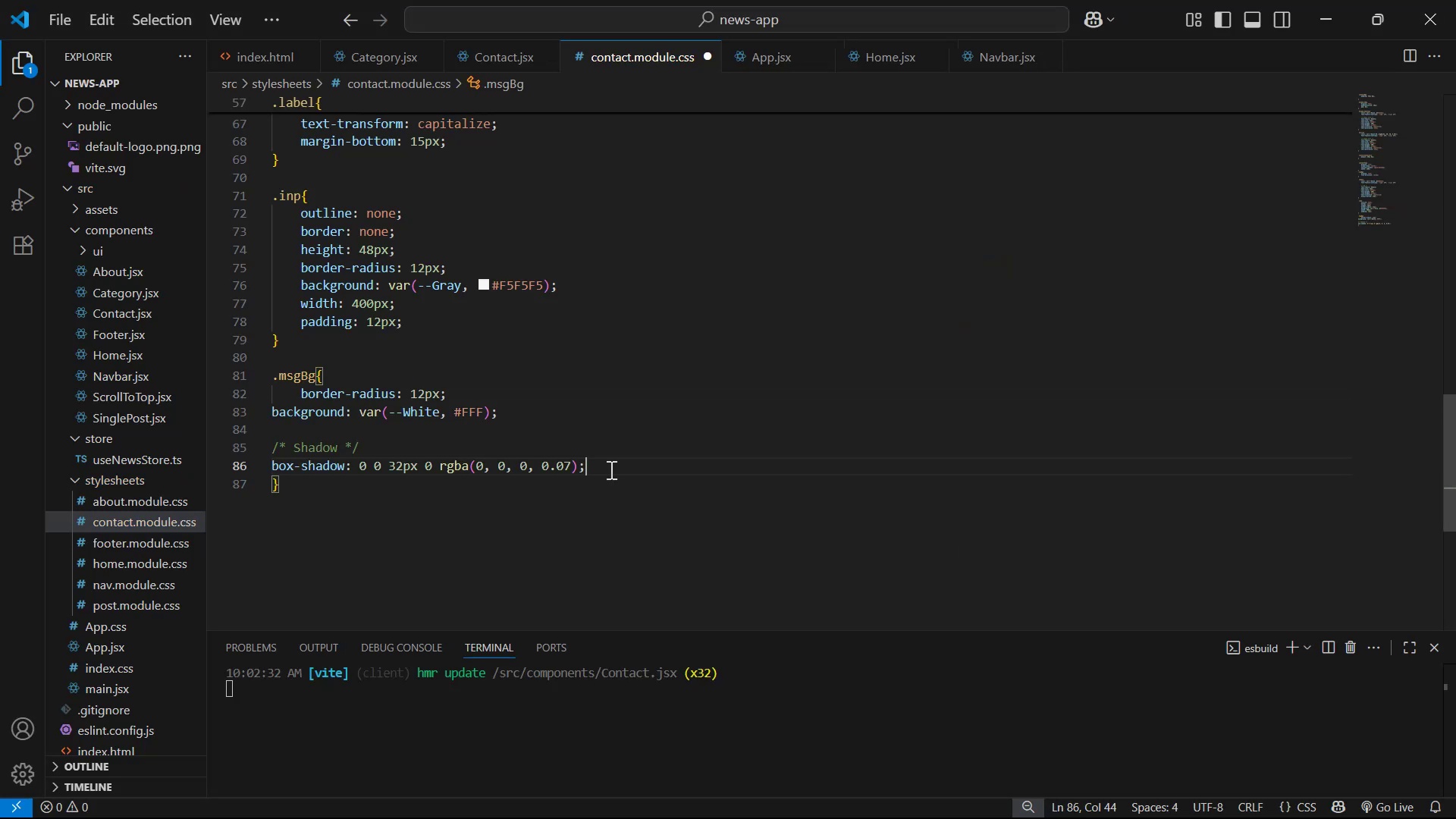 
left_click_drag(start_coordinate=[599, 461], to_coordinate=[232, 407])
 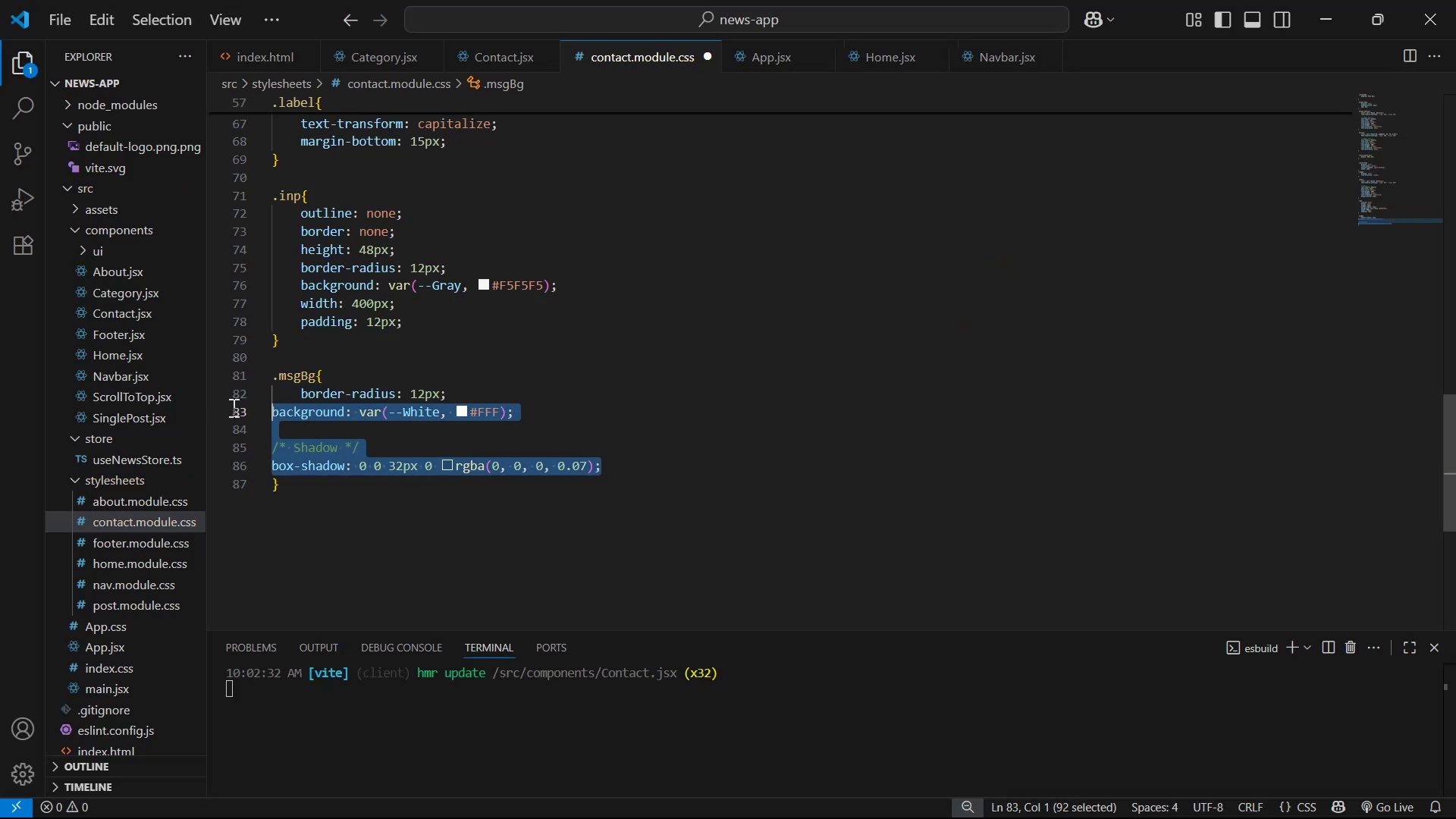 
key(Tab)
 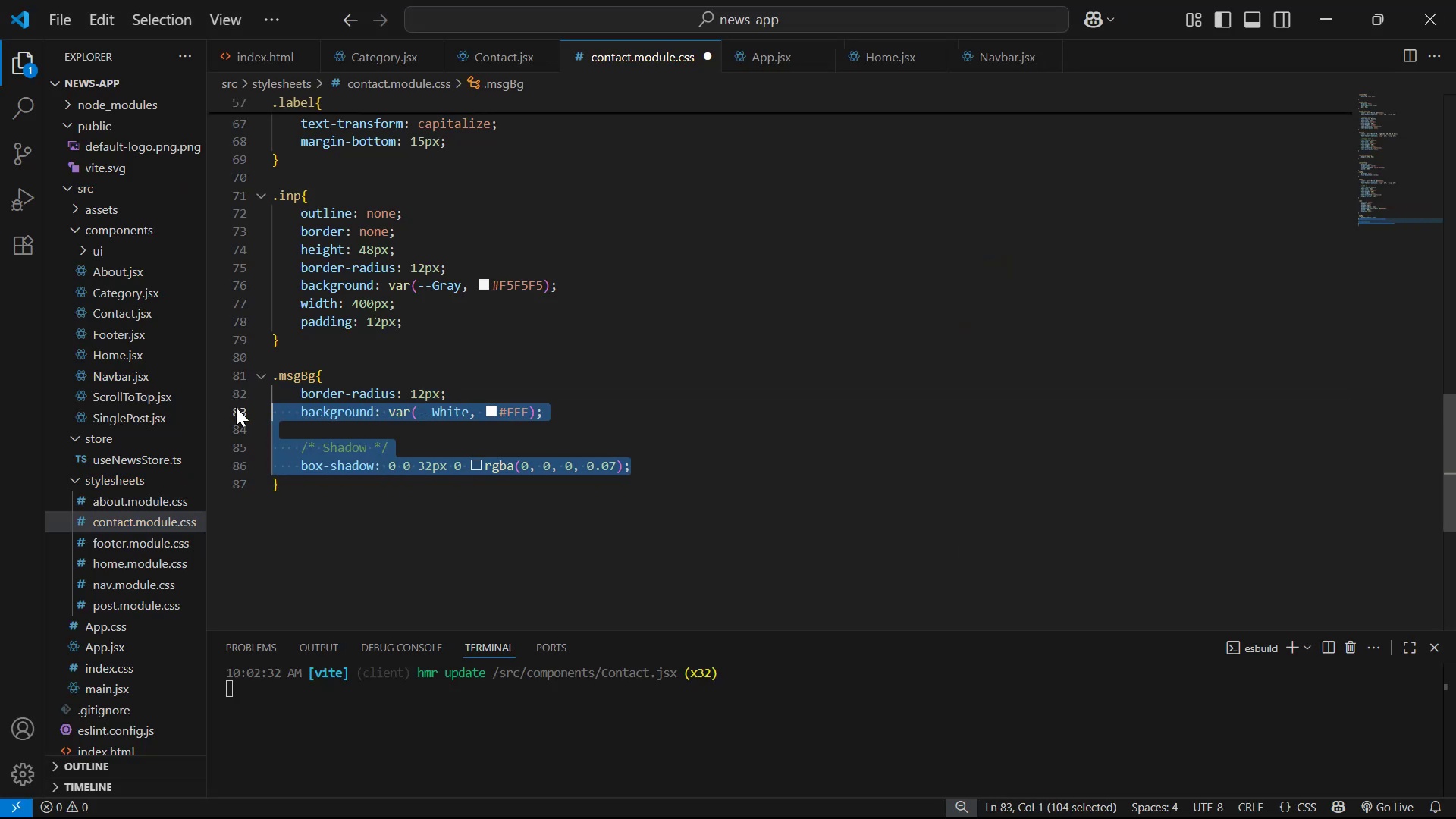 
key(Control+S)
 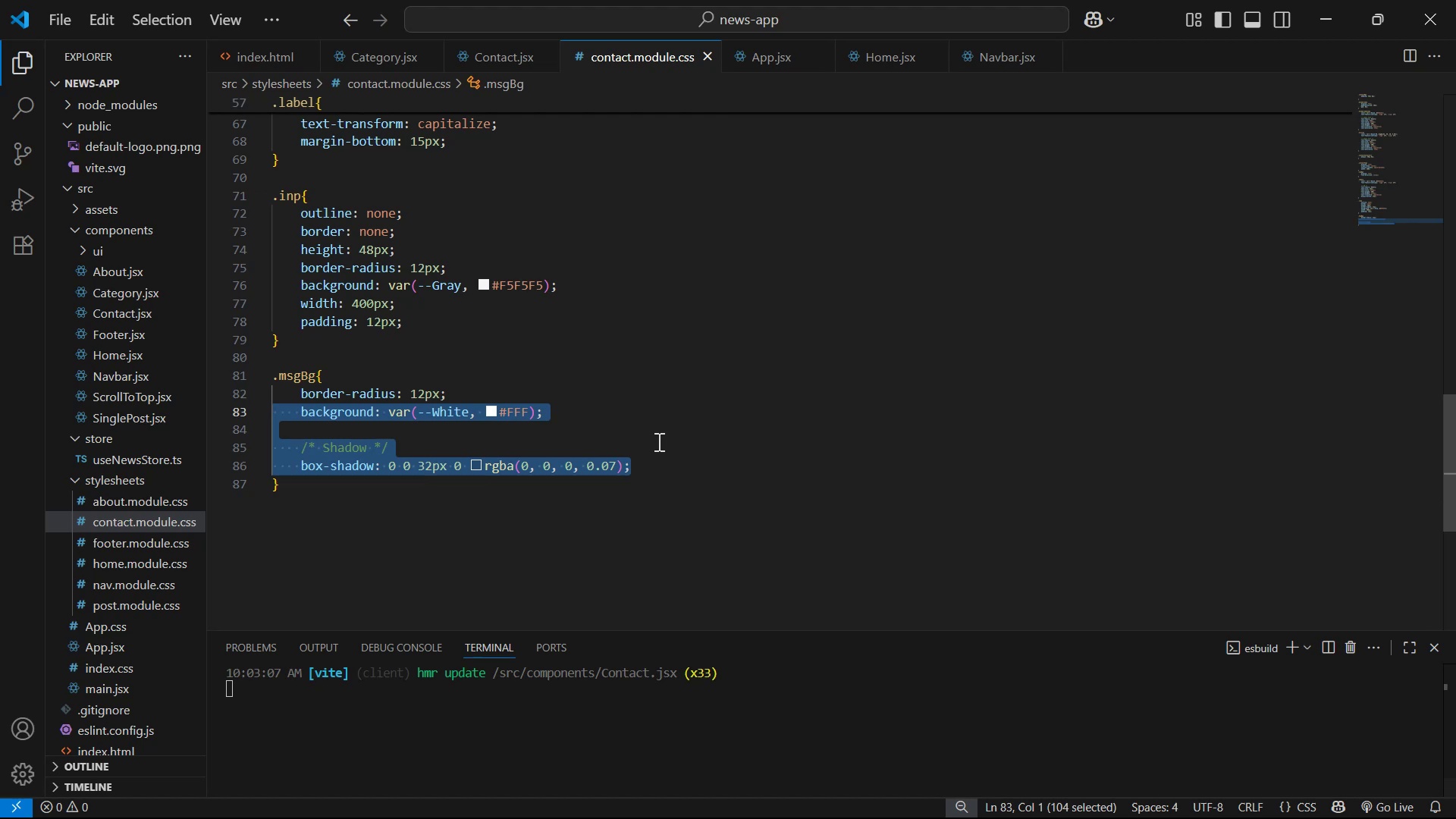 
key(Alt+Tab)
 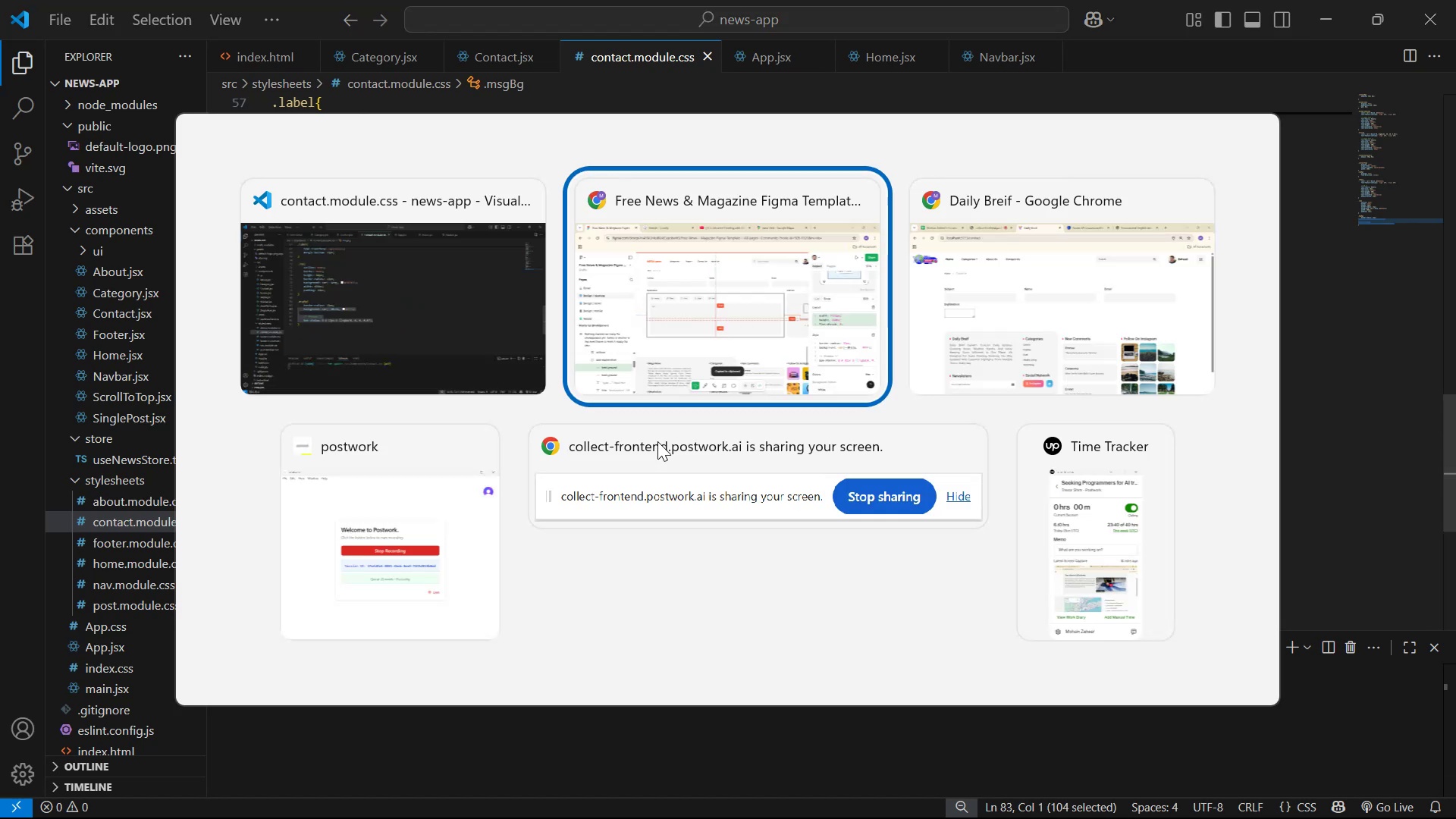 
key(Alt+Tab)
 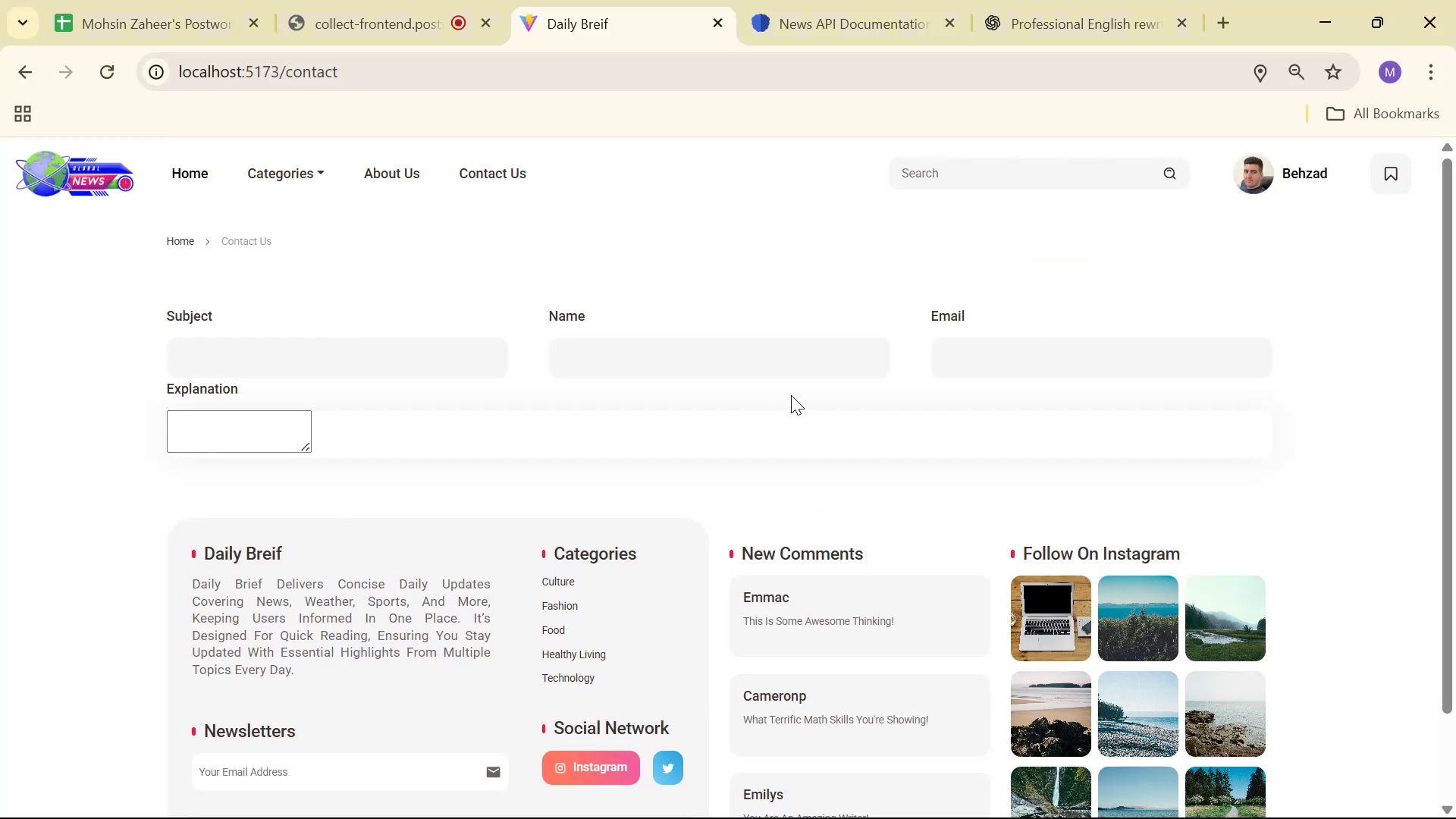 
key(Alt+Tab)
 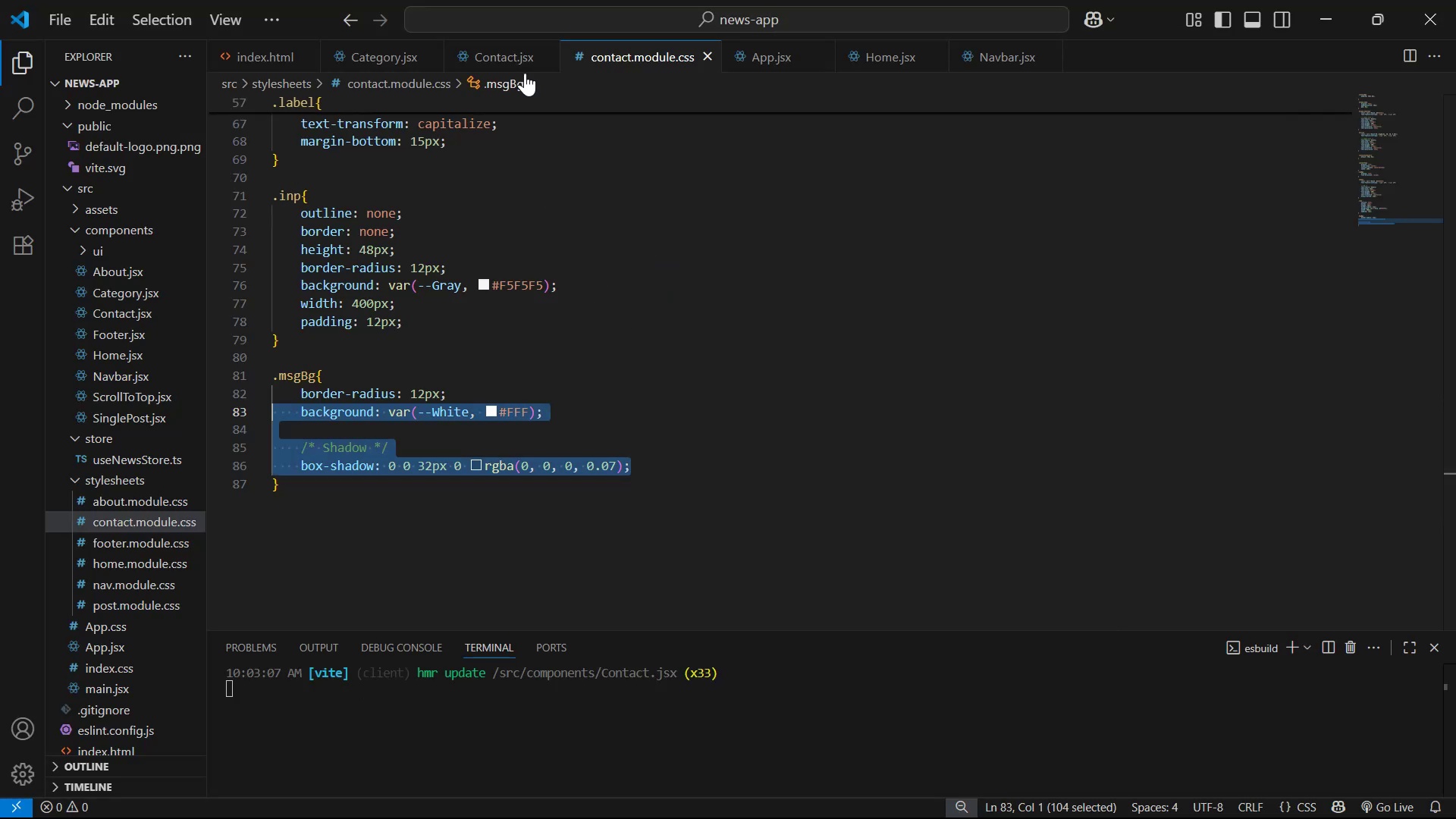 
wait(10.31)
 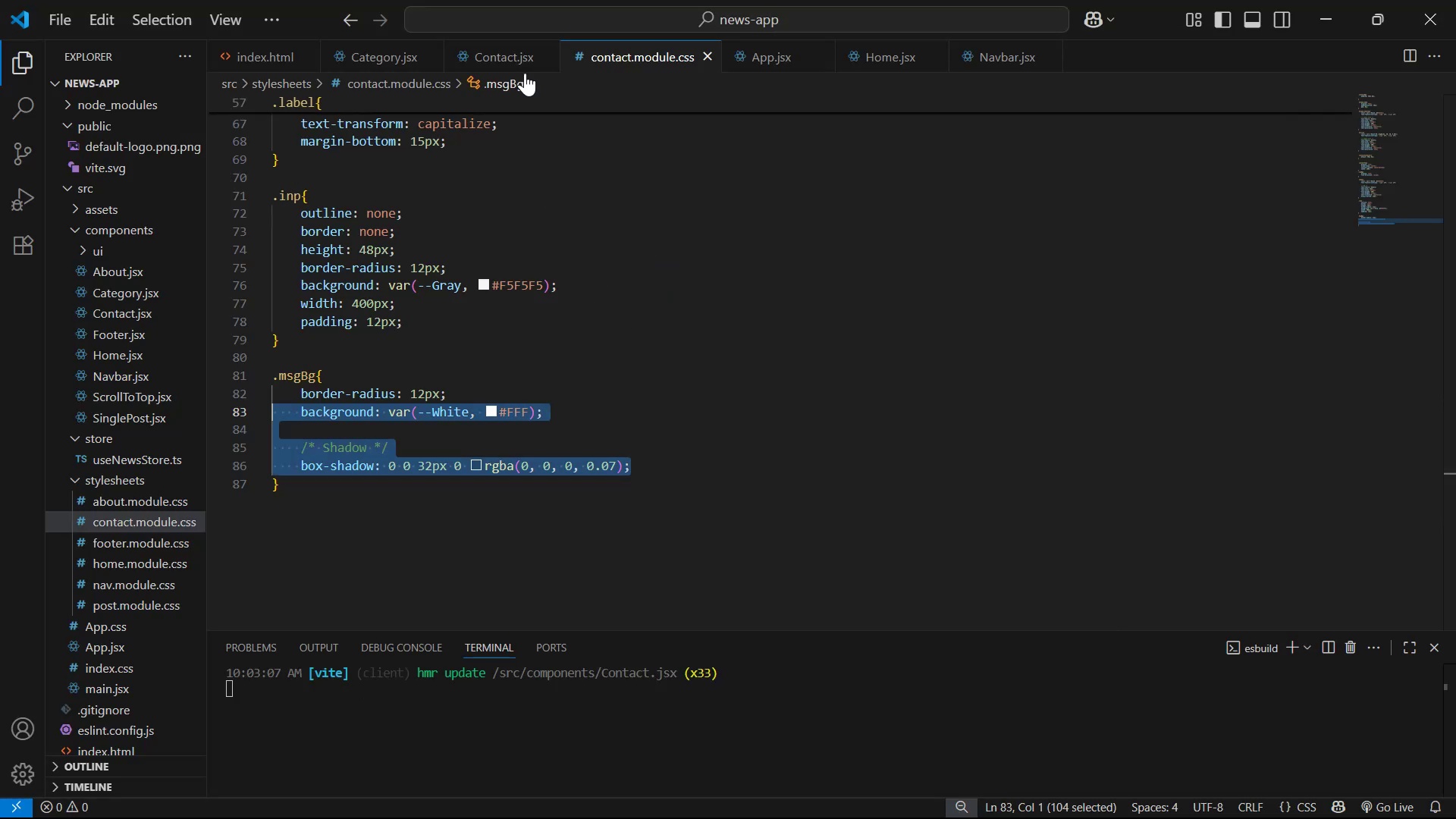 
left_click([497, 65])
 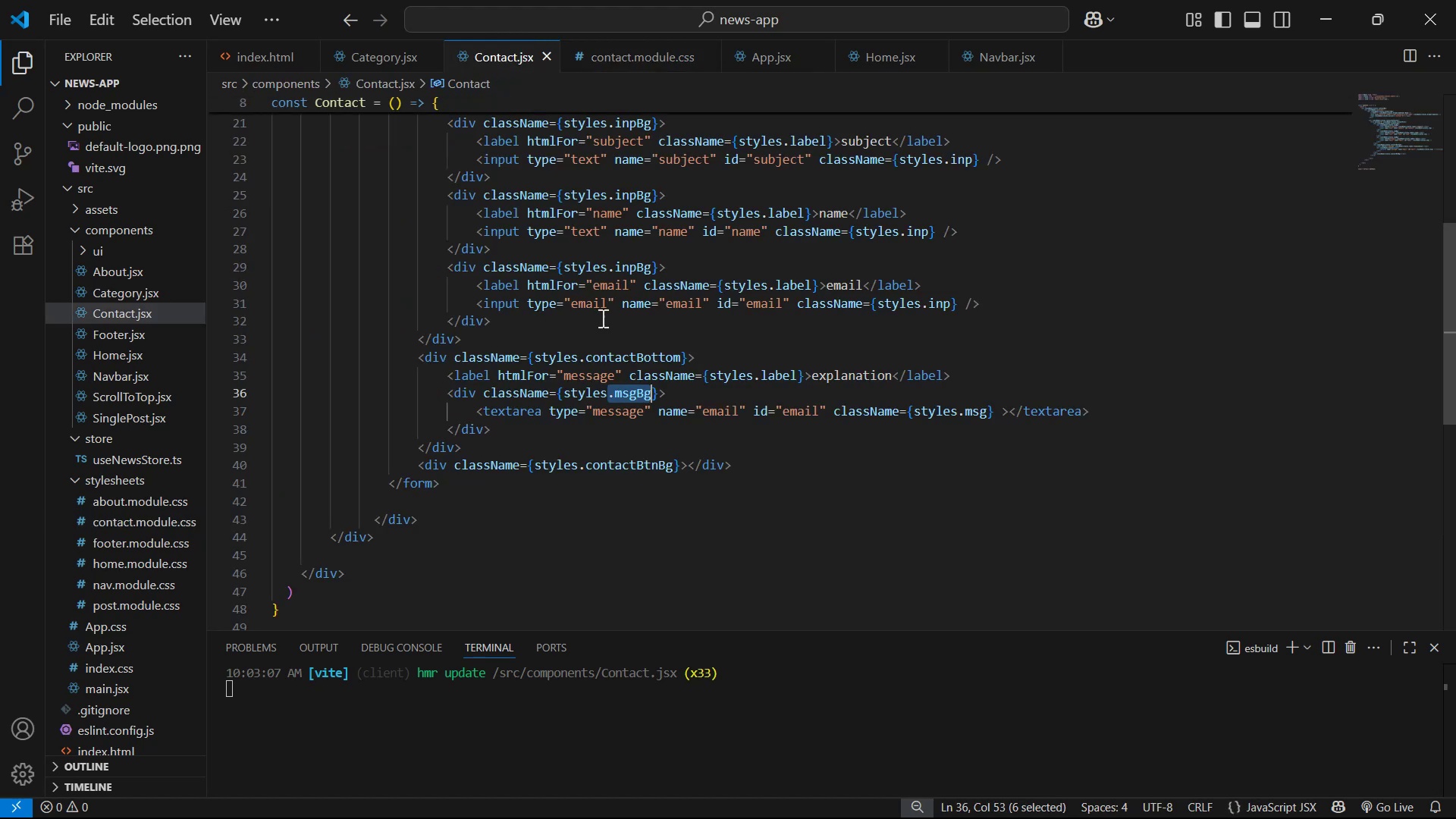 
scroll: coordinate [775, 363], scroll_direction: up, amount: 3.0
 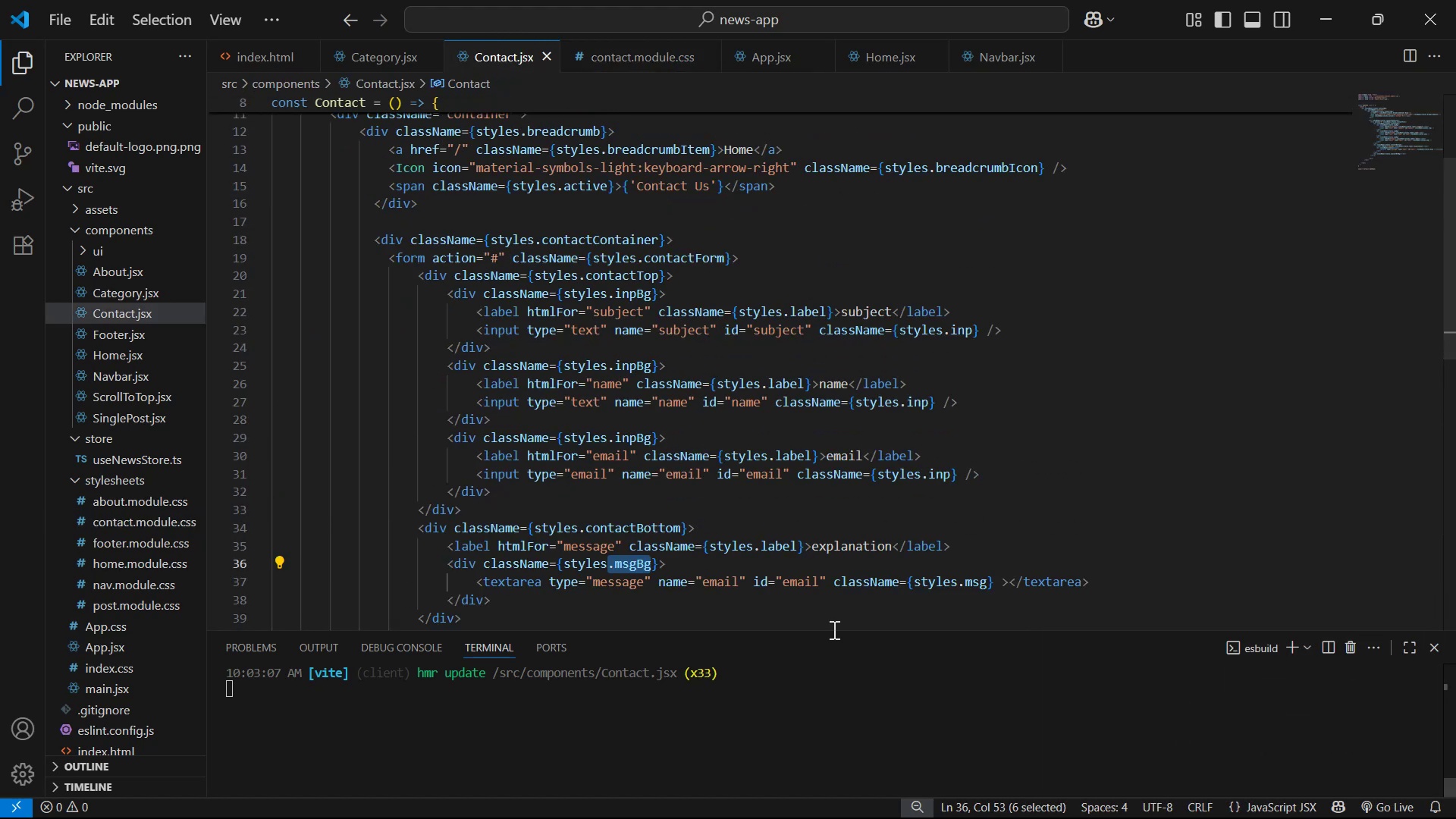 
scroll: coordinate [716, 407], scroll_direction: down, amount: 2.0
 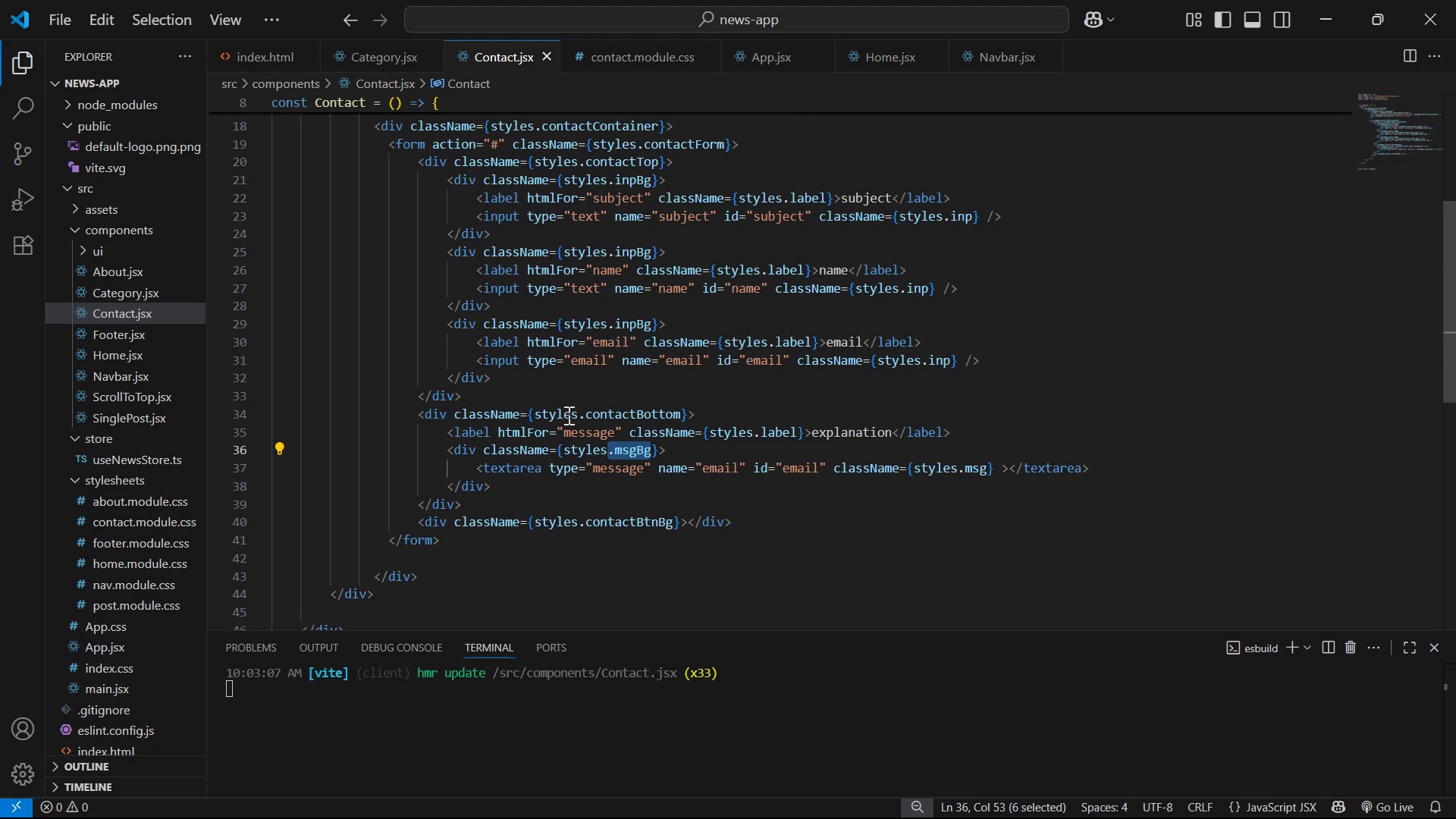 
left_click_drag(start_coordinate=[577, 416], to_coordinate=[681, 419])
 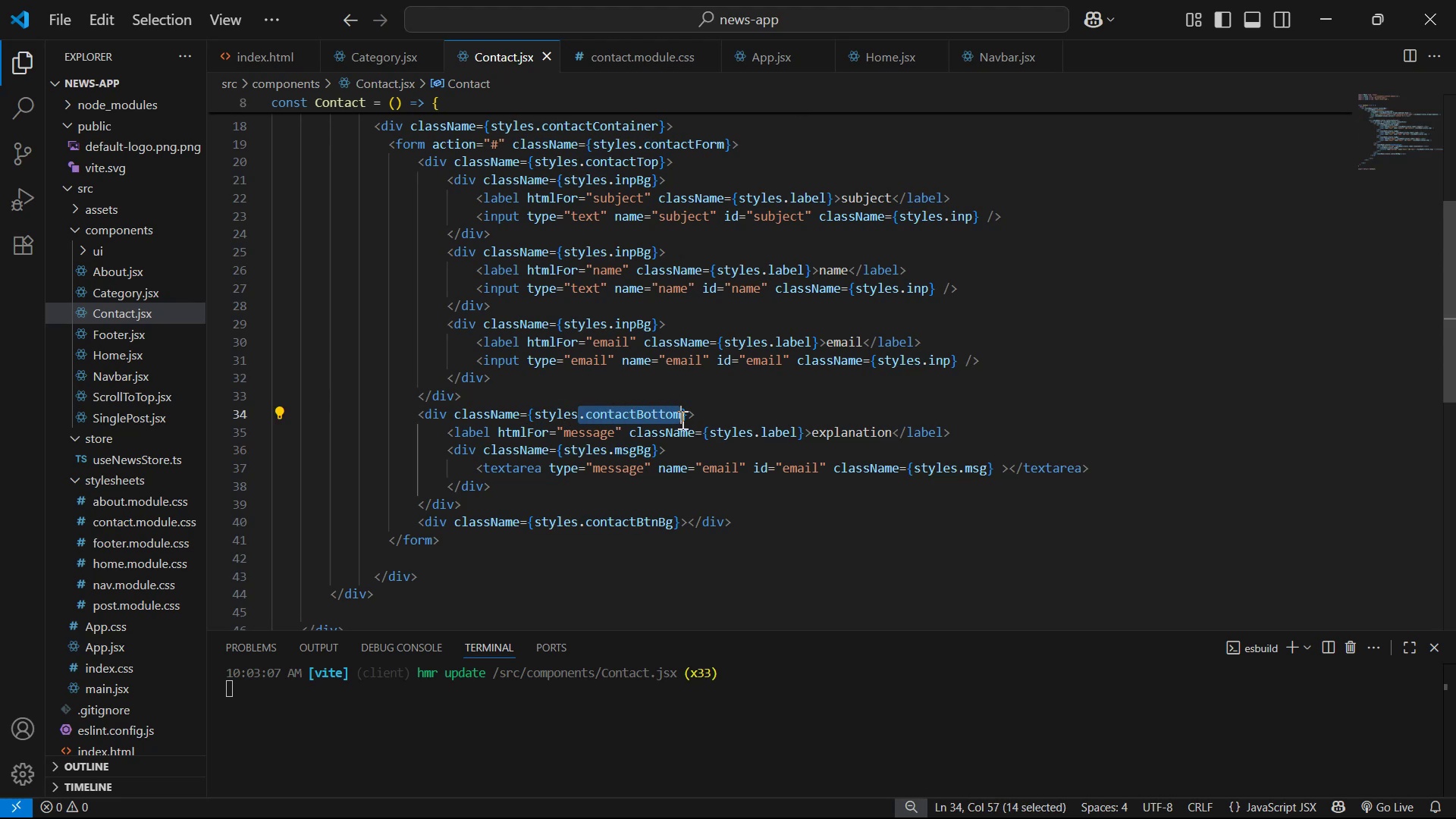 
key(Control+C)
 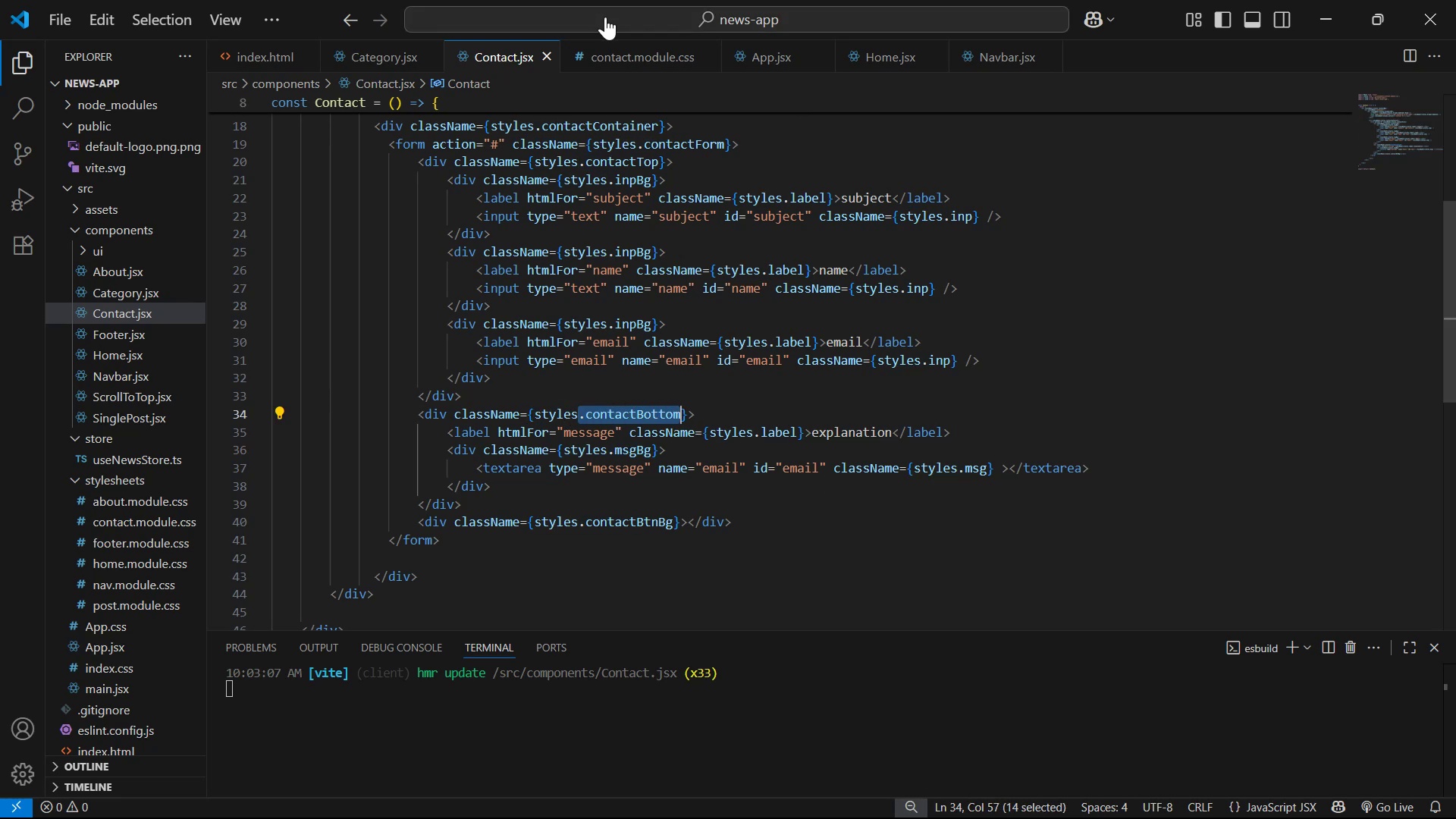 
left_click([632, 57])
 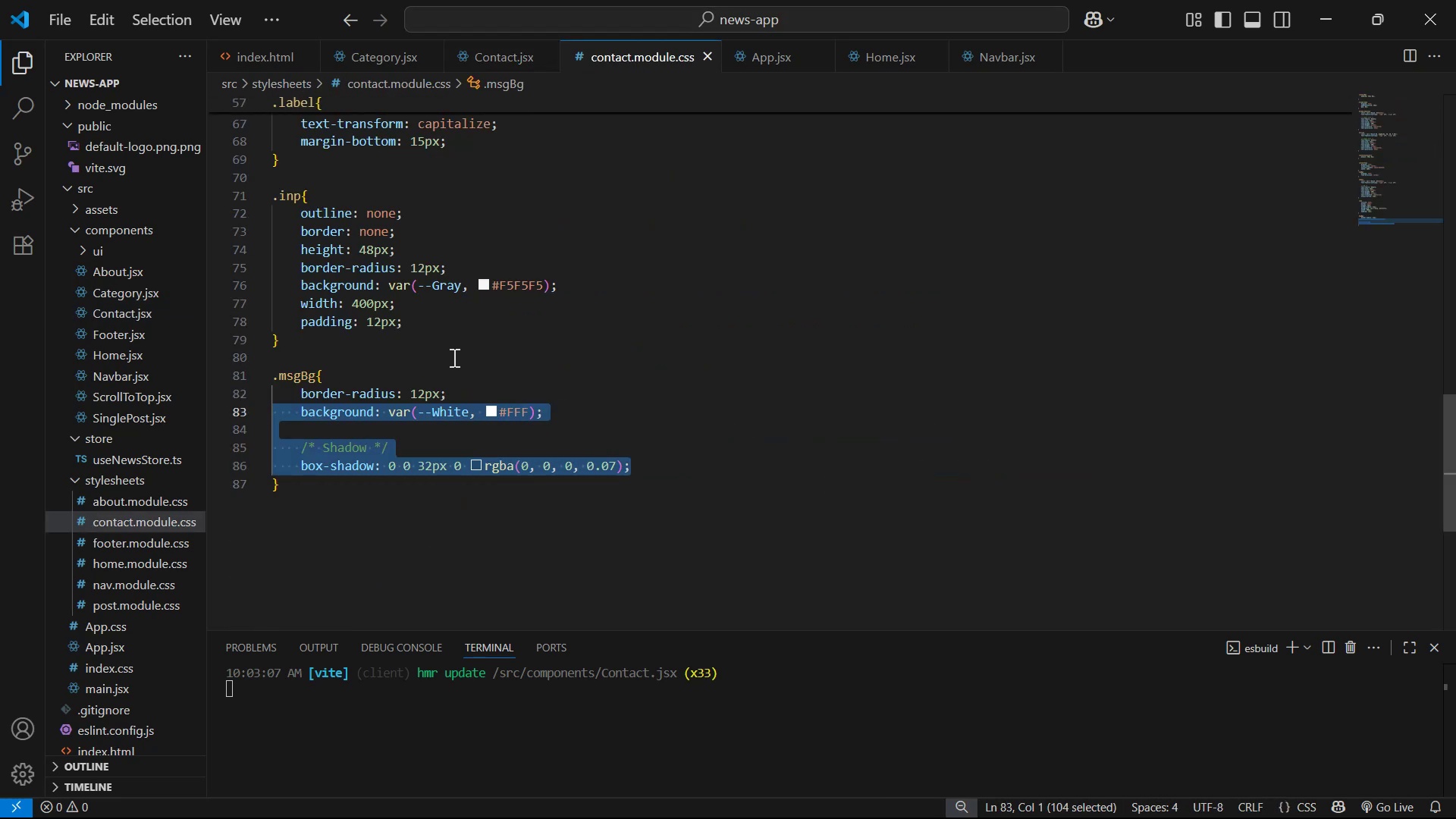 
double_click([455, 341])
 